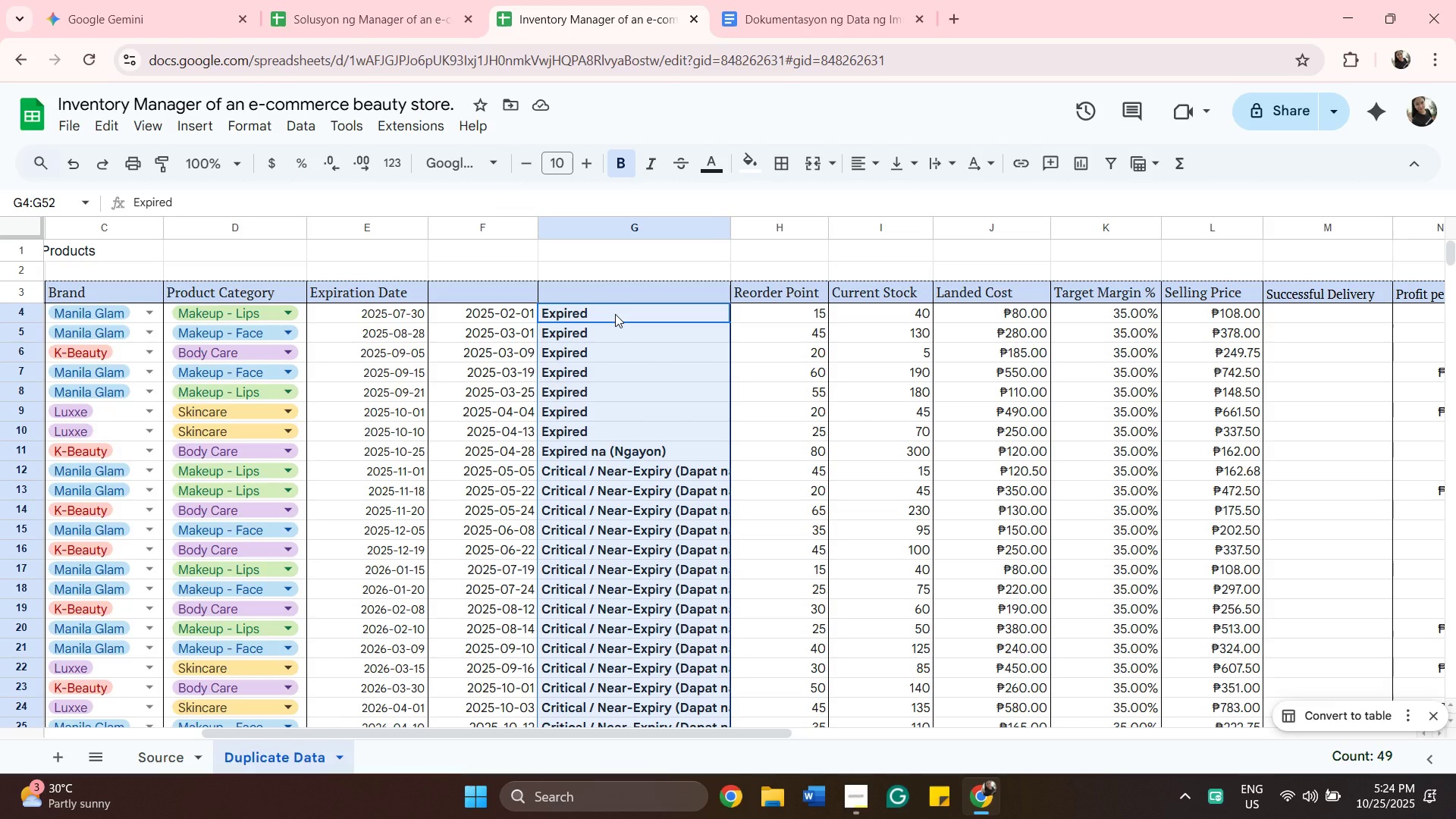 
left_click([615, 314])
 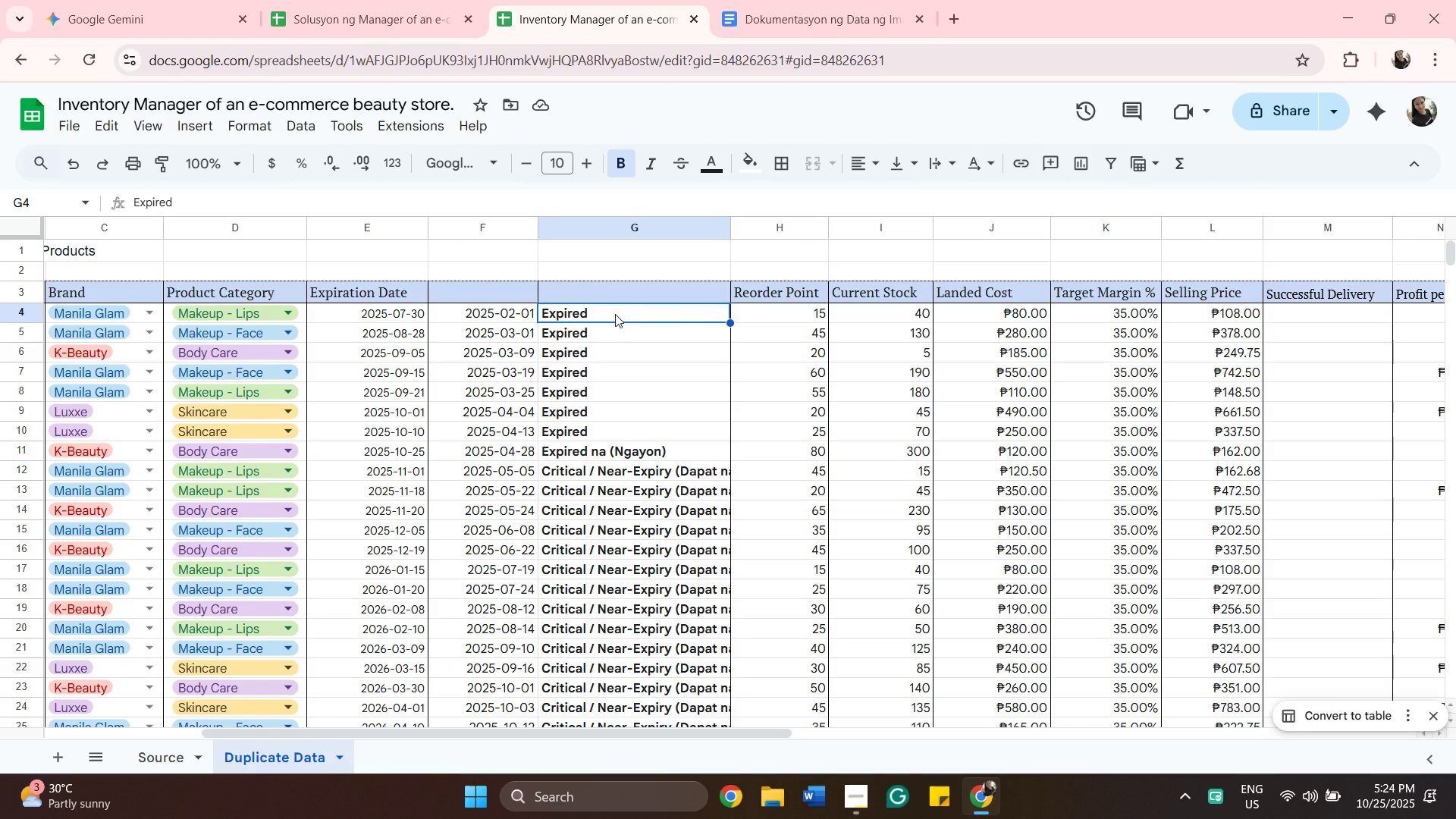 
scroll: coordinate [615, 314], scroll_direction: down, amount: 9.0
 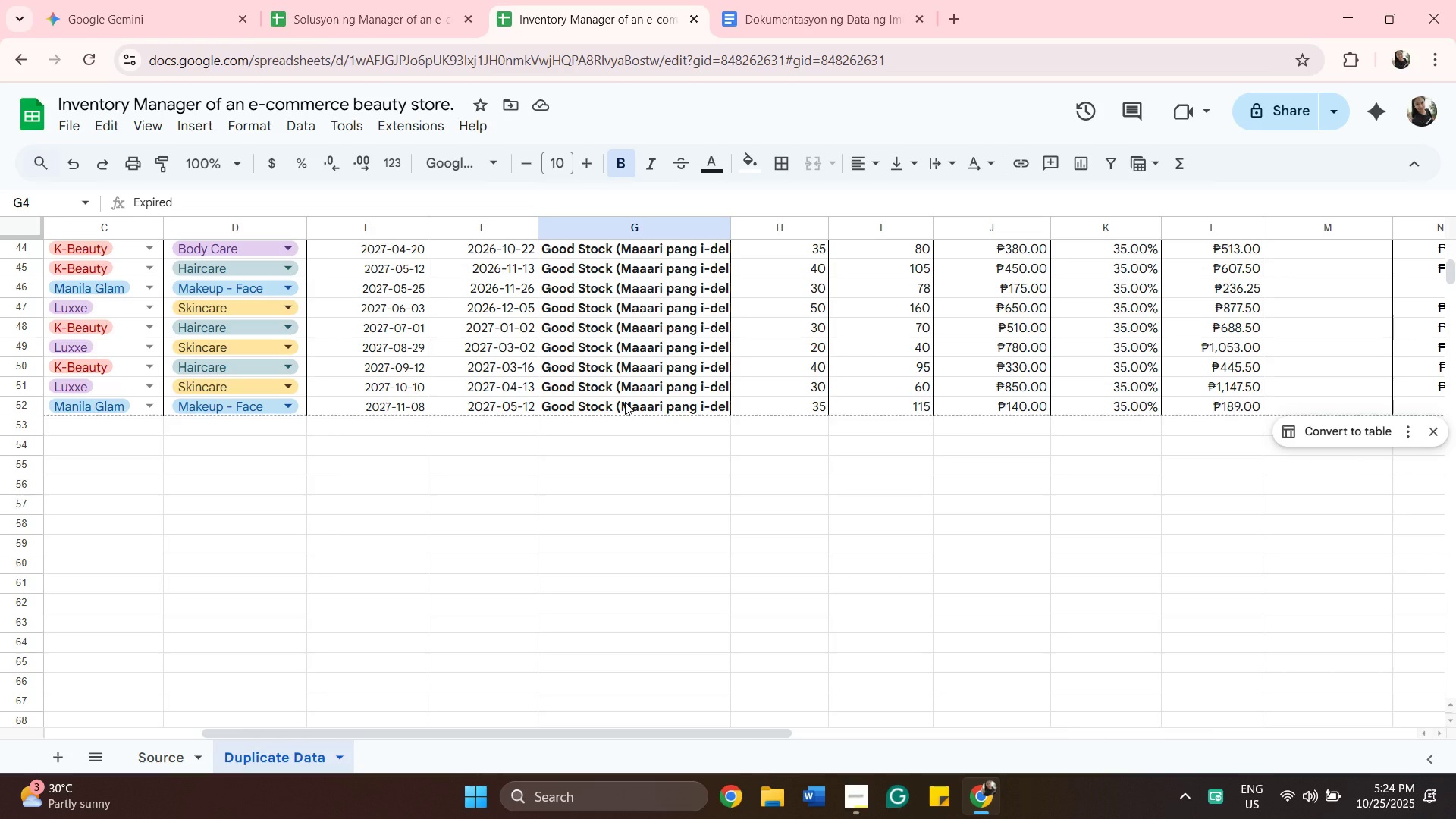 
hold_key(key=ShiftLeft, duration=0.54)
left_click([625, 402])
 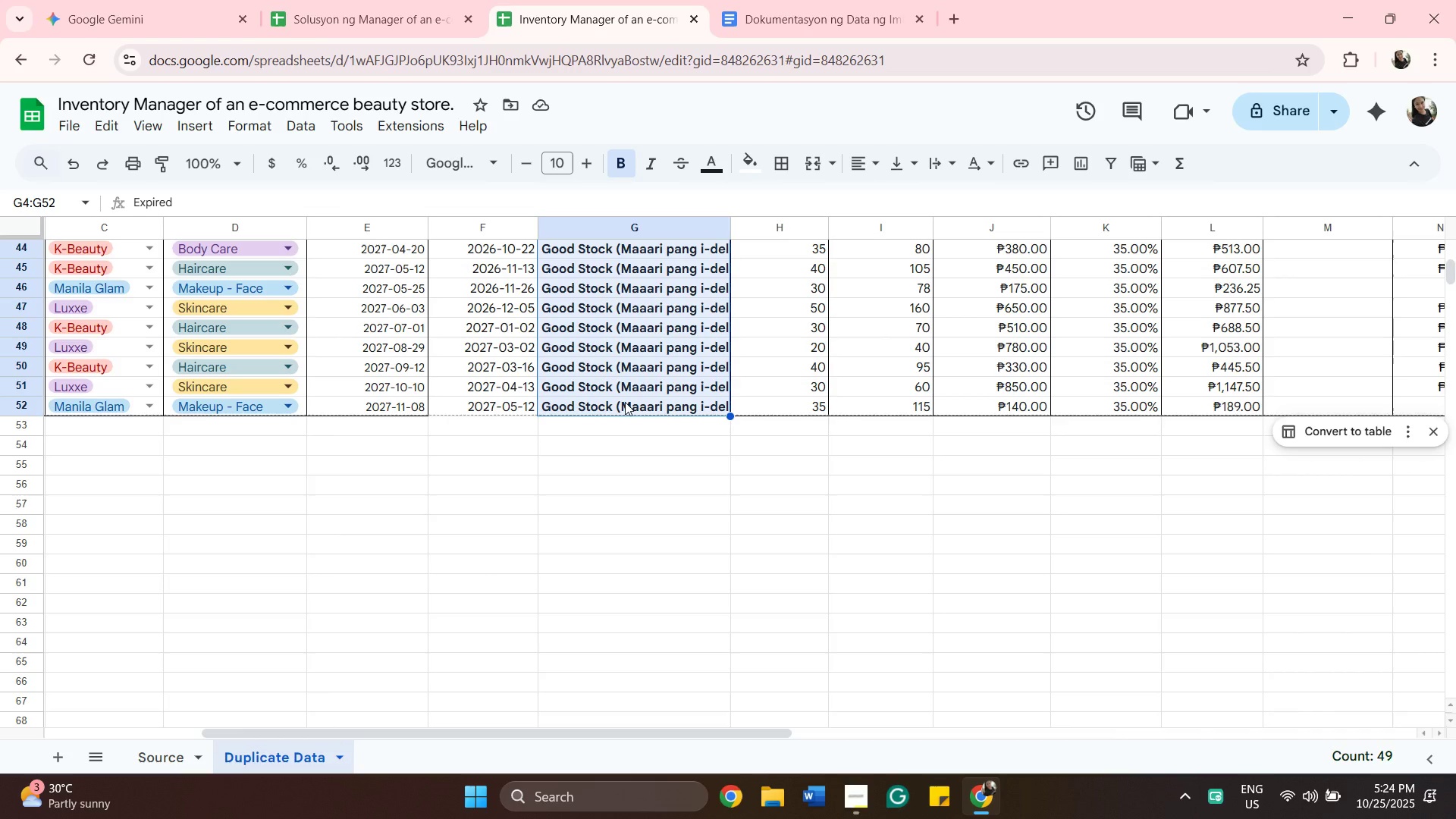 
key(Control+V)
 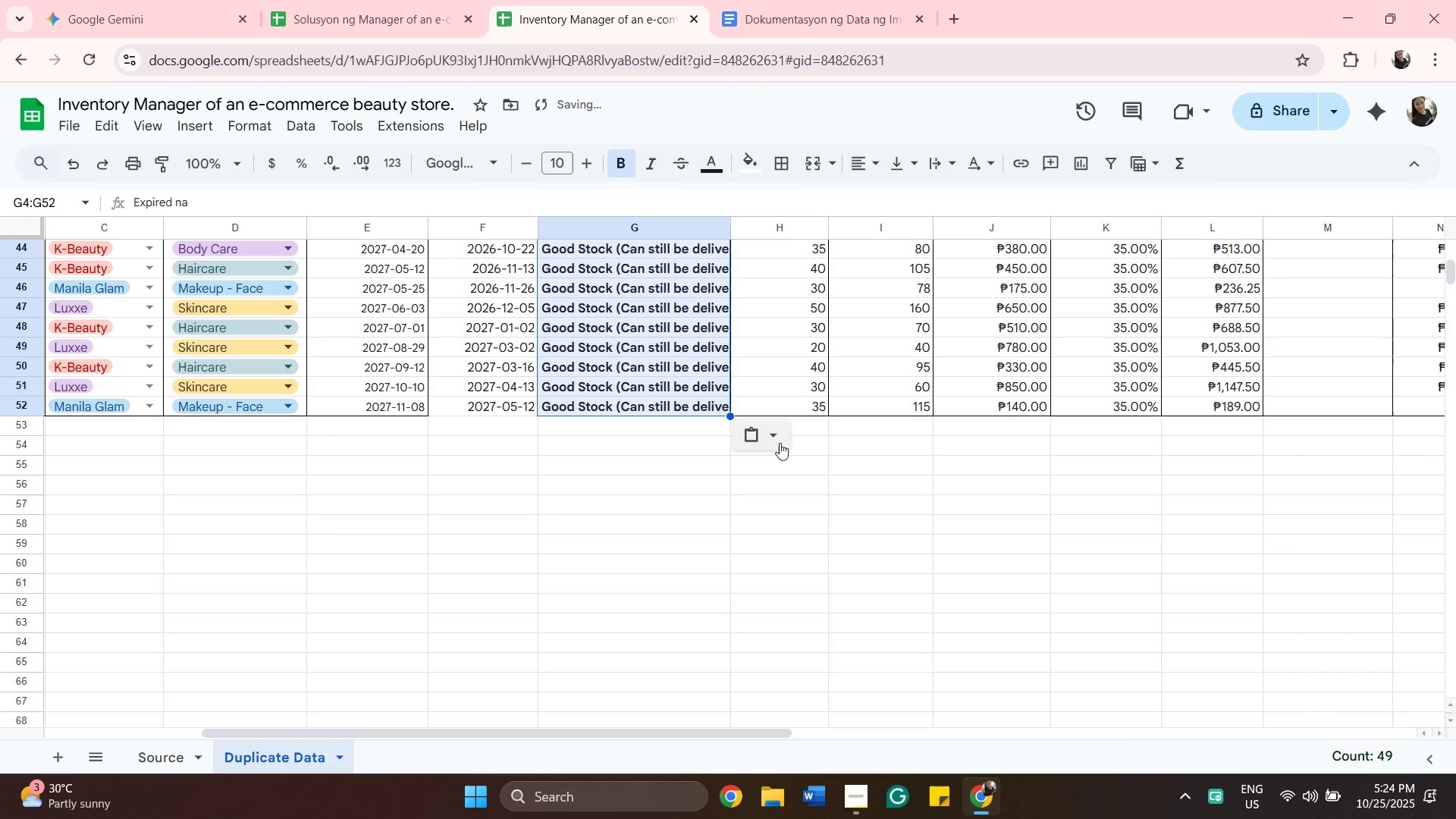 
left_click([780, 443])
 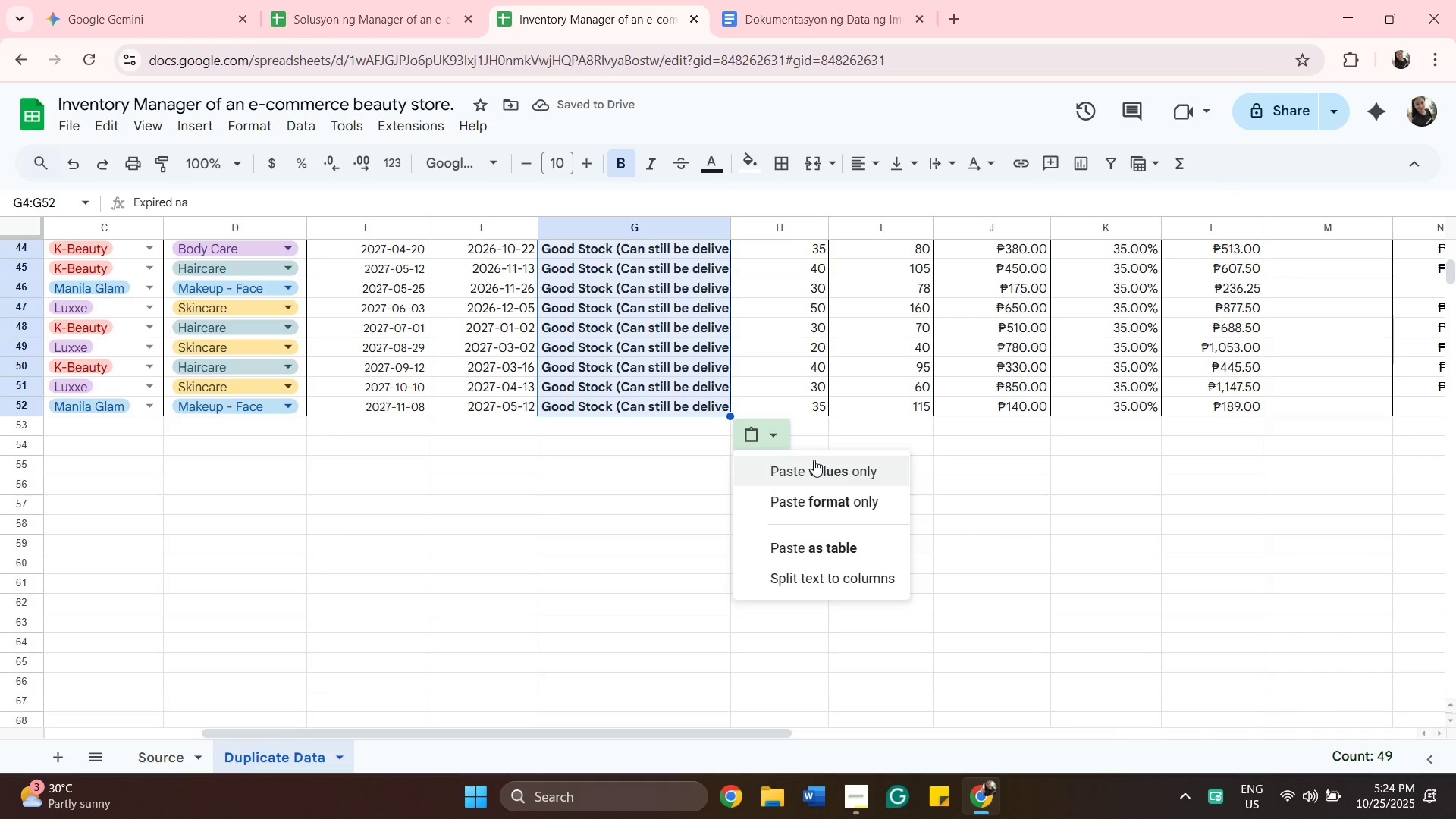 
left_click([814, 460])
 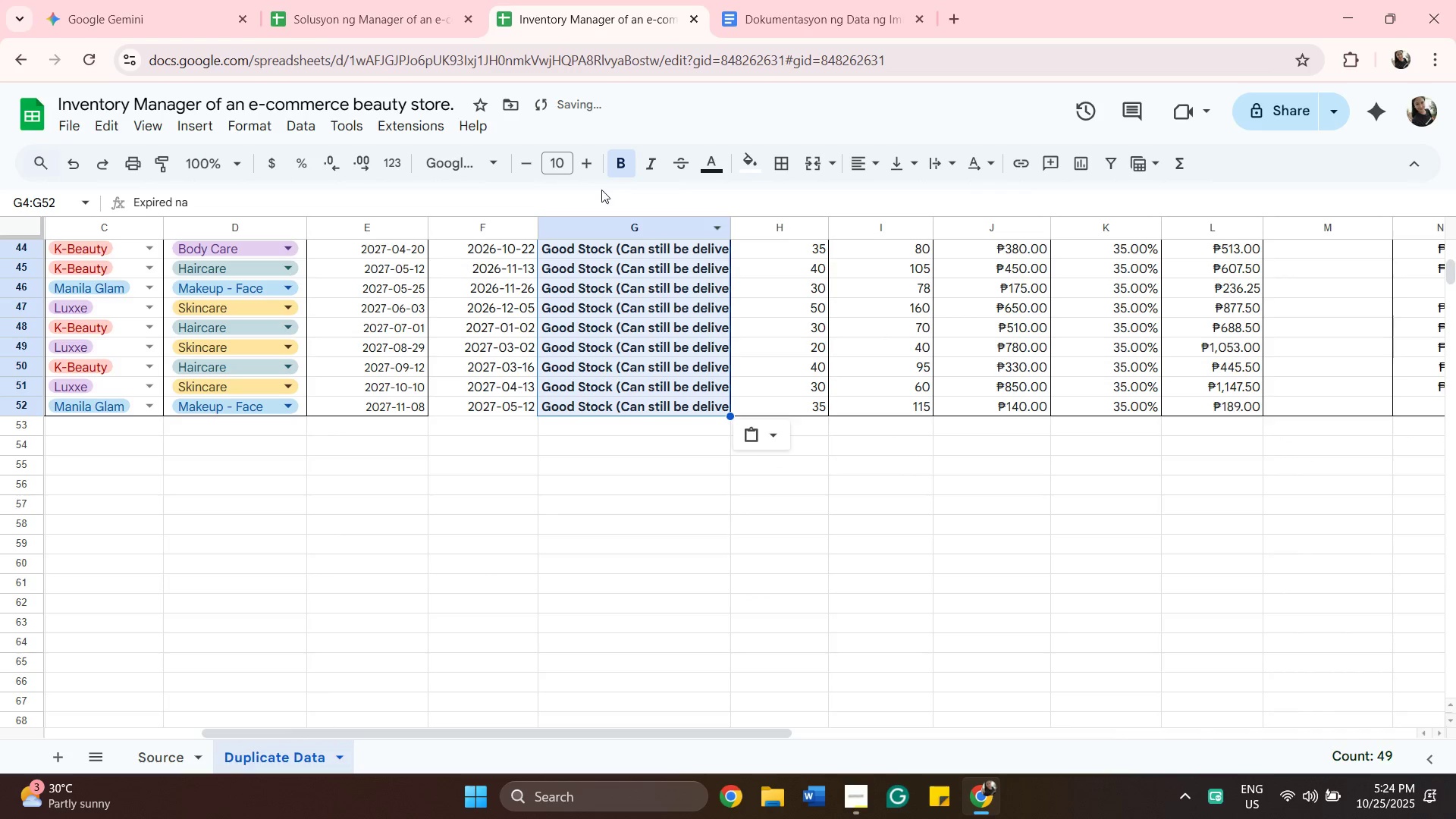 
mouse_move([514, 157])
 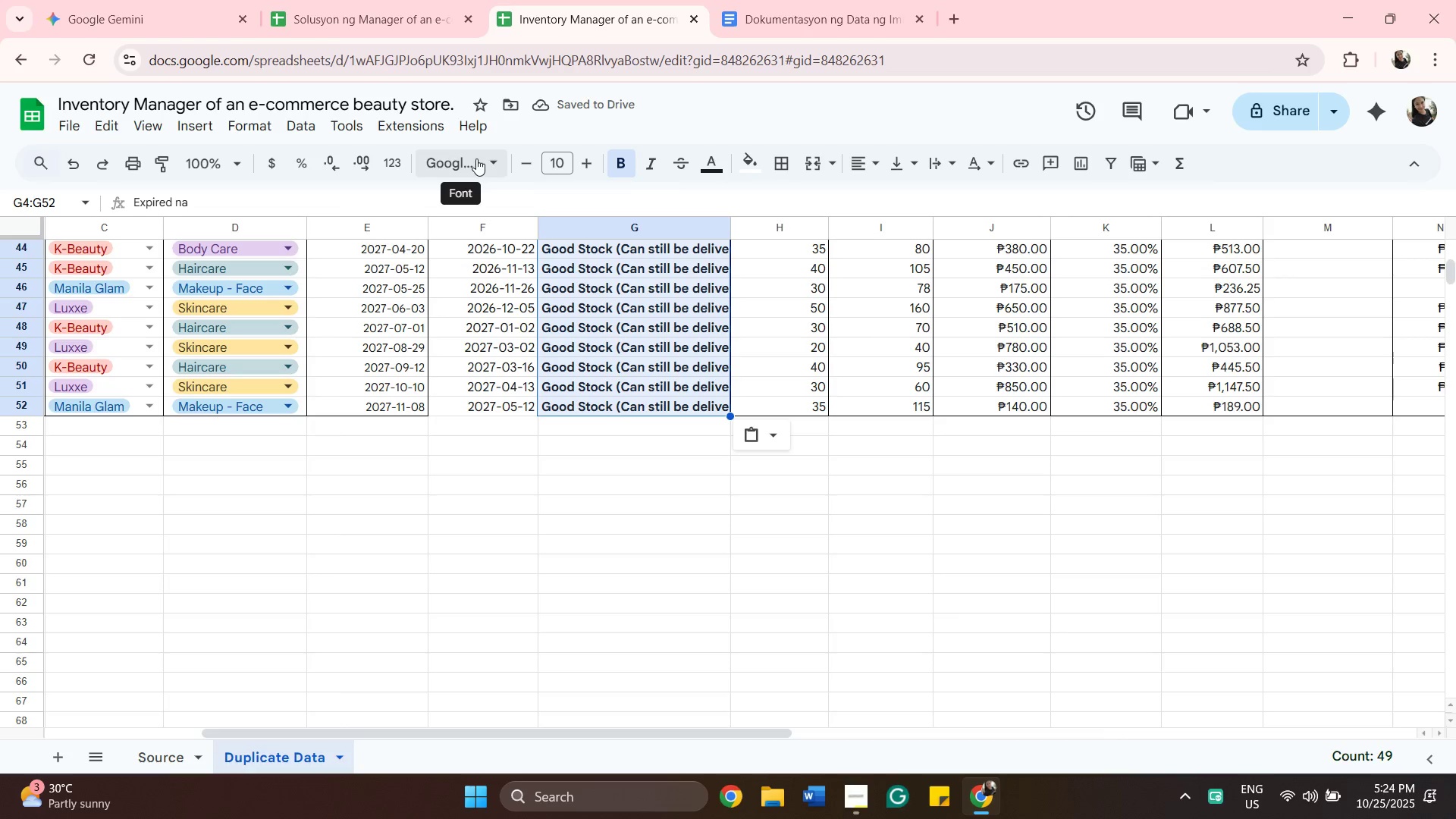 
left_click([491, 162])
 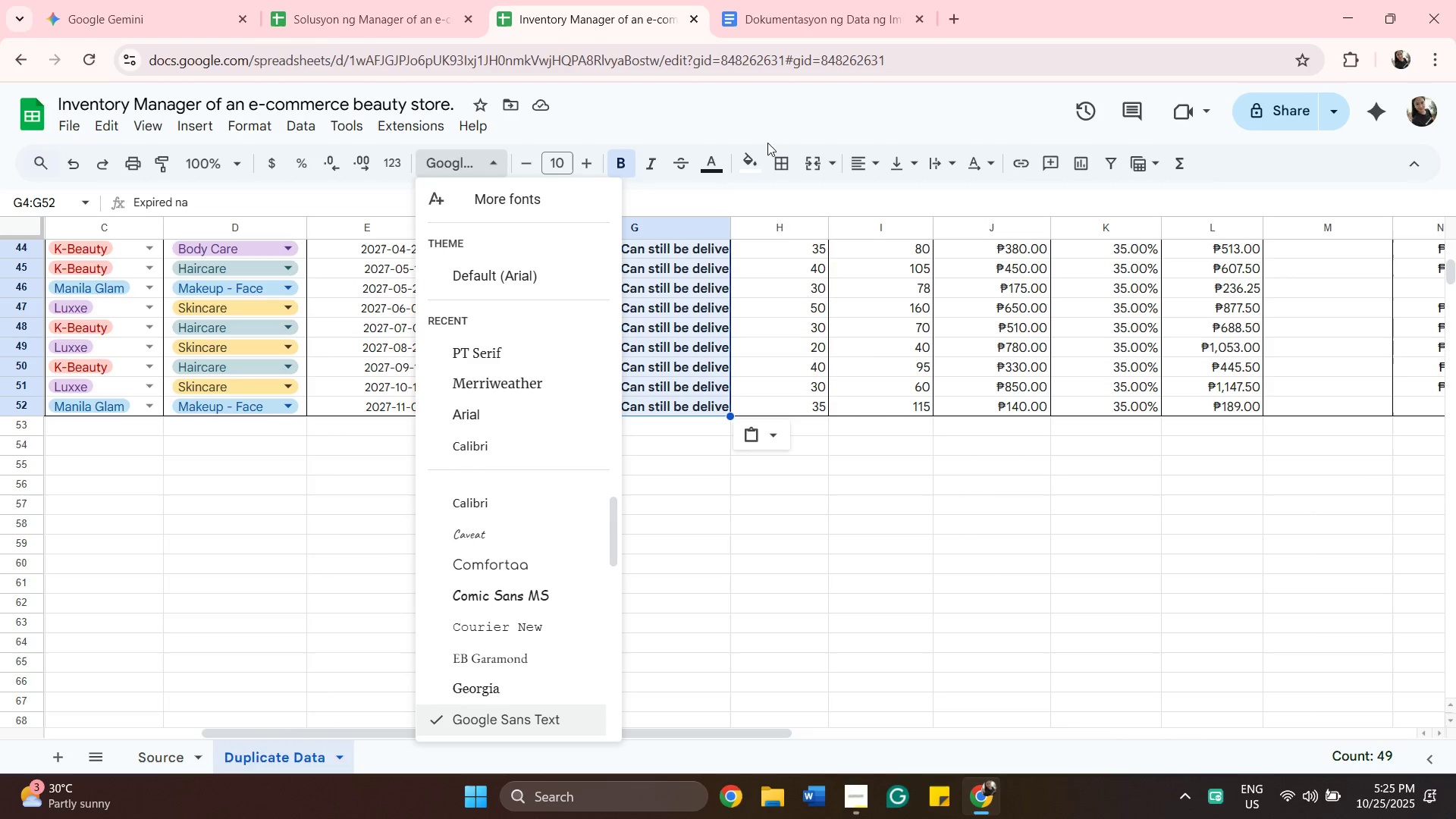 
mouse_move([644, 157])
 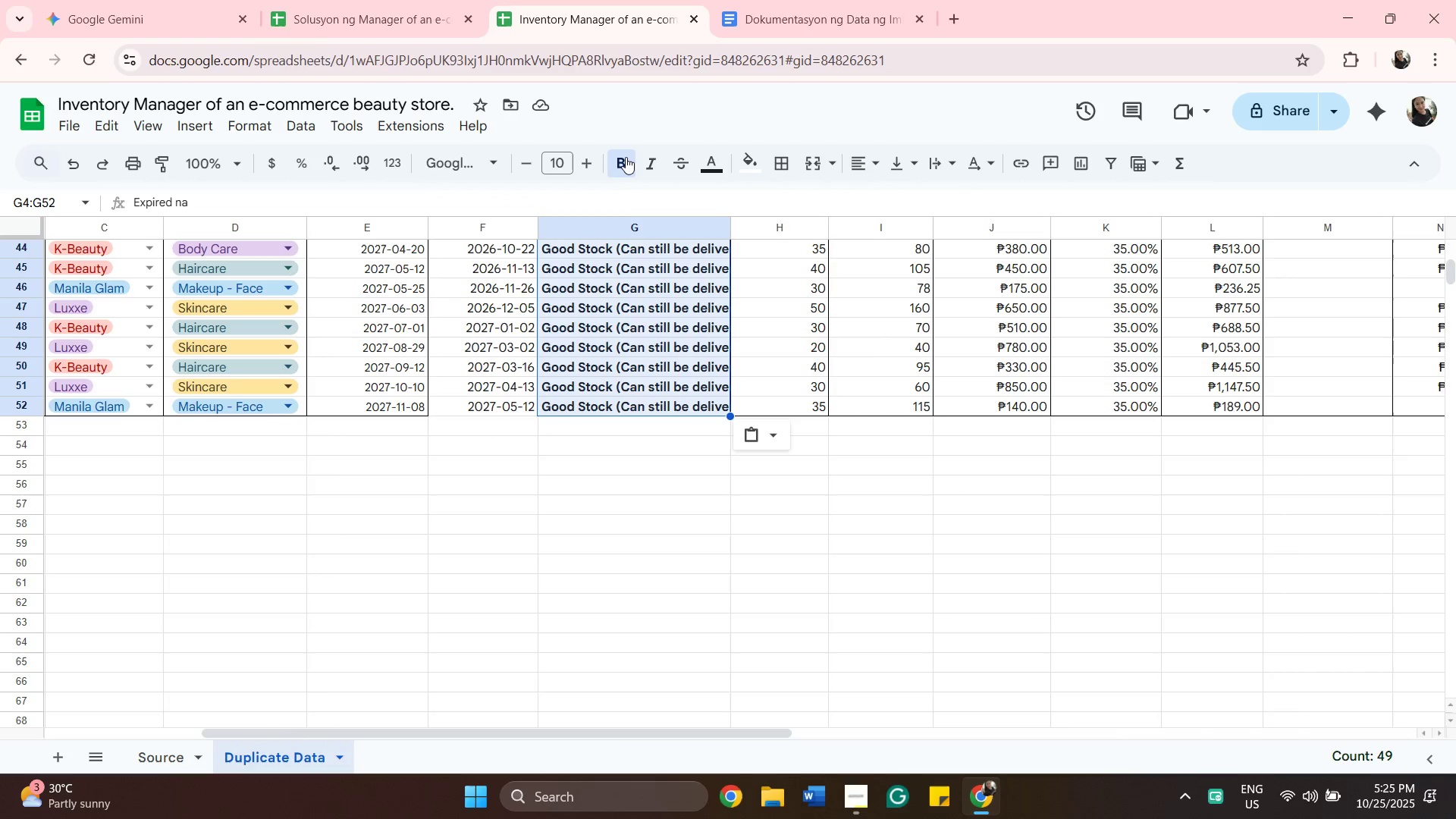 
left_click([626, 157])
 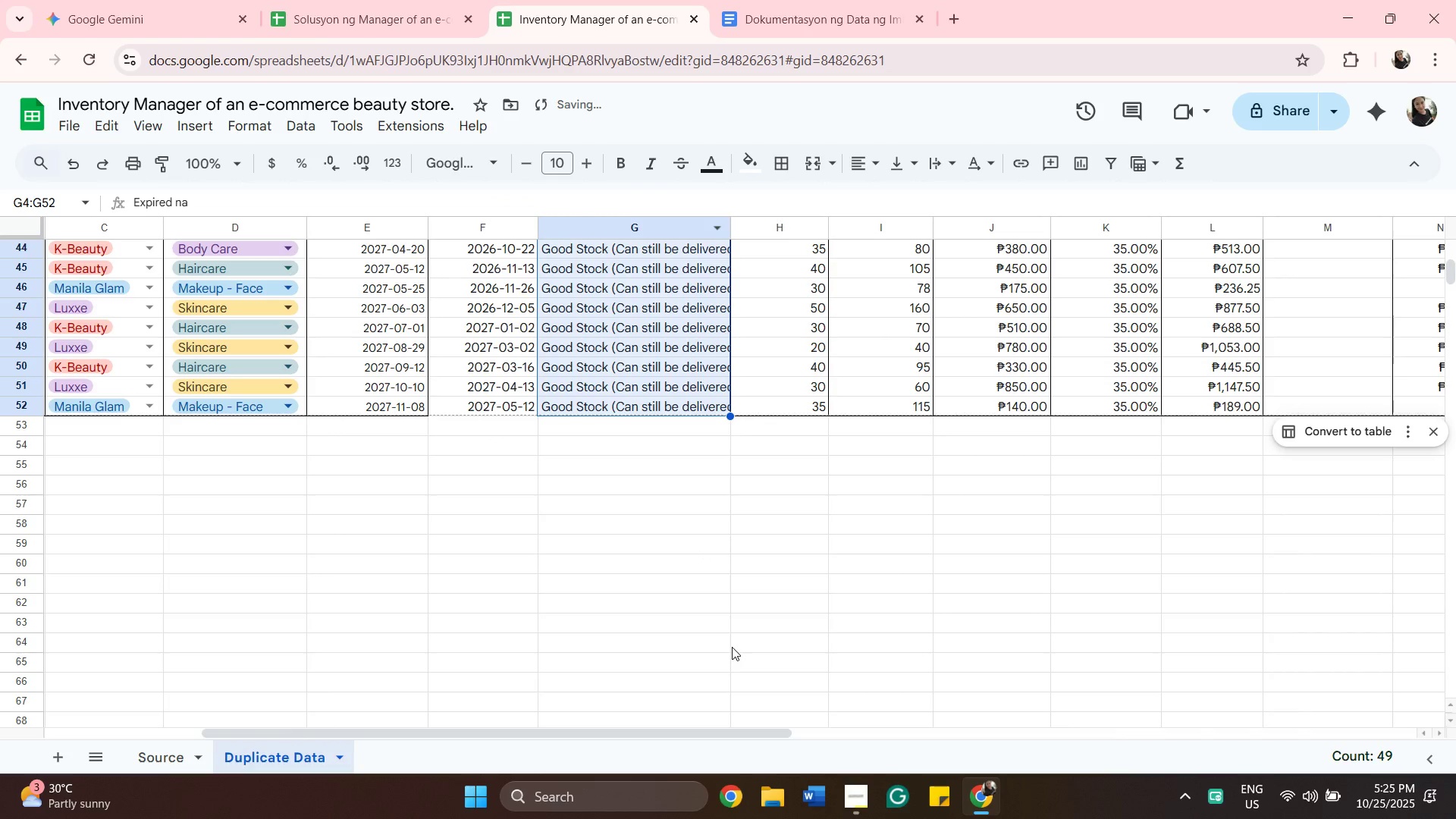 
scroll: coordinate [694, 497], scroll_direction: up, amount: 11.0
 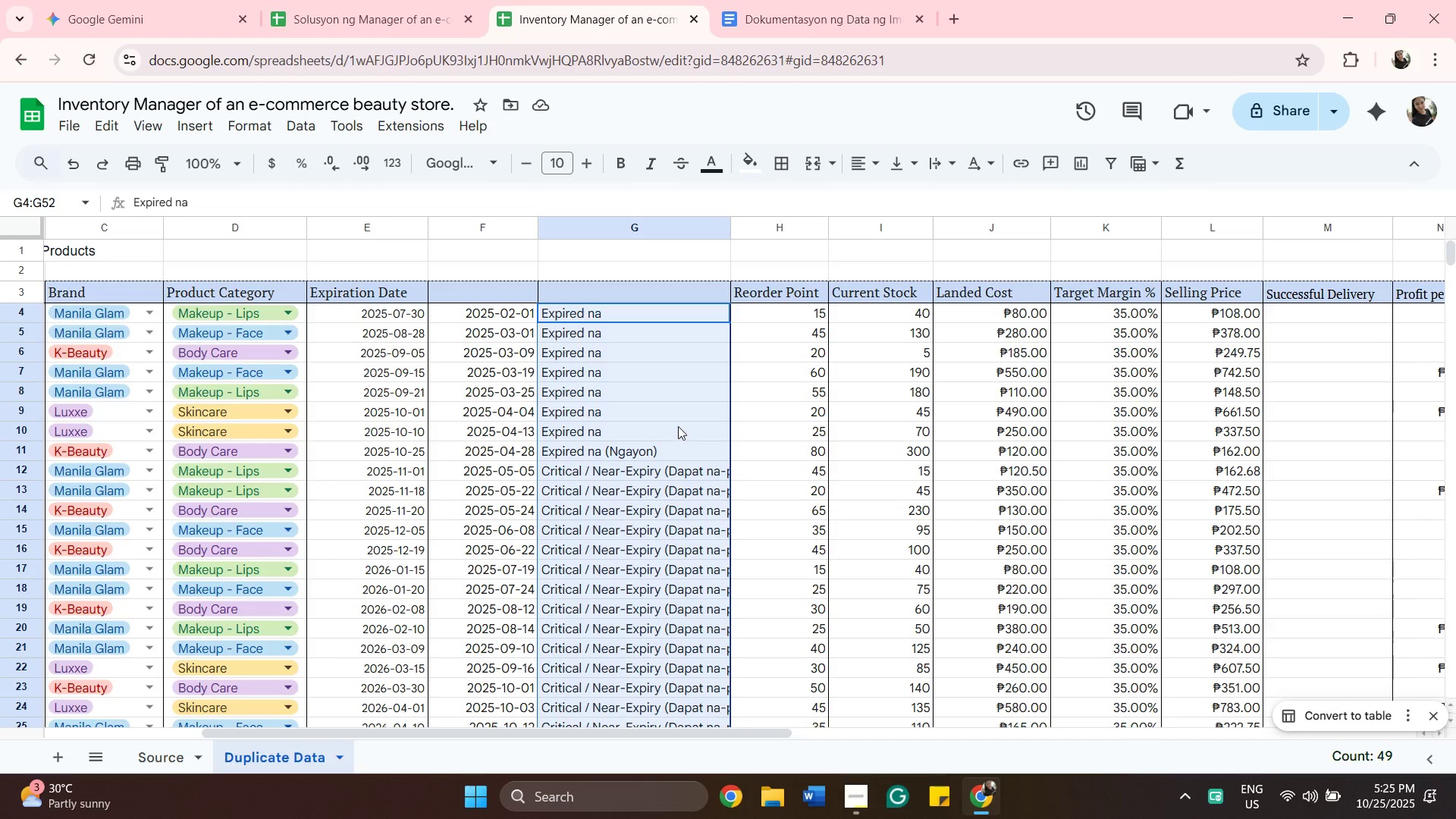 
left_click([661, 347])
 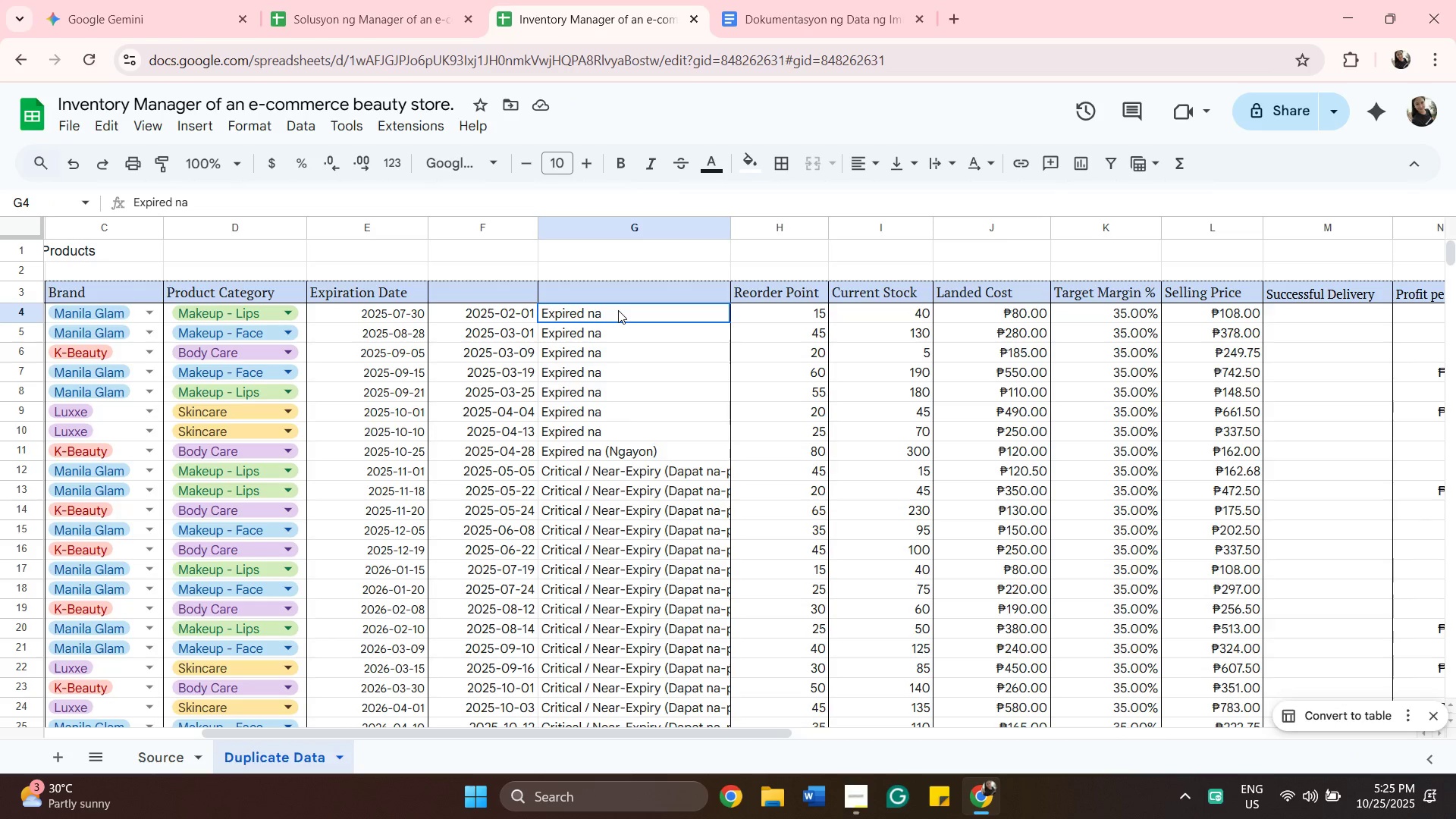 
double_click([618, 310])
 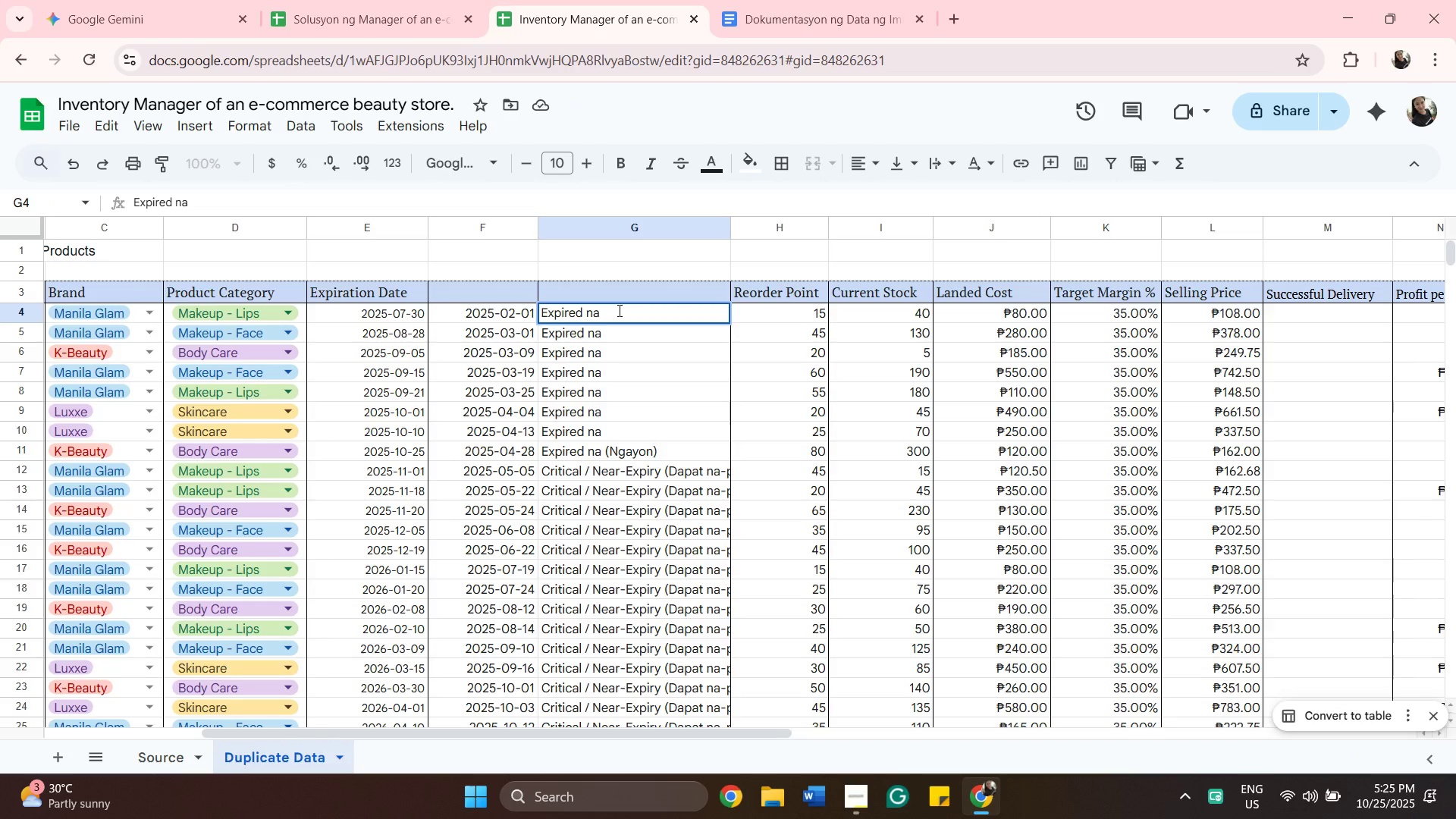 
key(Backspace)
 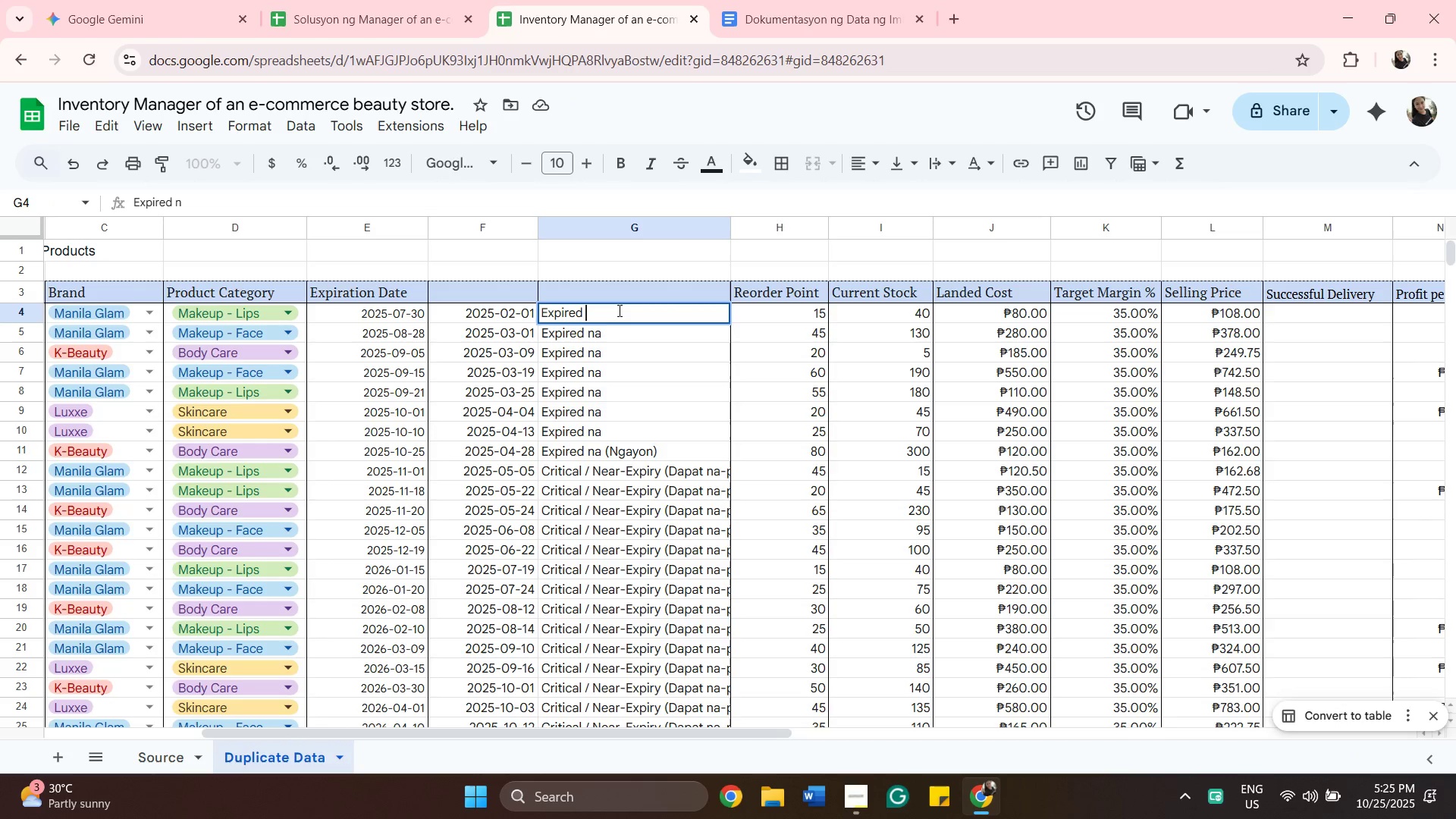 
key(Backspace)
 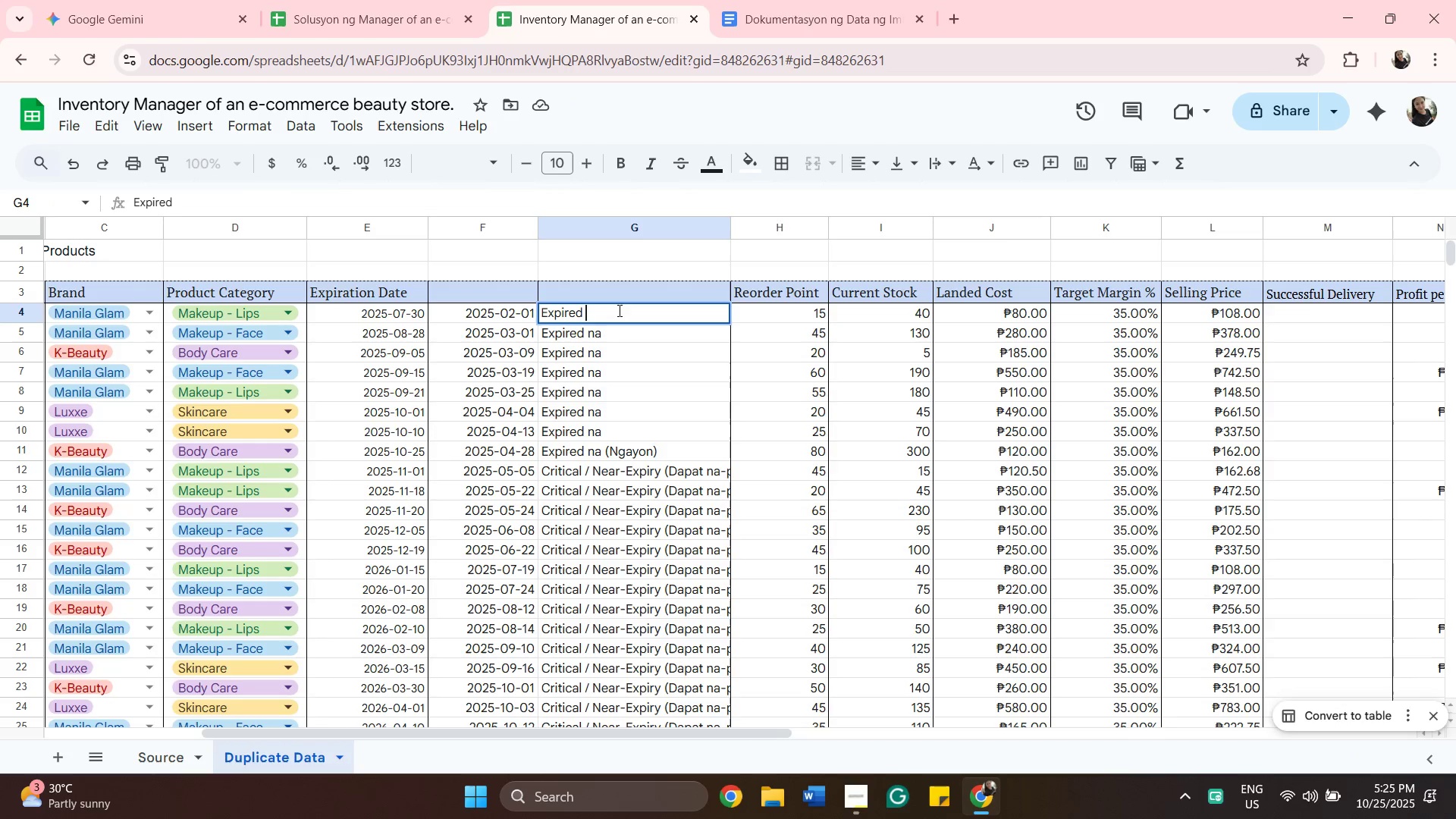 
key(Backspace)
 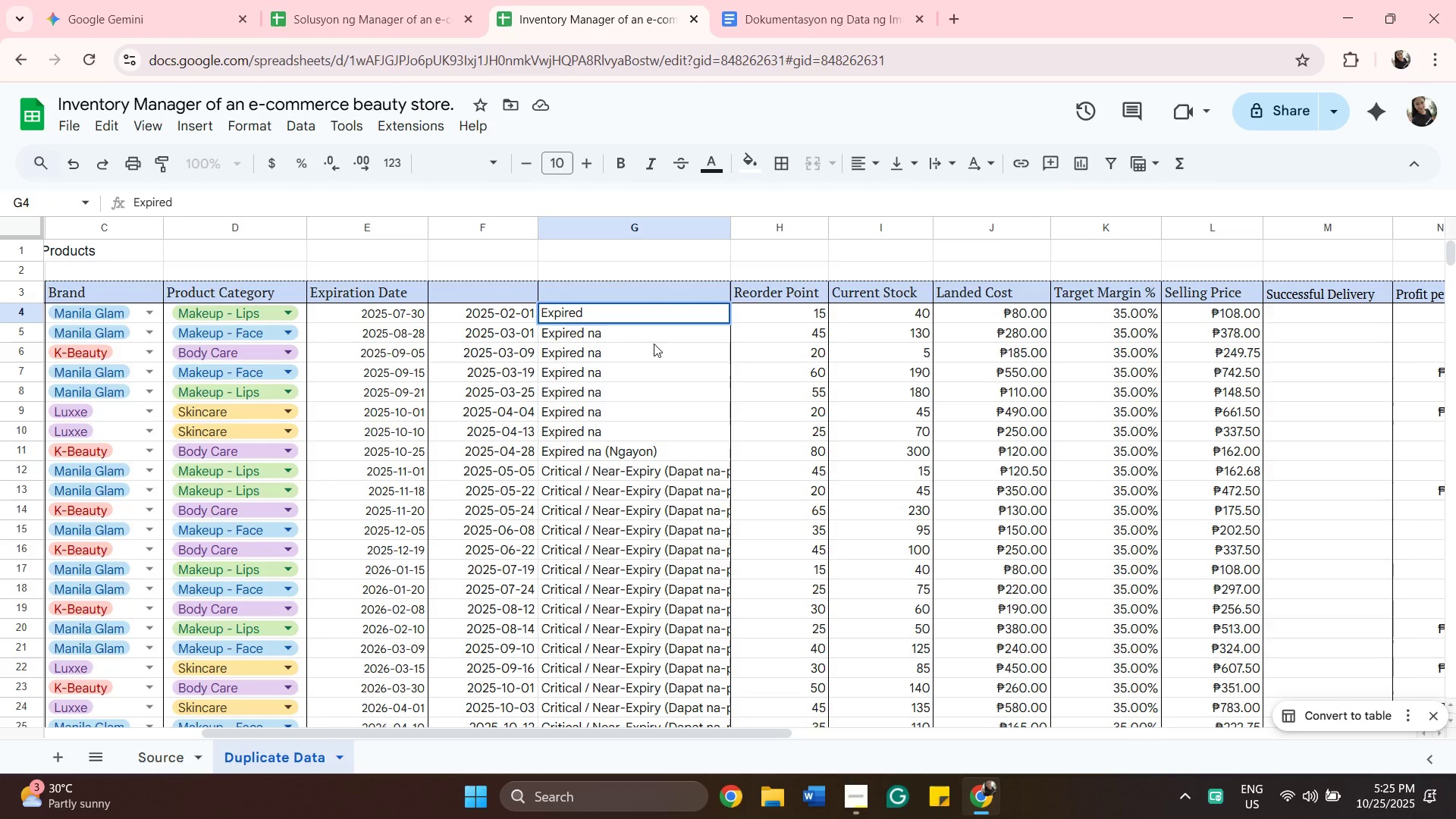 
left_click([654, 344])
 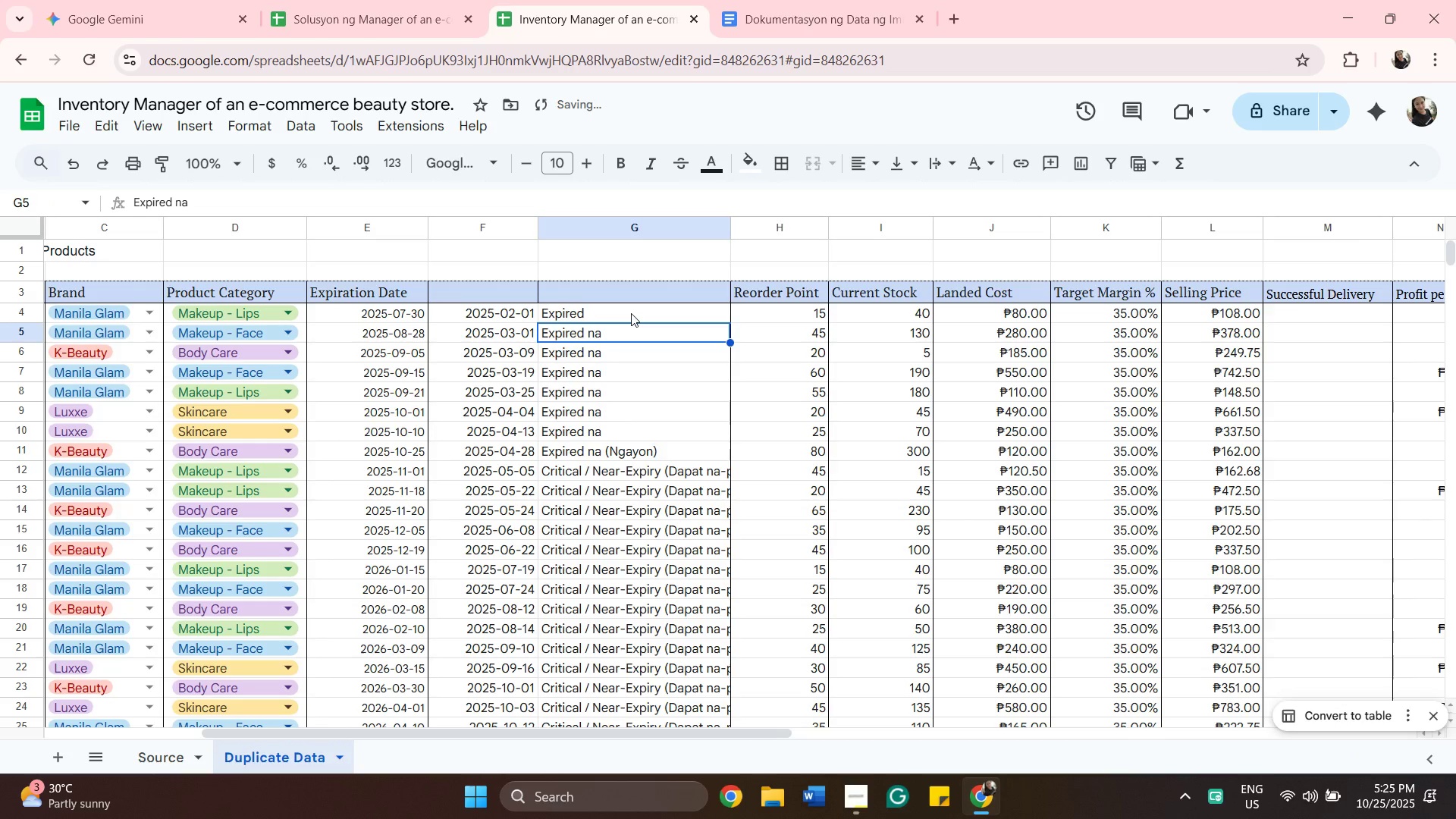 
left_click([631, 313])
 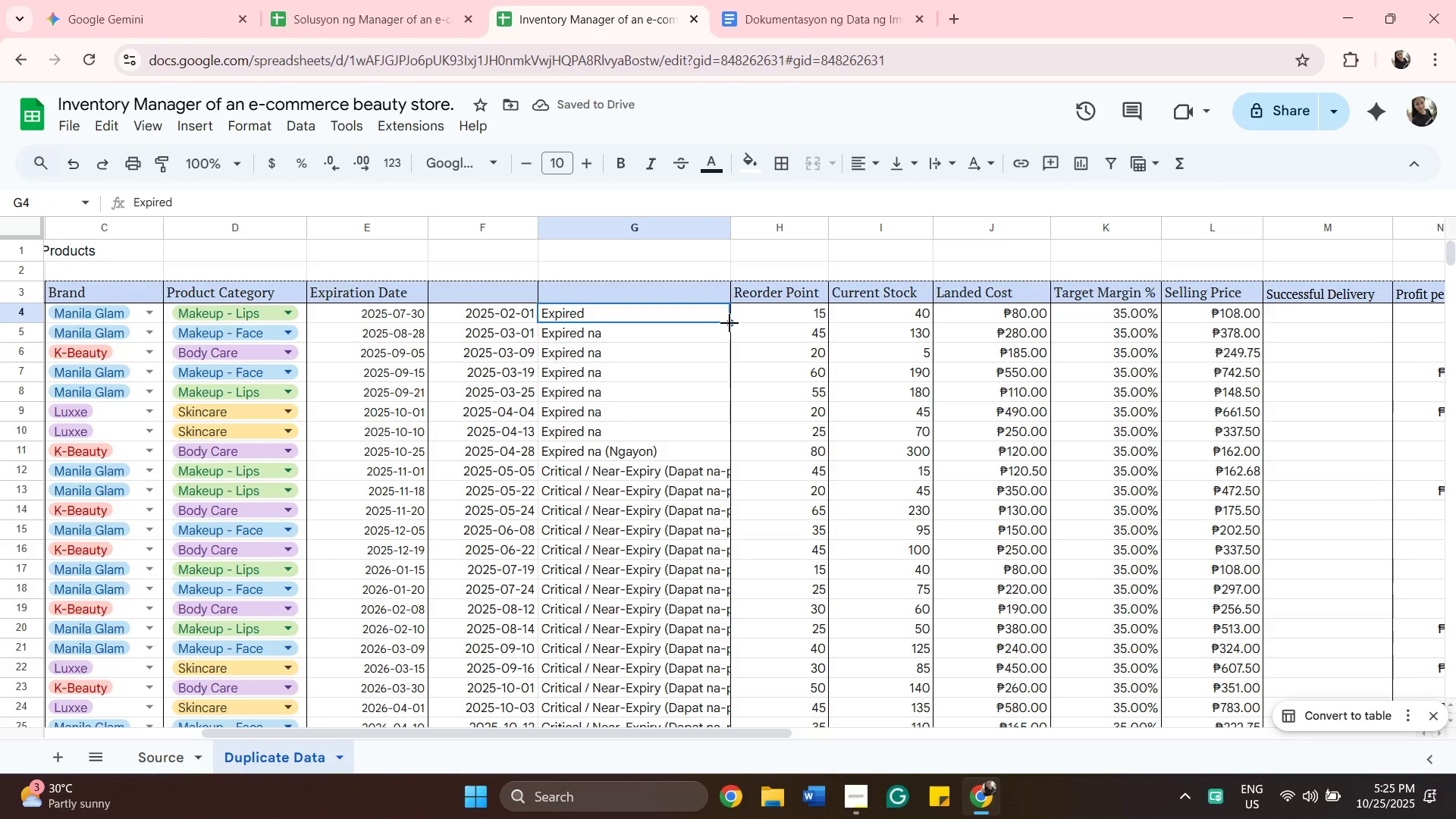 
left_click_drag(start_coordinate=[729, 323], to_coordinate=[731, 435])
 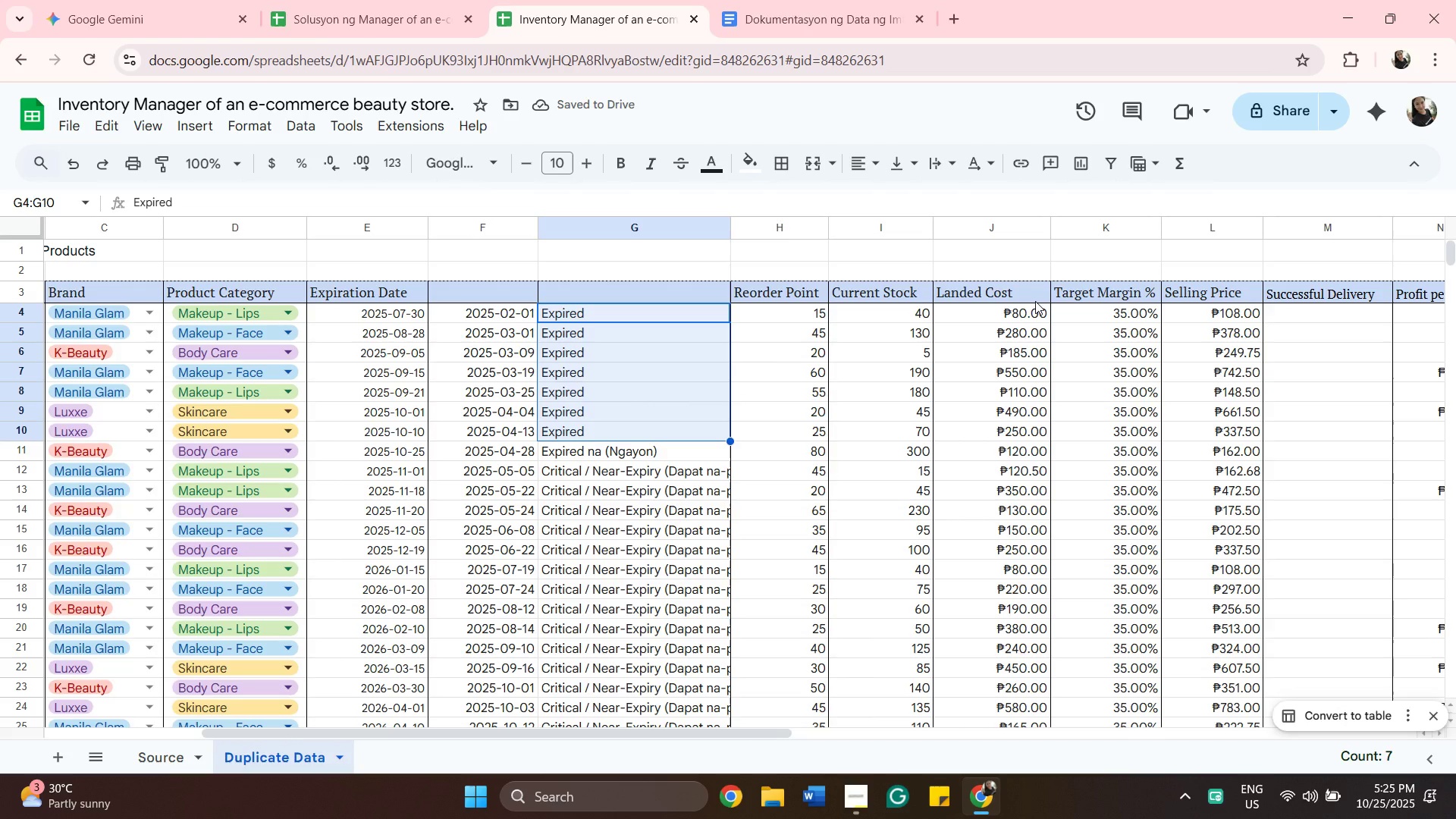 
wait(8.48)
 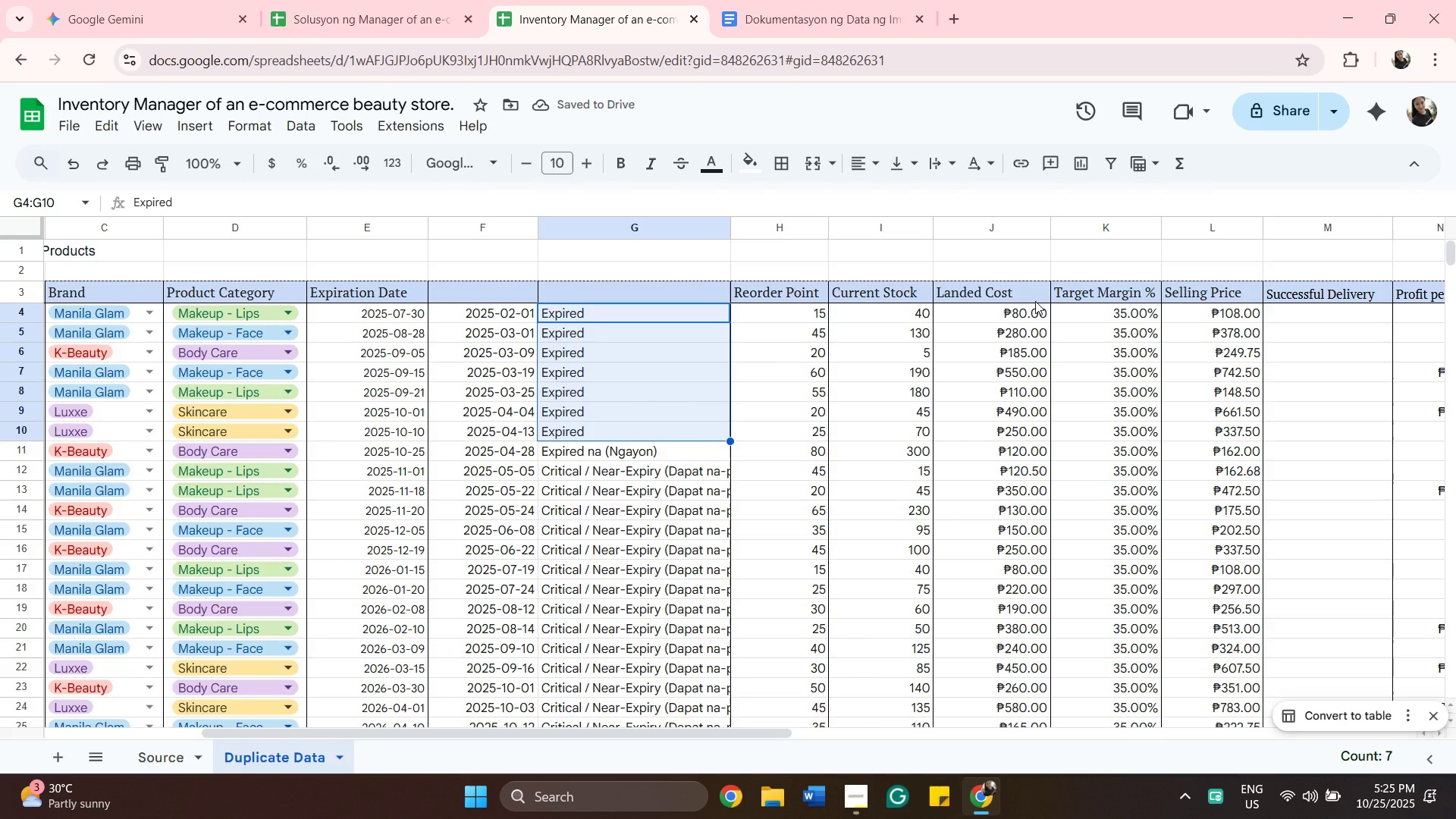 
scroll: coordinate [579, 362], scroll_direction: down, amount: 2.0
 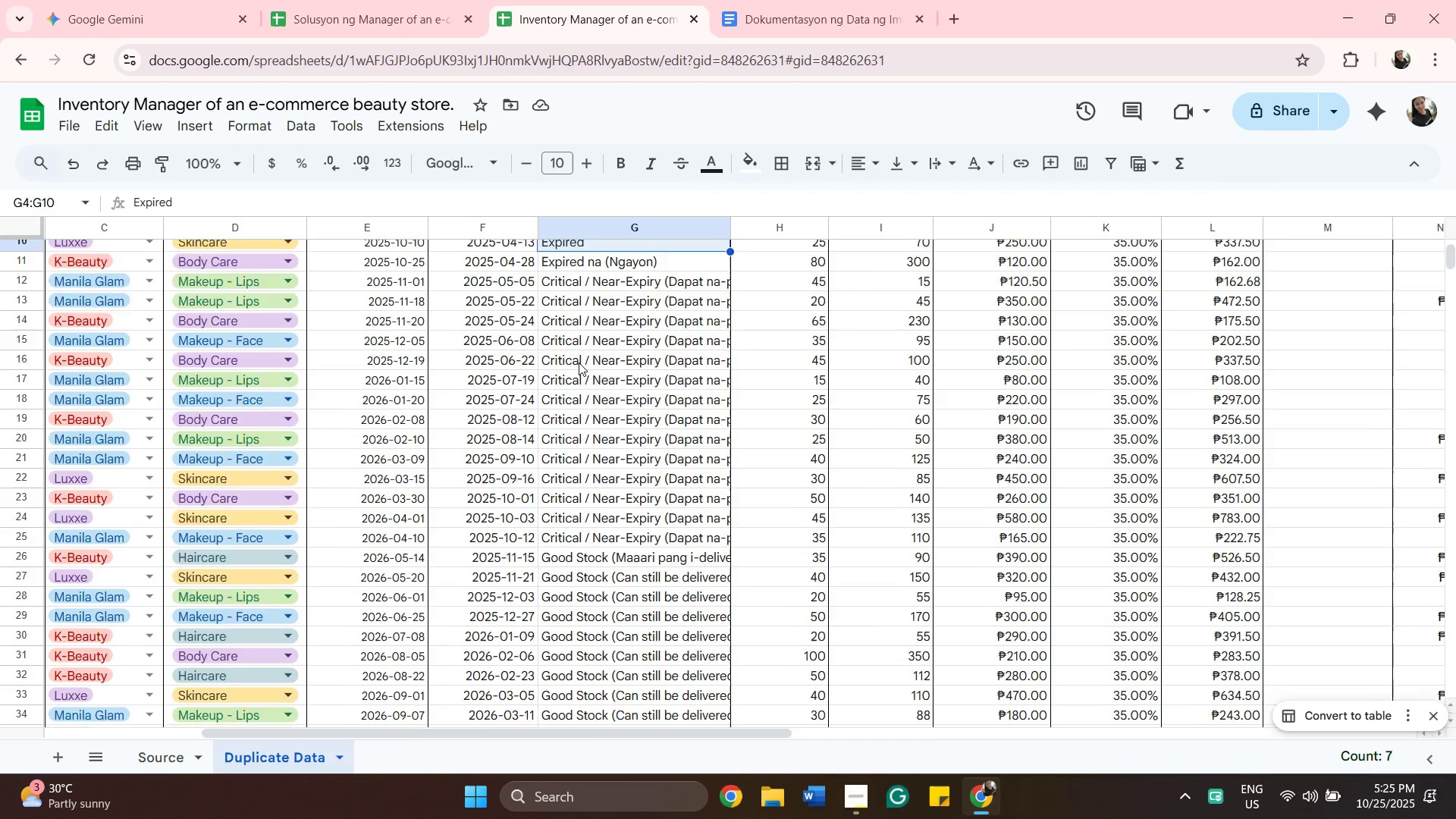 
scroll: coordinate [579, 362], scroll_direction: up, amount: 4.0
 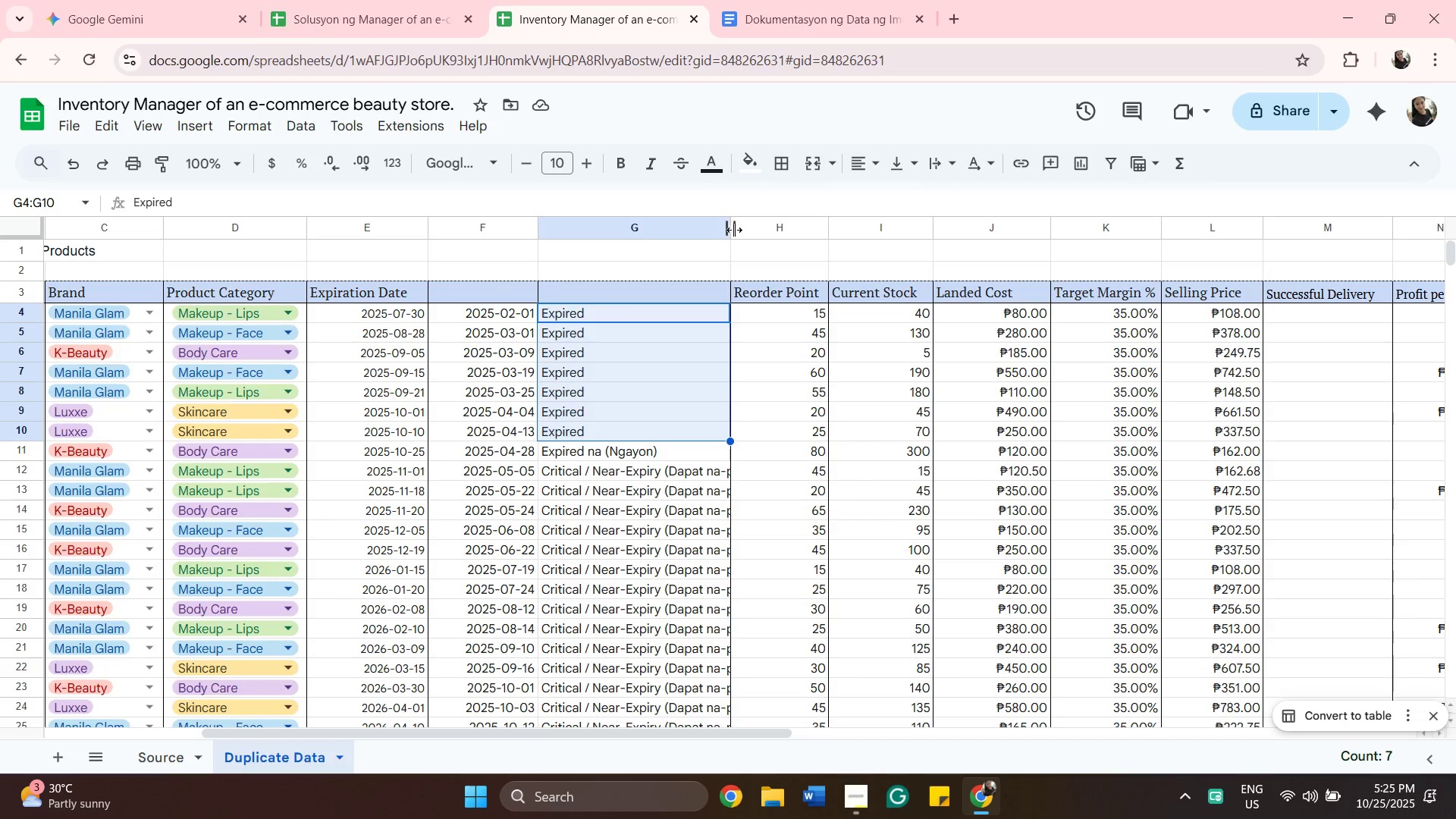 
left_click_drag(start_coordinate=[733, 231], to_coordinate=[755, 226])
 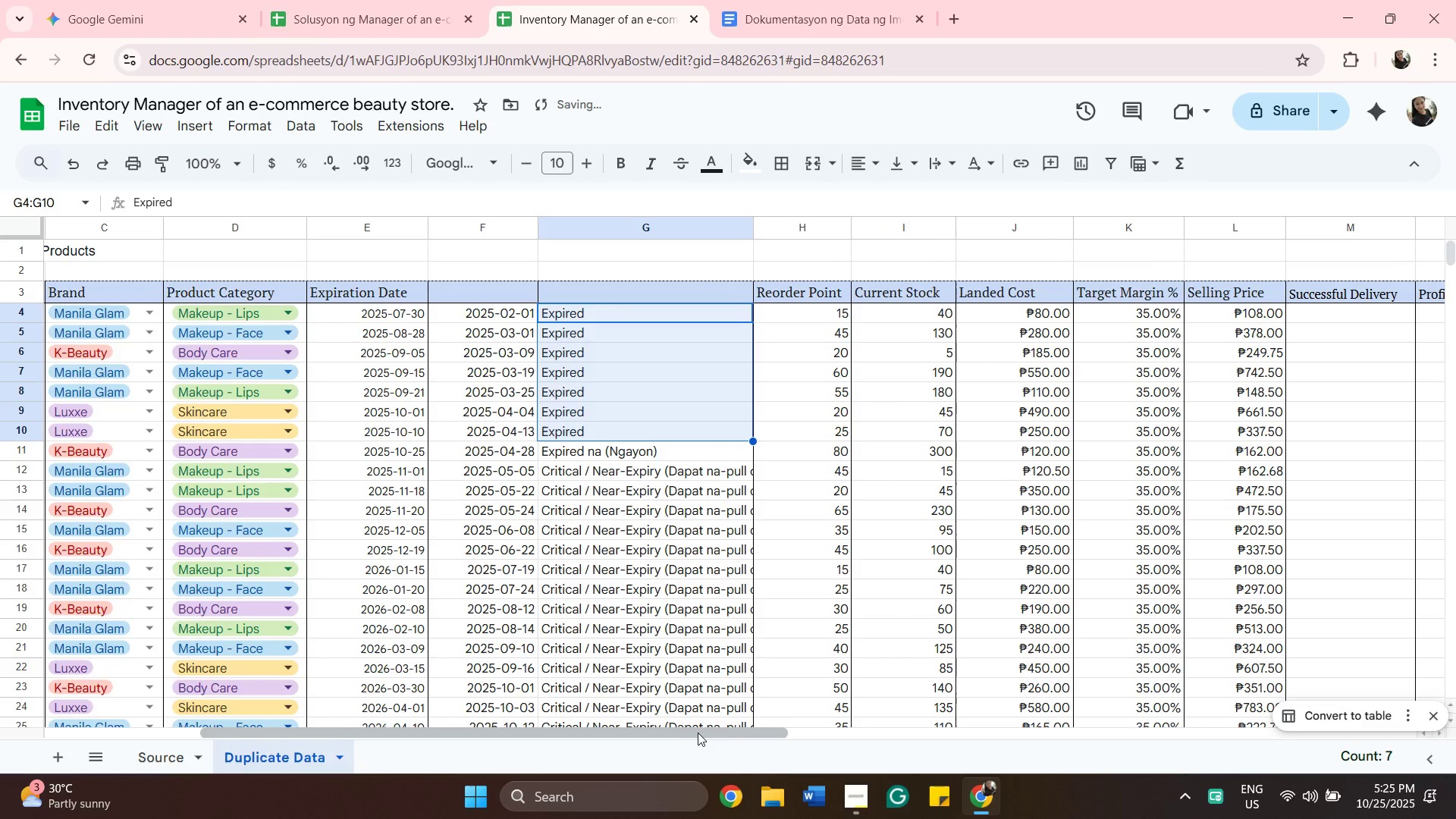 
left_click_drag(start_coordinate=[701, 732], to_coordinate=[767, 721])
 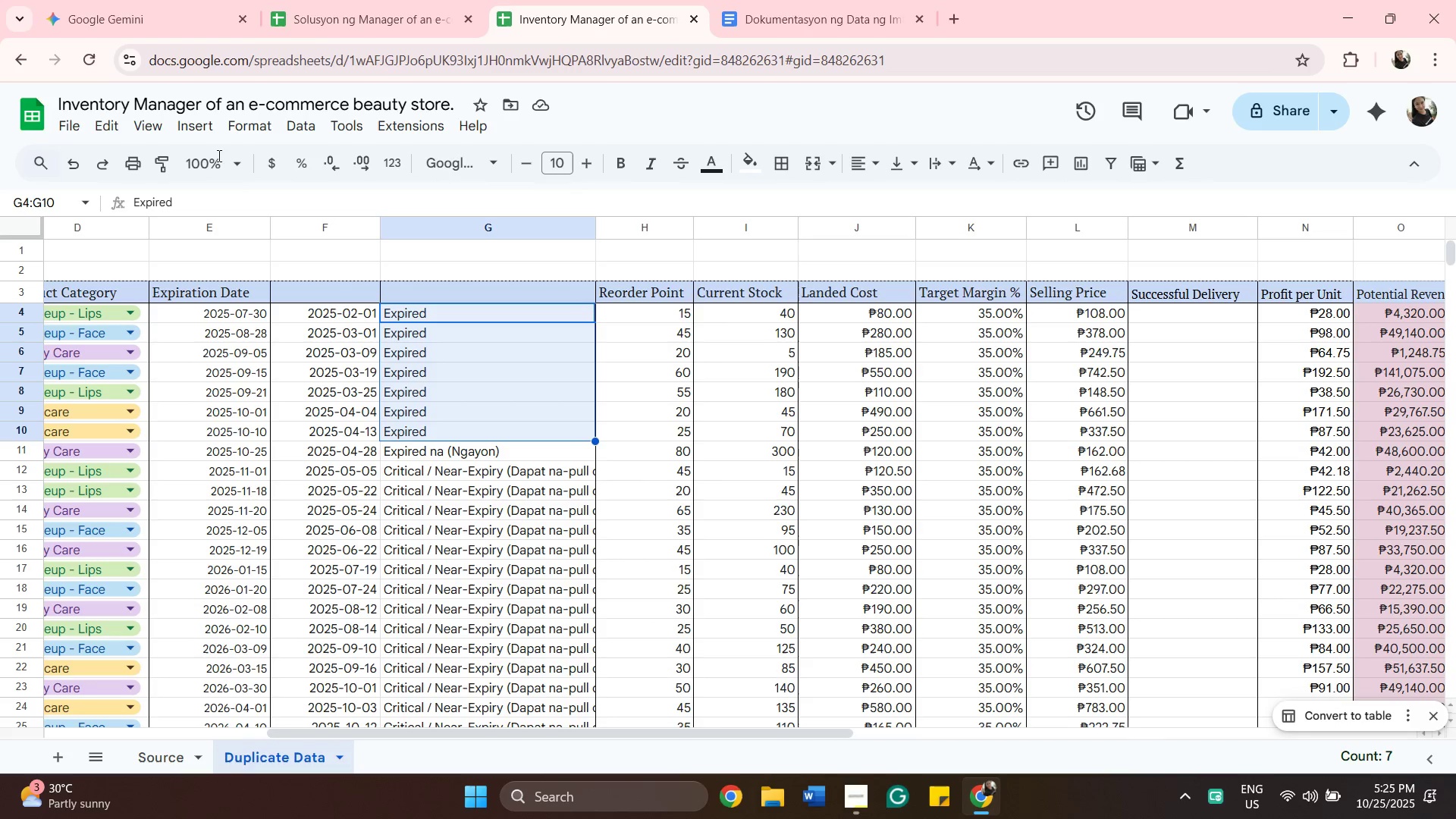 
left_click_drag(start_coordinate=[337, 32], to_coordinate=[341, 30])
 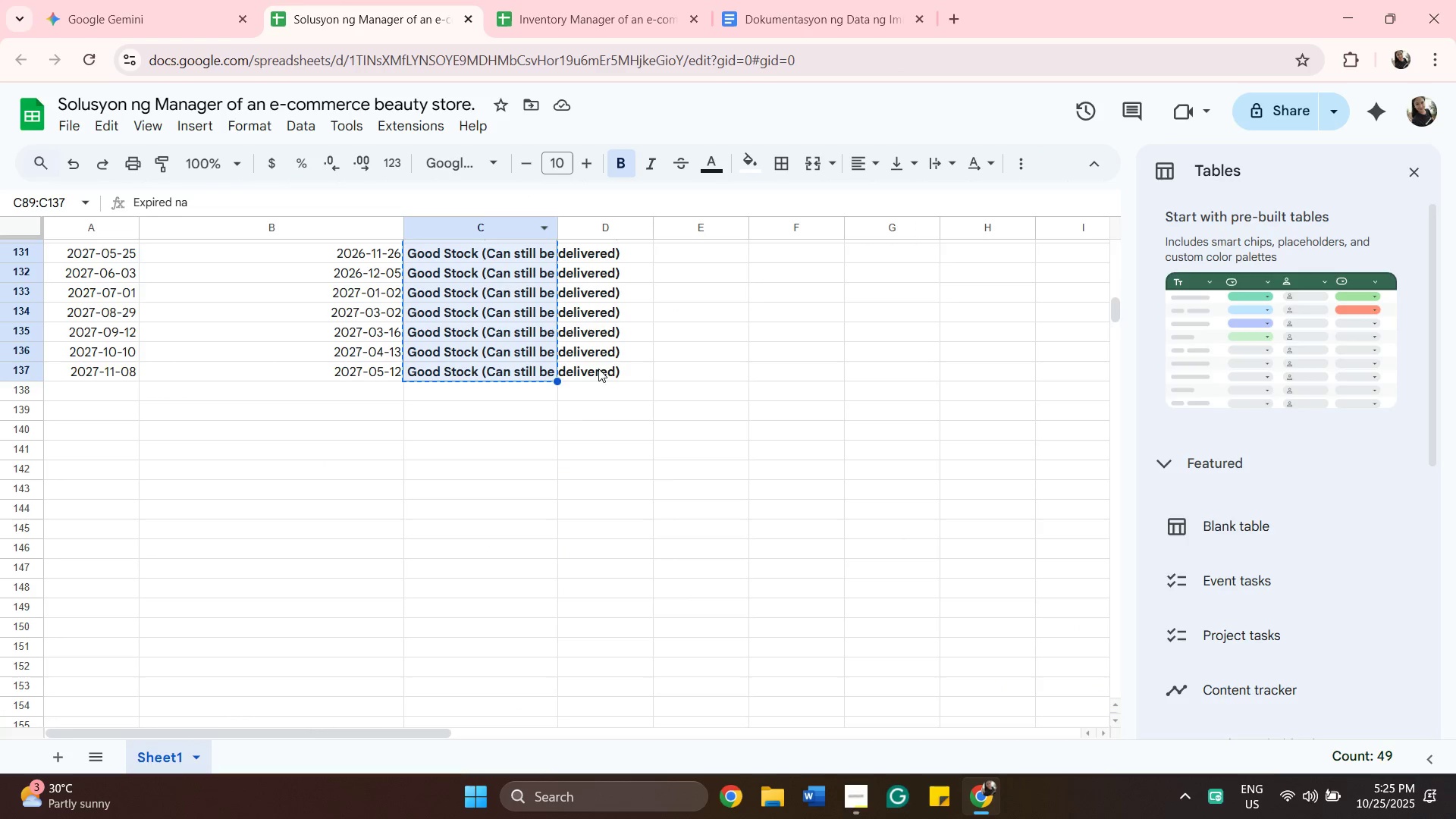 
scroll: coordinate [508, 422], scroll_direction: up, amount: 8.0
 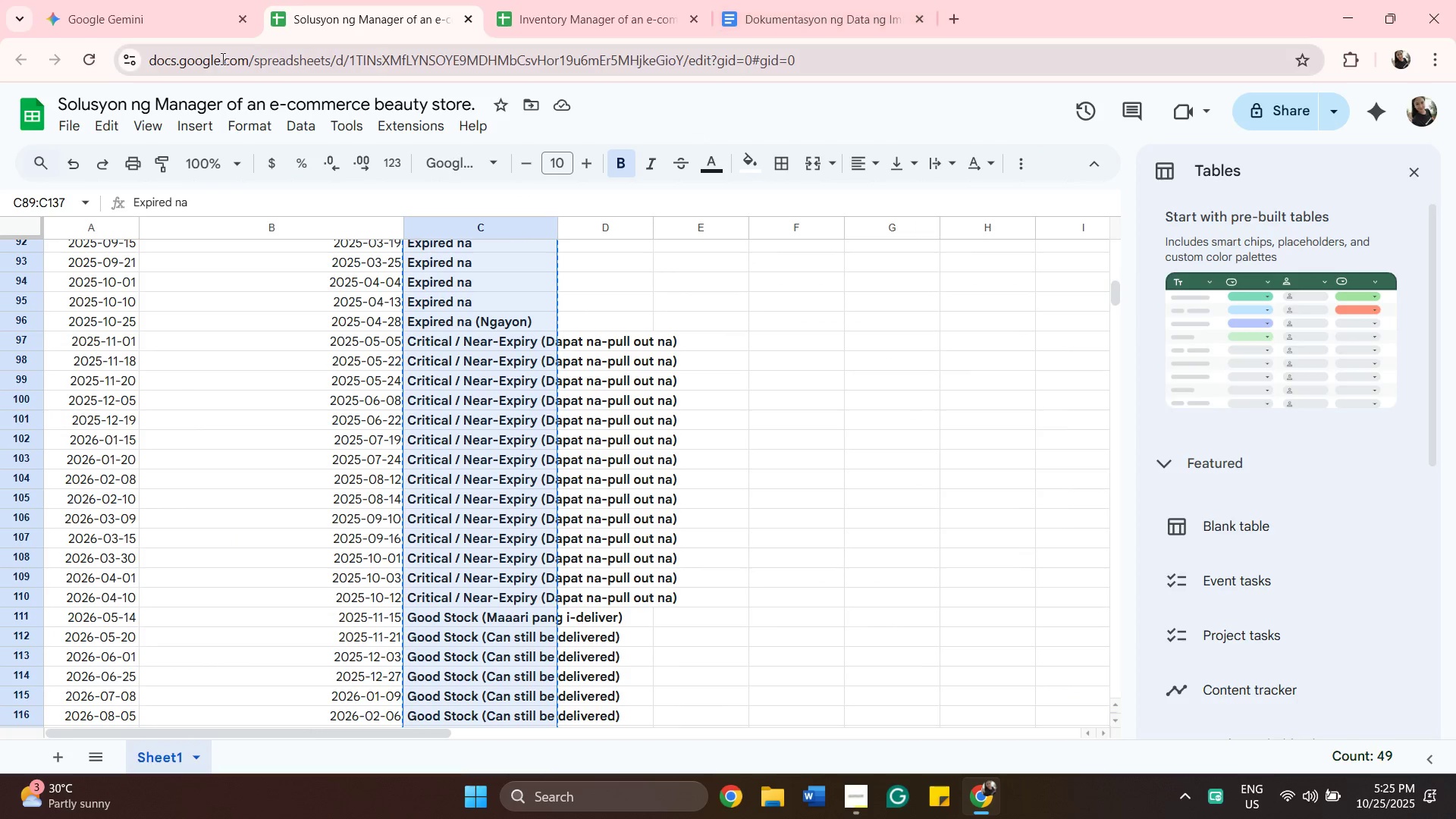 
left_click([147, 28])
 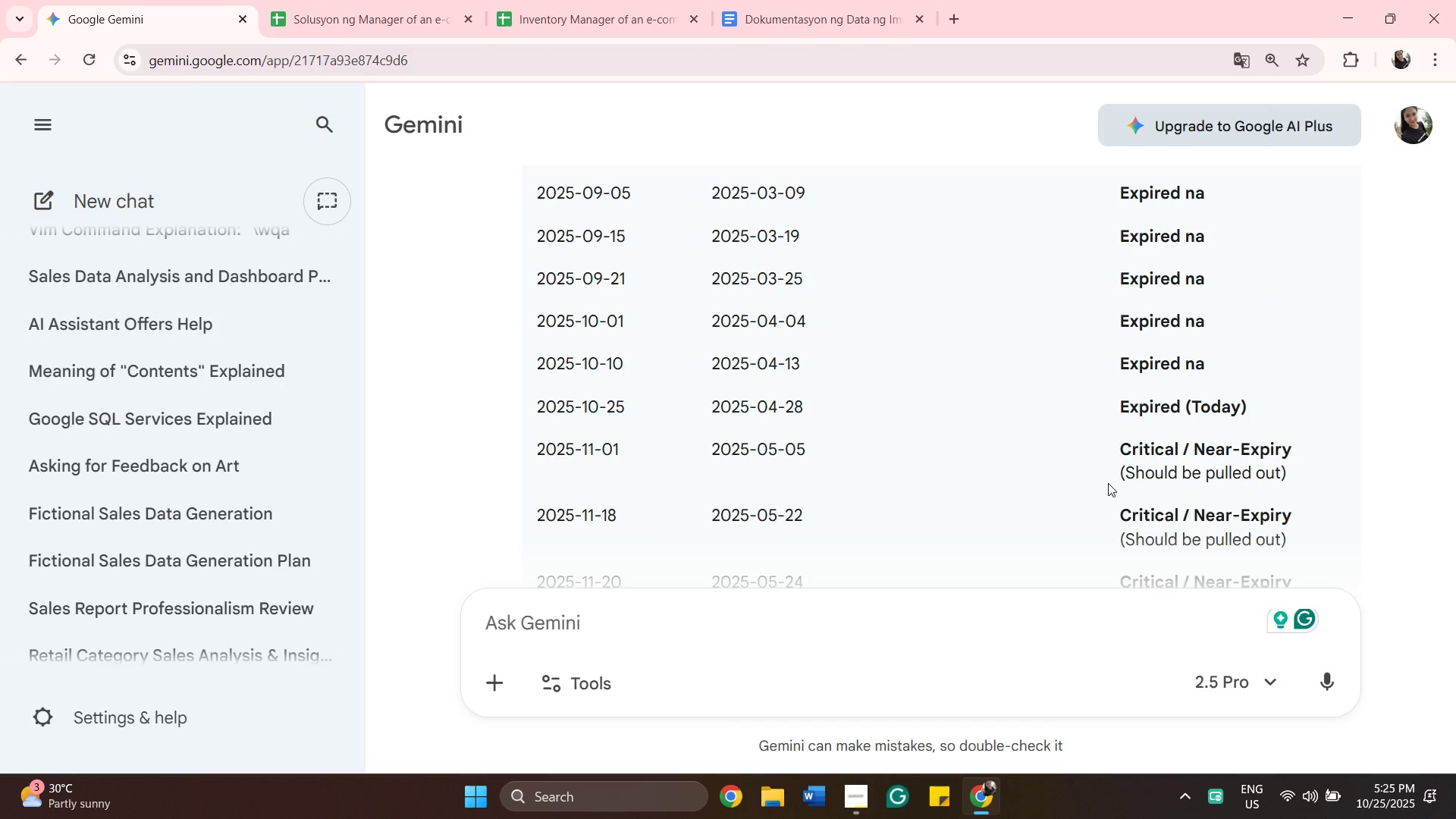 
scroll: coordinate [1108, 483], scroll_direction: down, amount: 2.0
 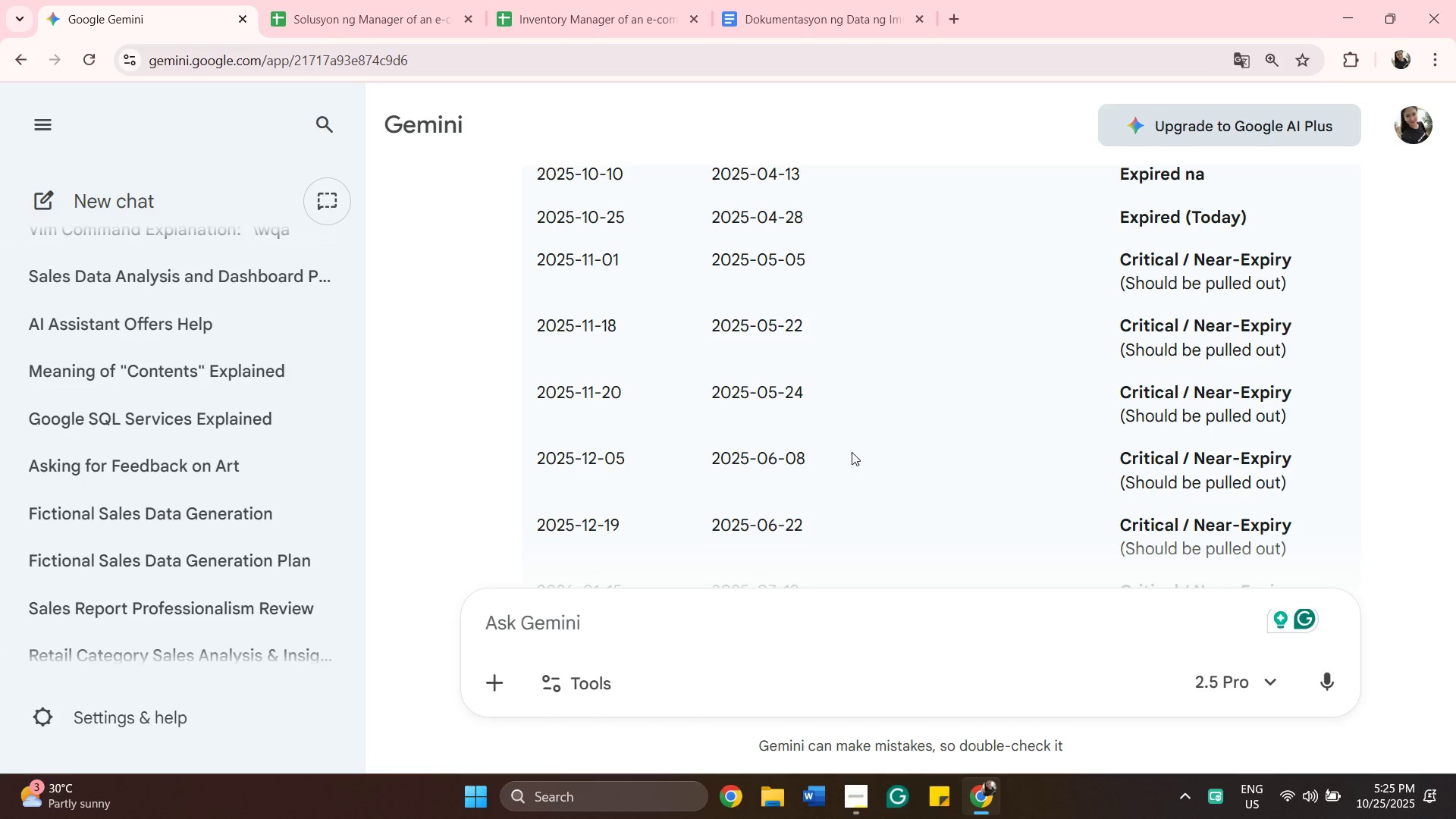 
wait(6.07)
 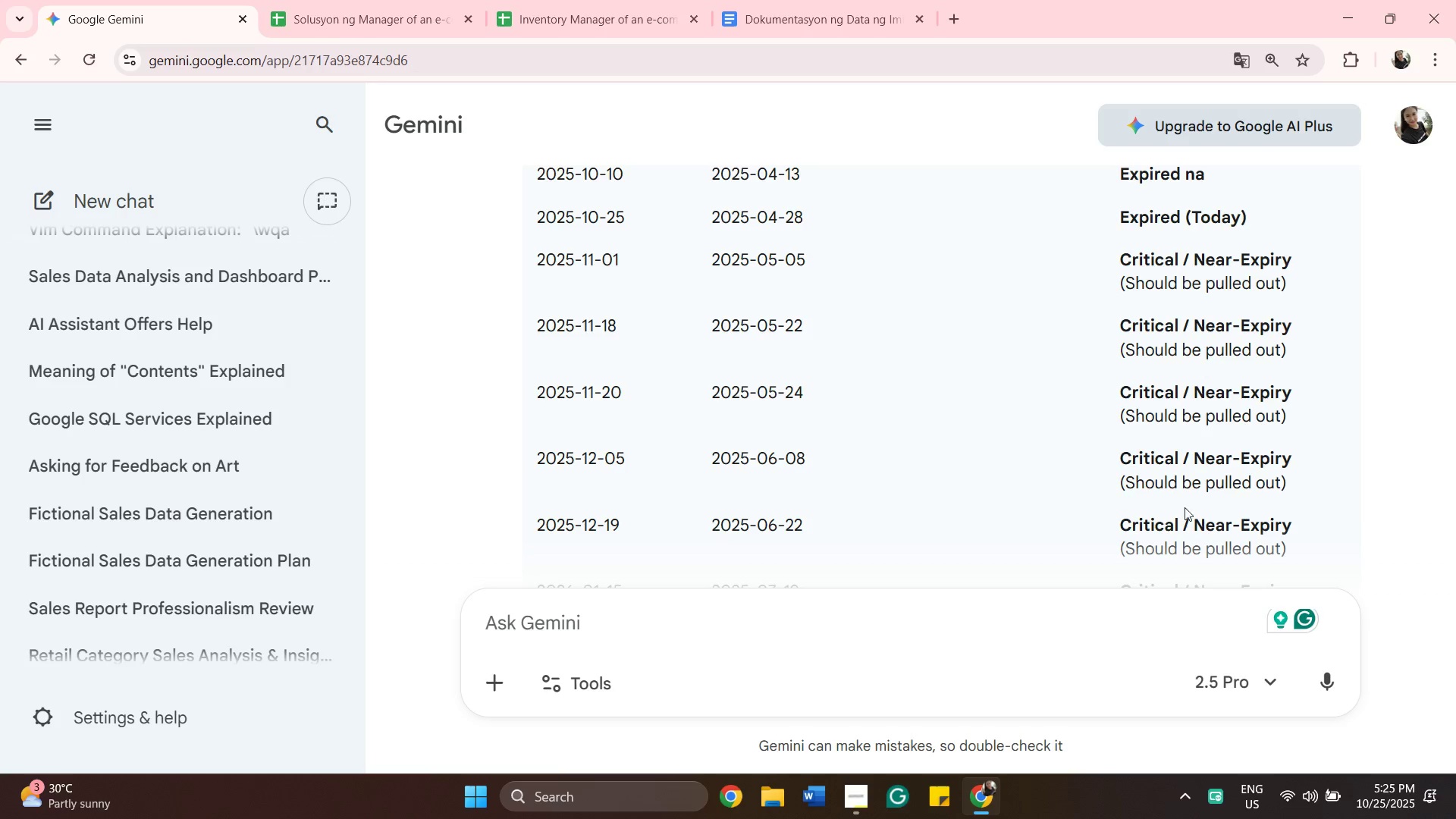 
left_click([369, 26])
 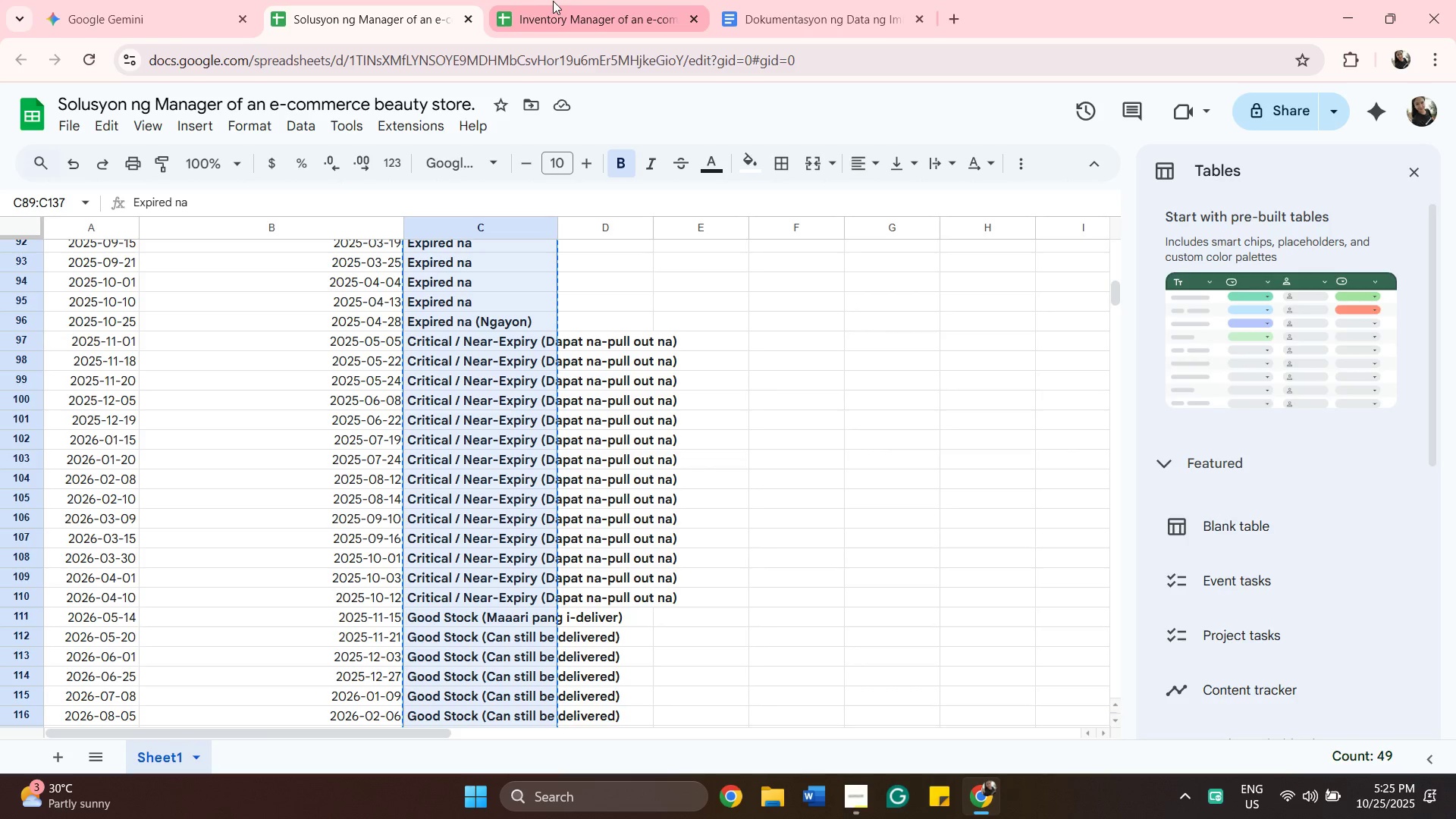 
left_click([553, 1])
 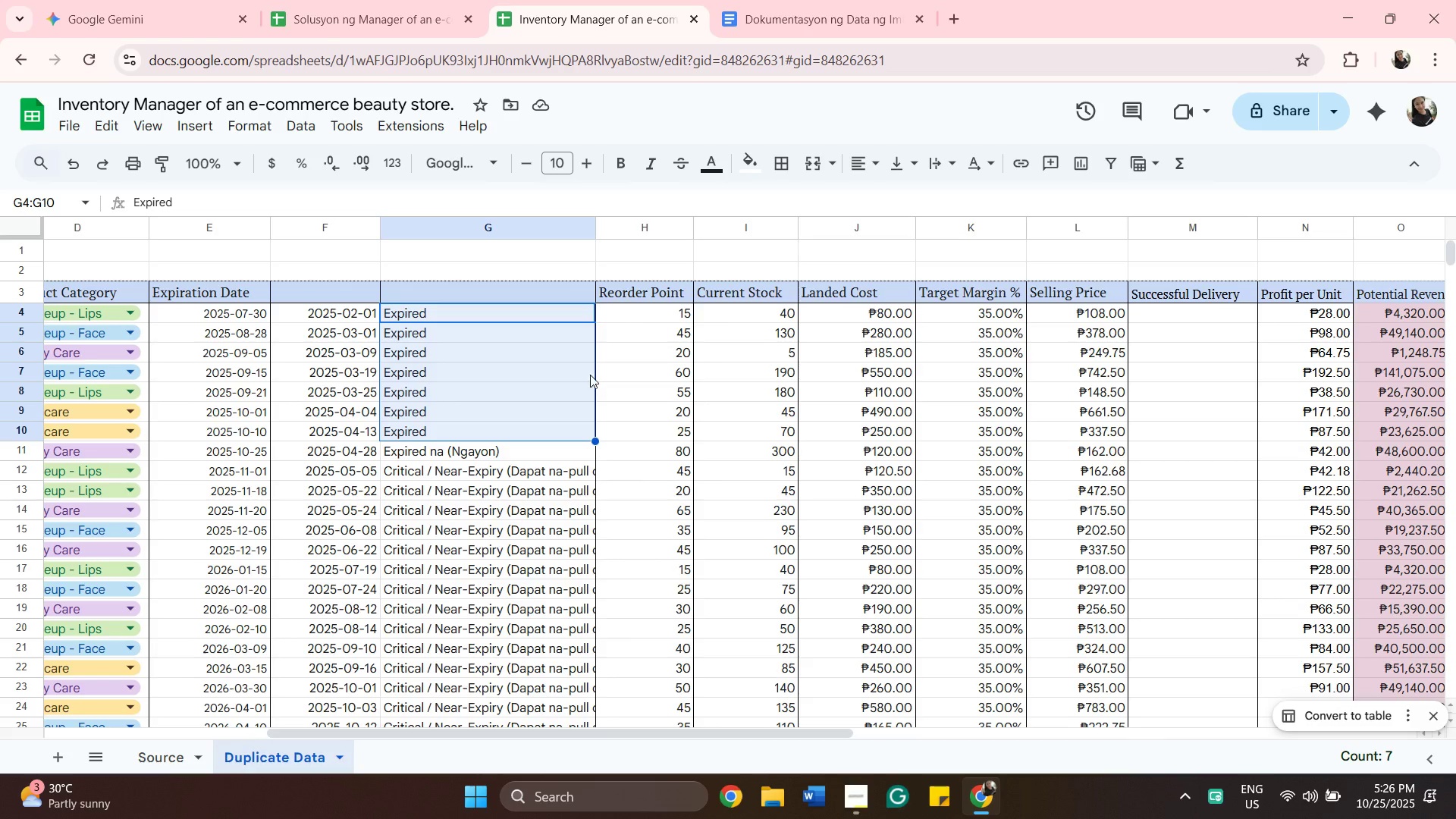 
wait(6.73)
 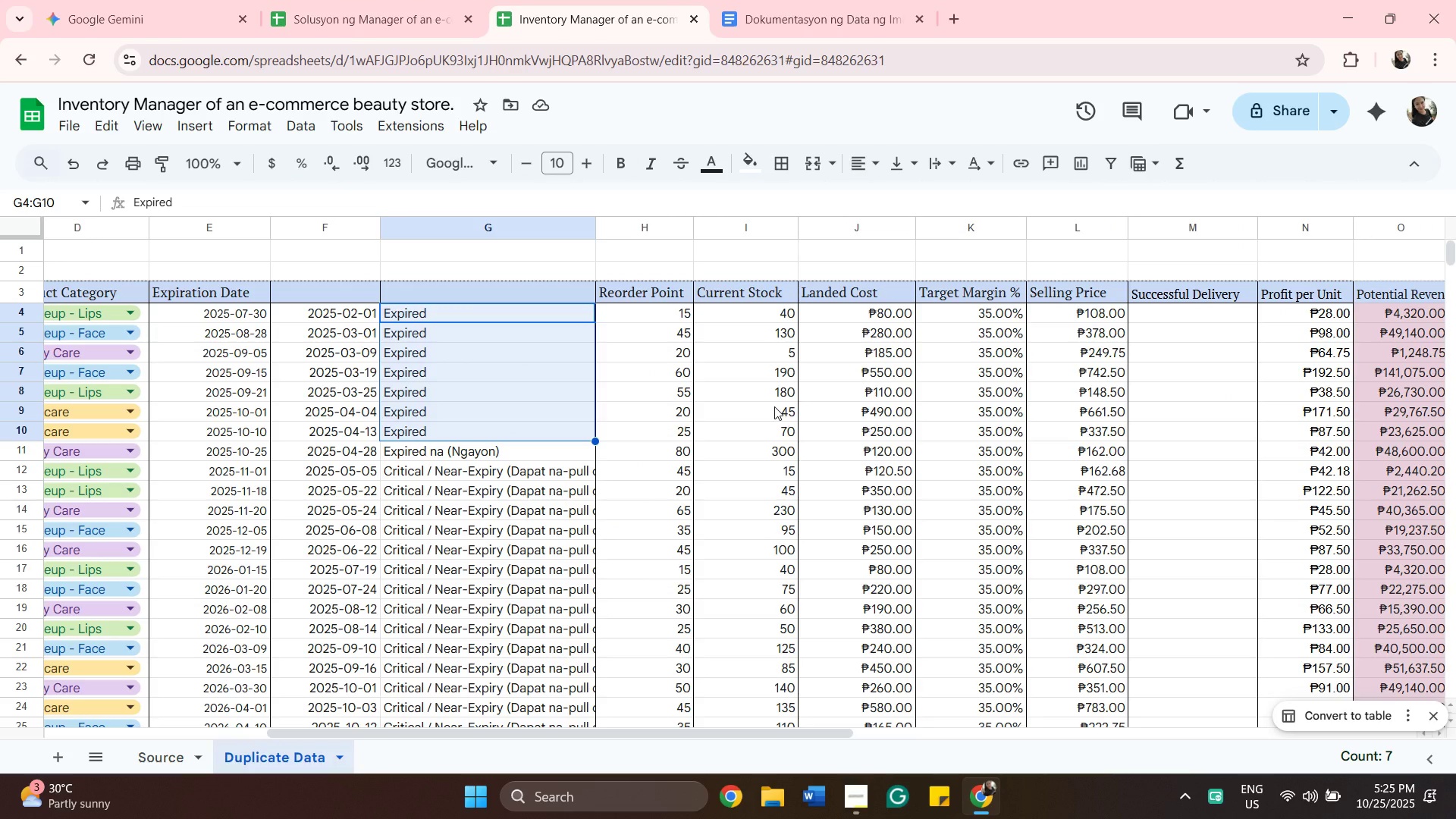 
left_click([515, 517])
 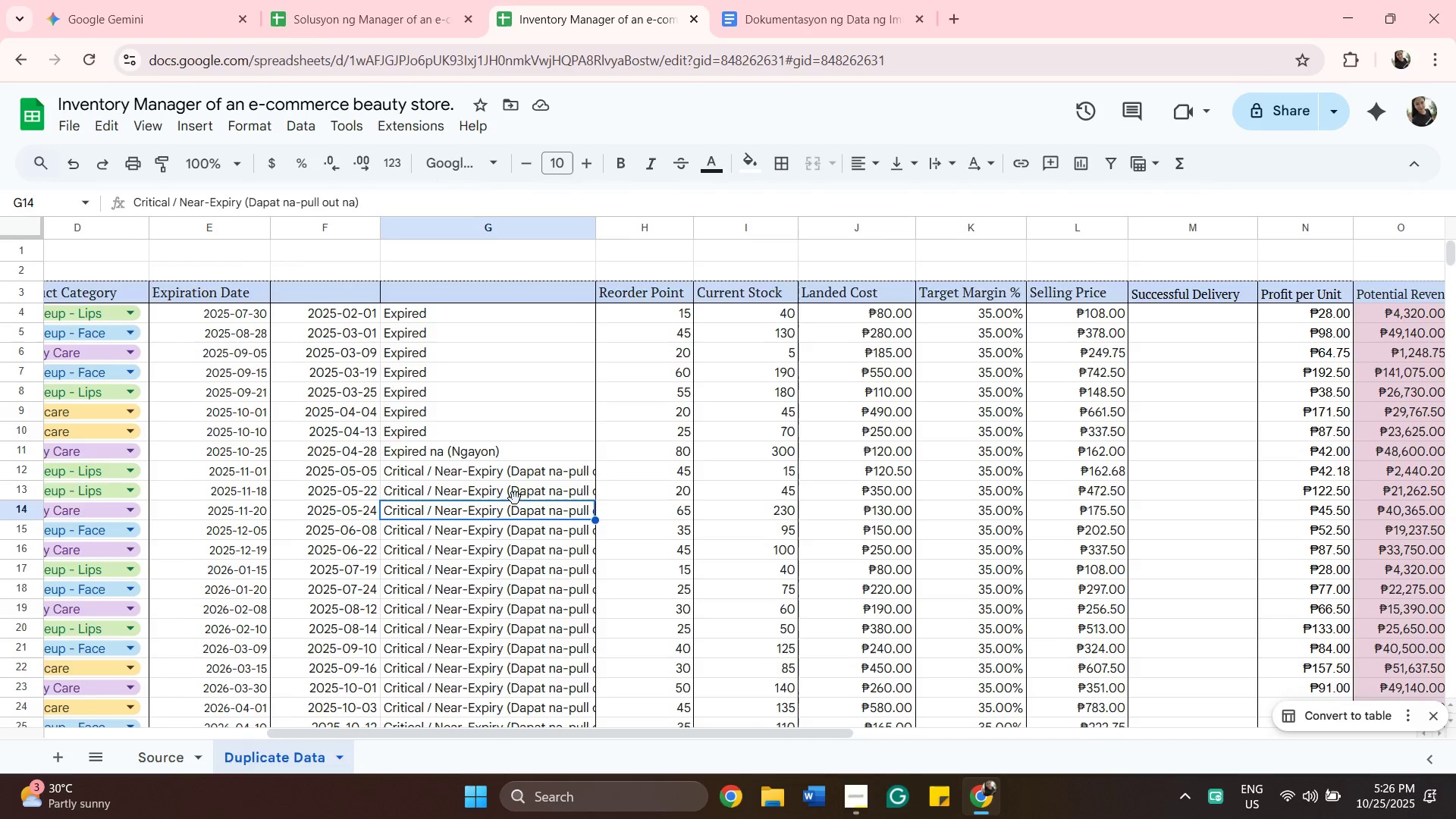 
scroll: coordinate [515, 498], scroll_direction: down, amount: 5.0
 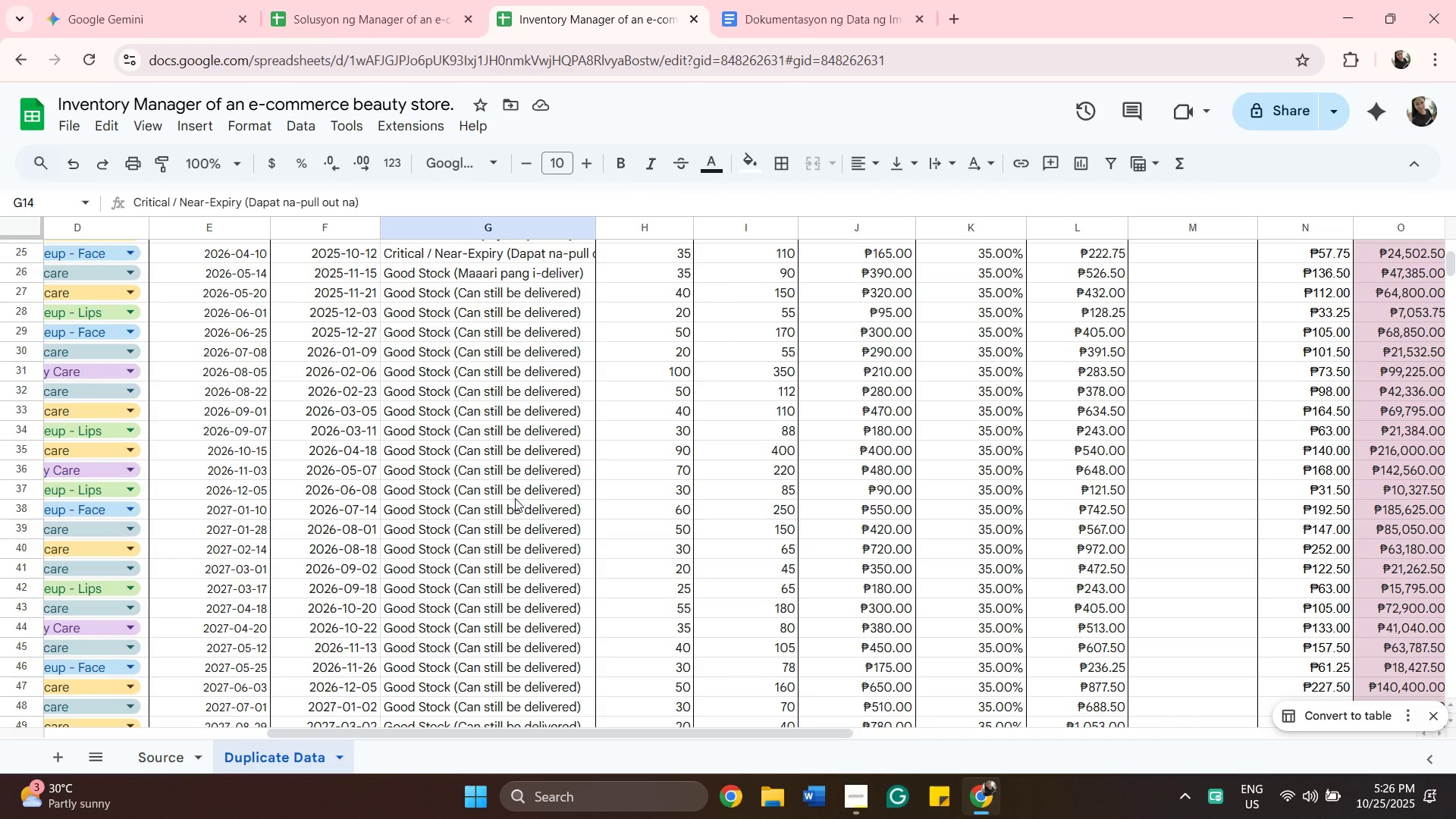 
scroll: coordinate [515, 498], scroll_direction: up, amount: 4.0
 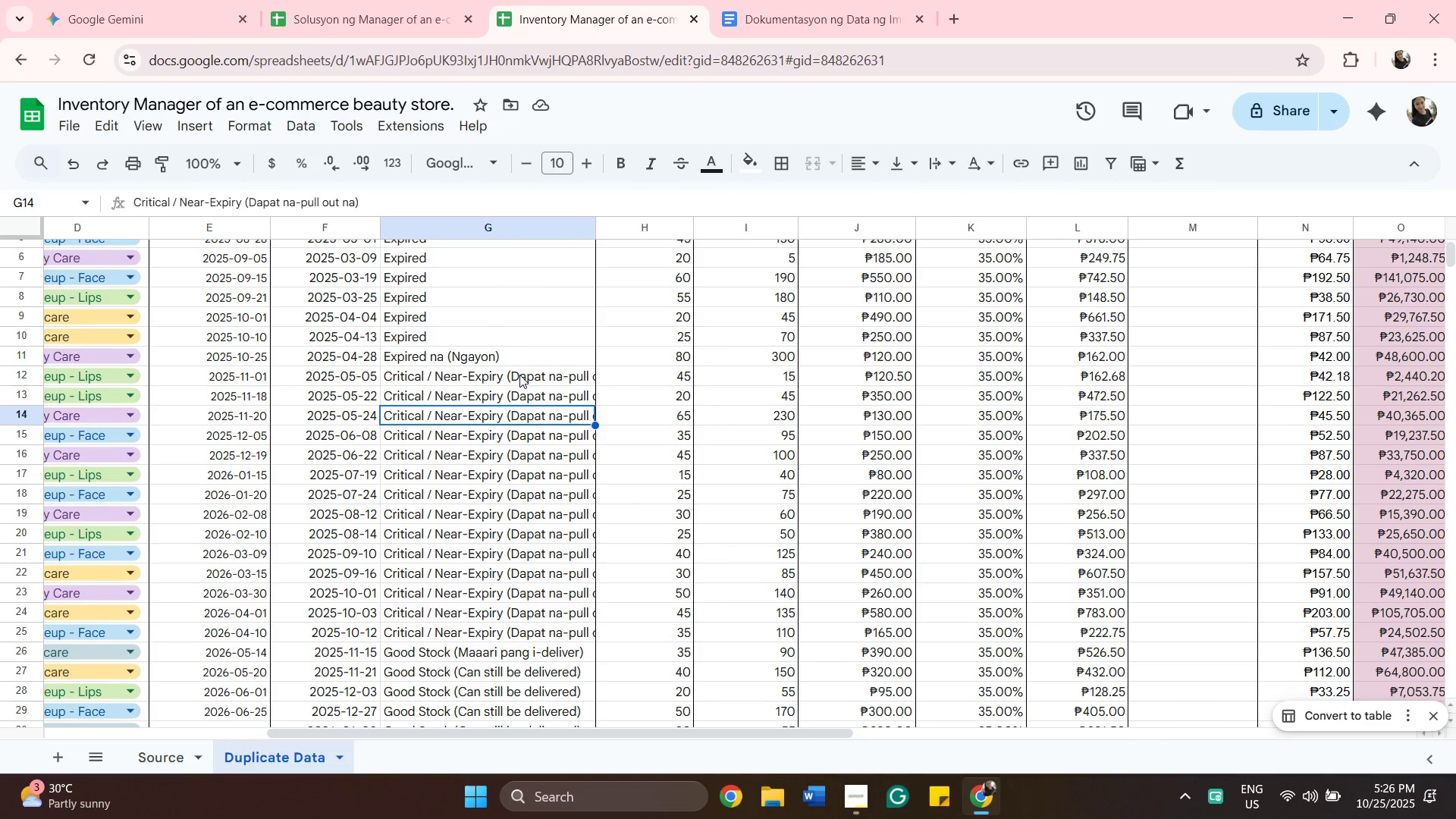 
left_click([519, 375])
 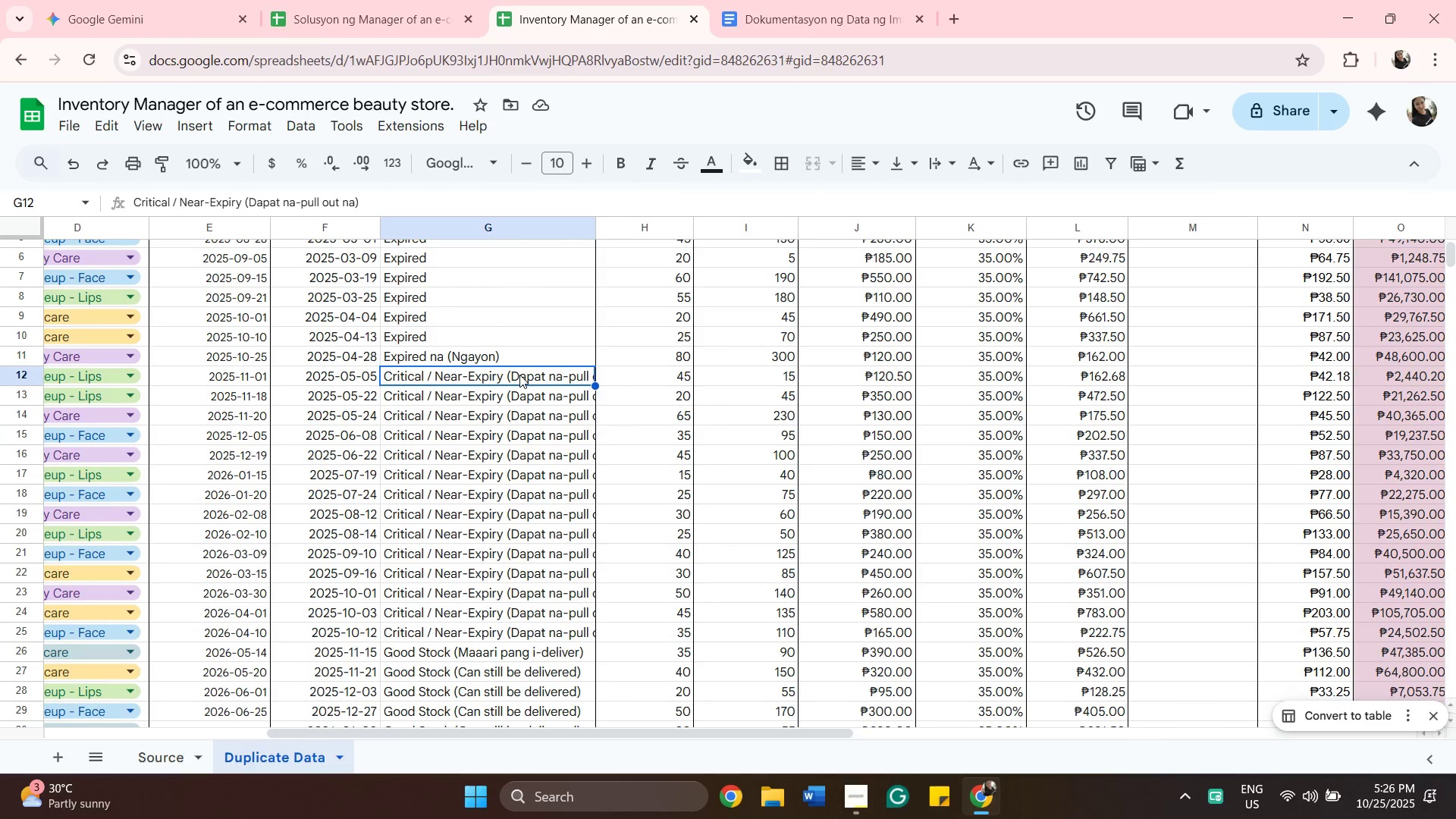 
double_click([519, 375])
 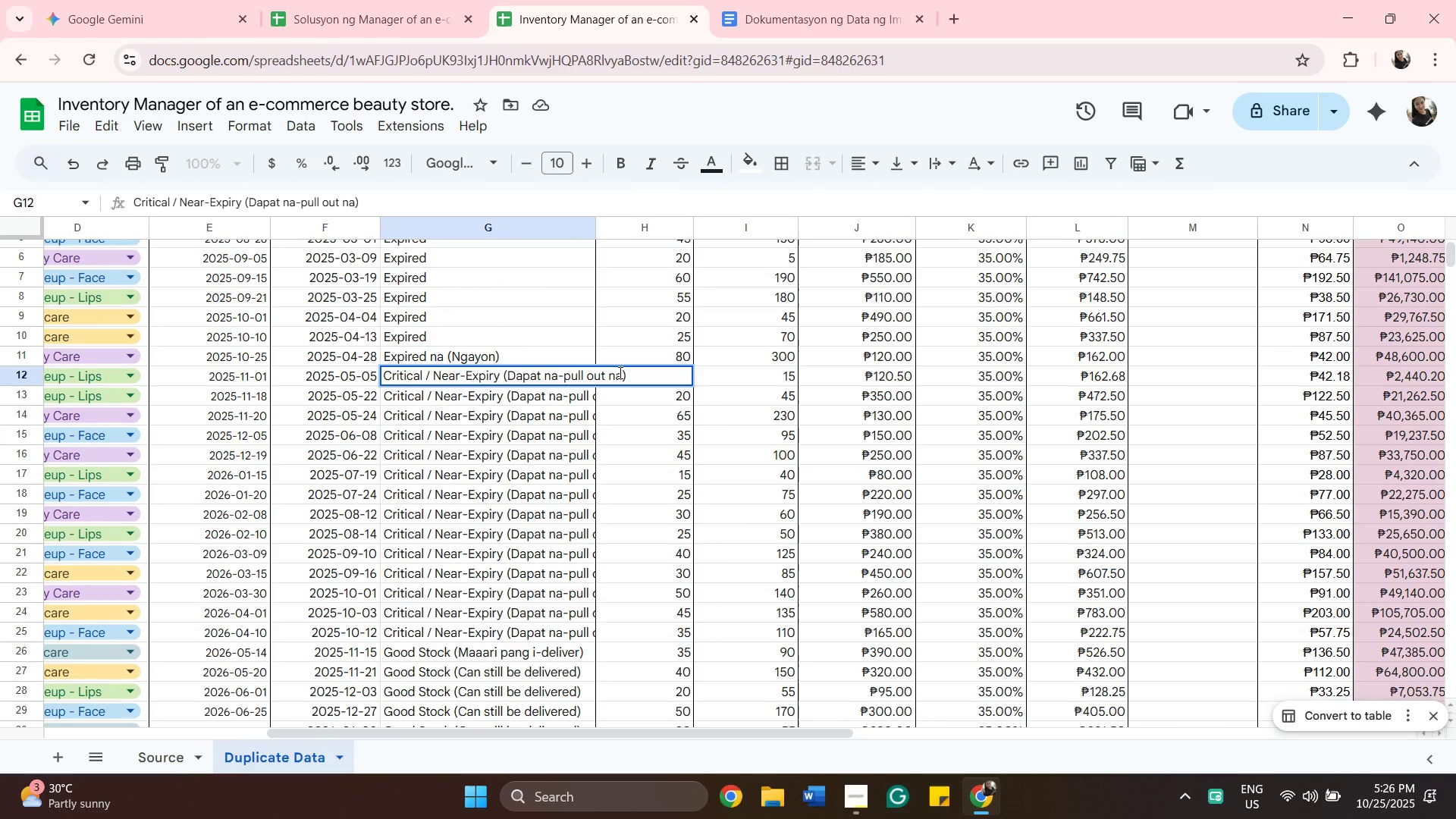 
left_click([619, 372])
 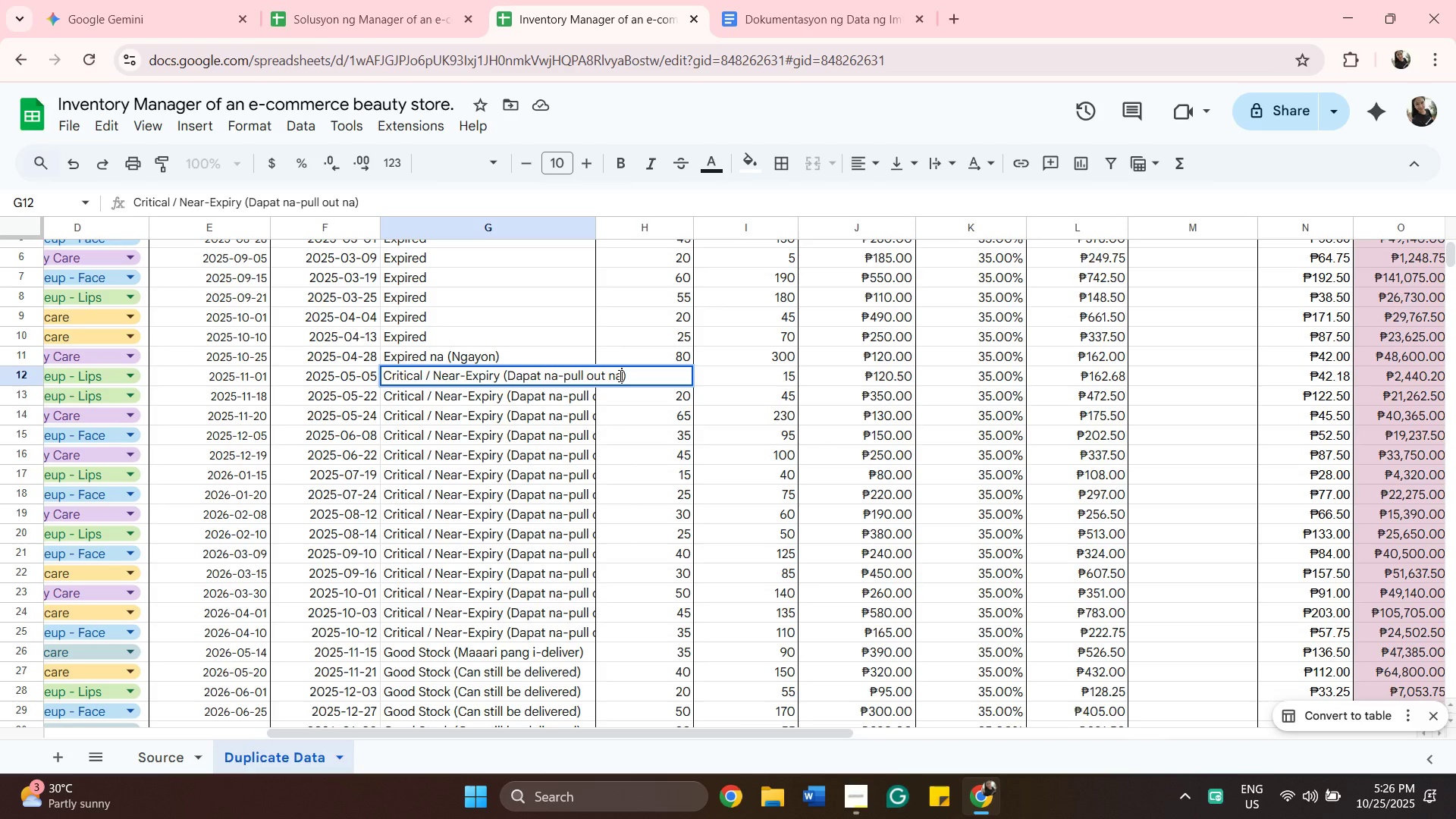 
hold_key(key=Backspace, duration=0.62)
 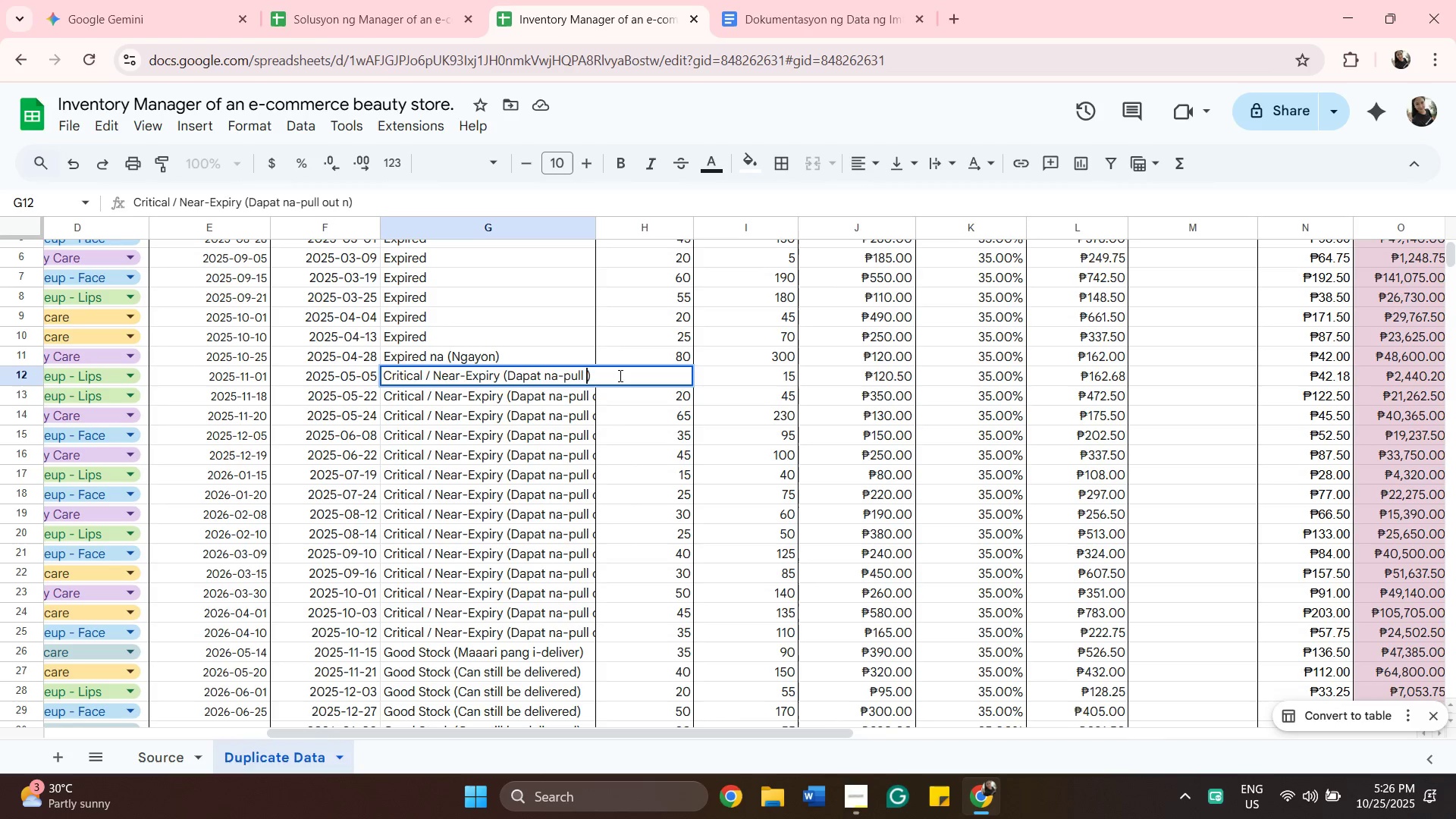 
key(Backspace)
key(Backspace)
key(Backspace)
key(Backspace)
key(Backspace)
key(Backspace)
key(Backspace)
key(Backspace)
key(Backspace)
key(Backspace)
key(Backspace)
key(Backspace)
key(Backspace)
key(Backspace)
key(Backspace)
type(Should be pull out)
 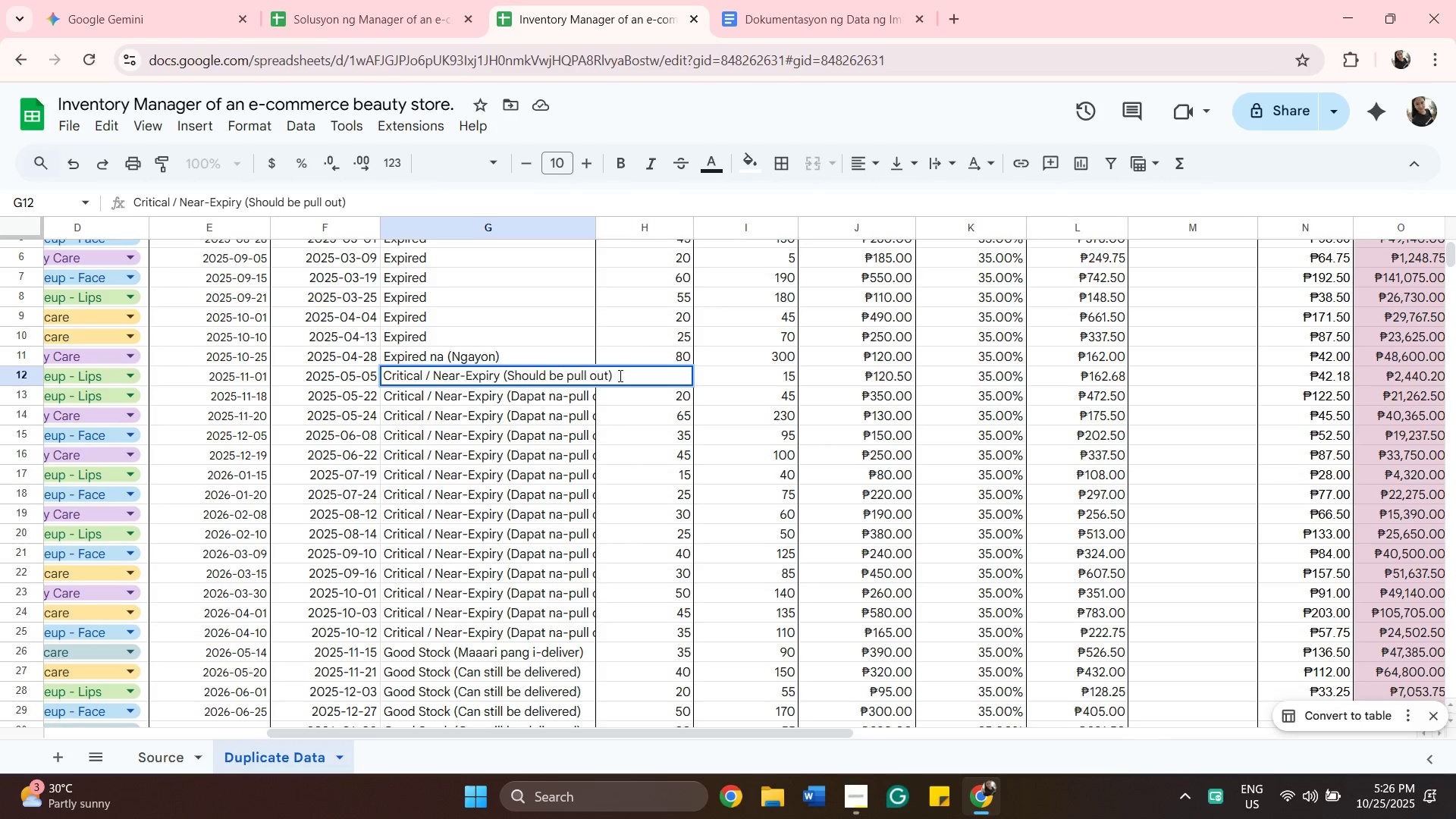 
left_click([129, 32])
 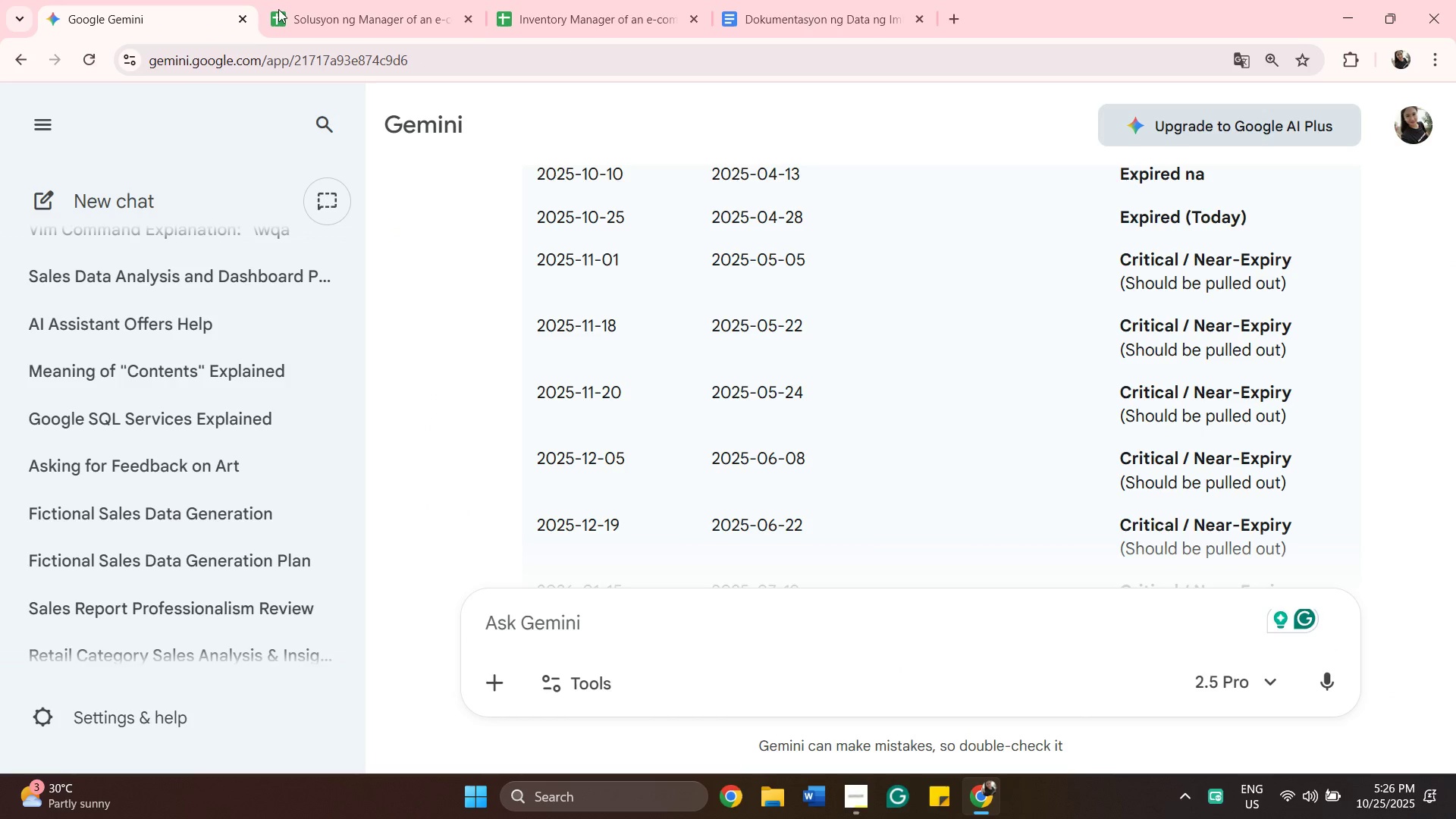 
left_click([355, 0])
 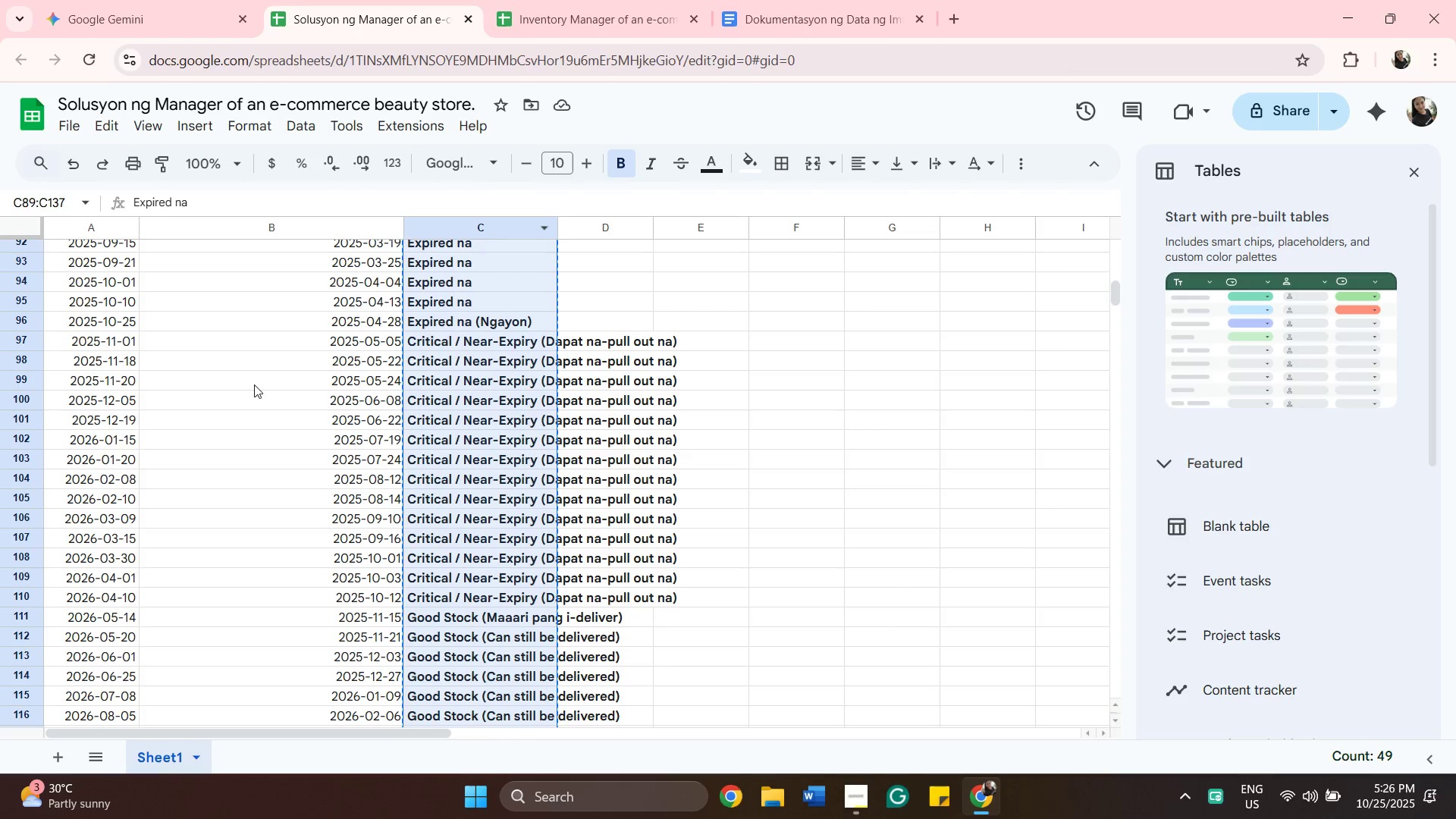 
left_click([592, 7])
 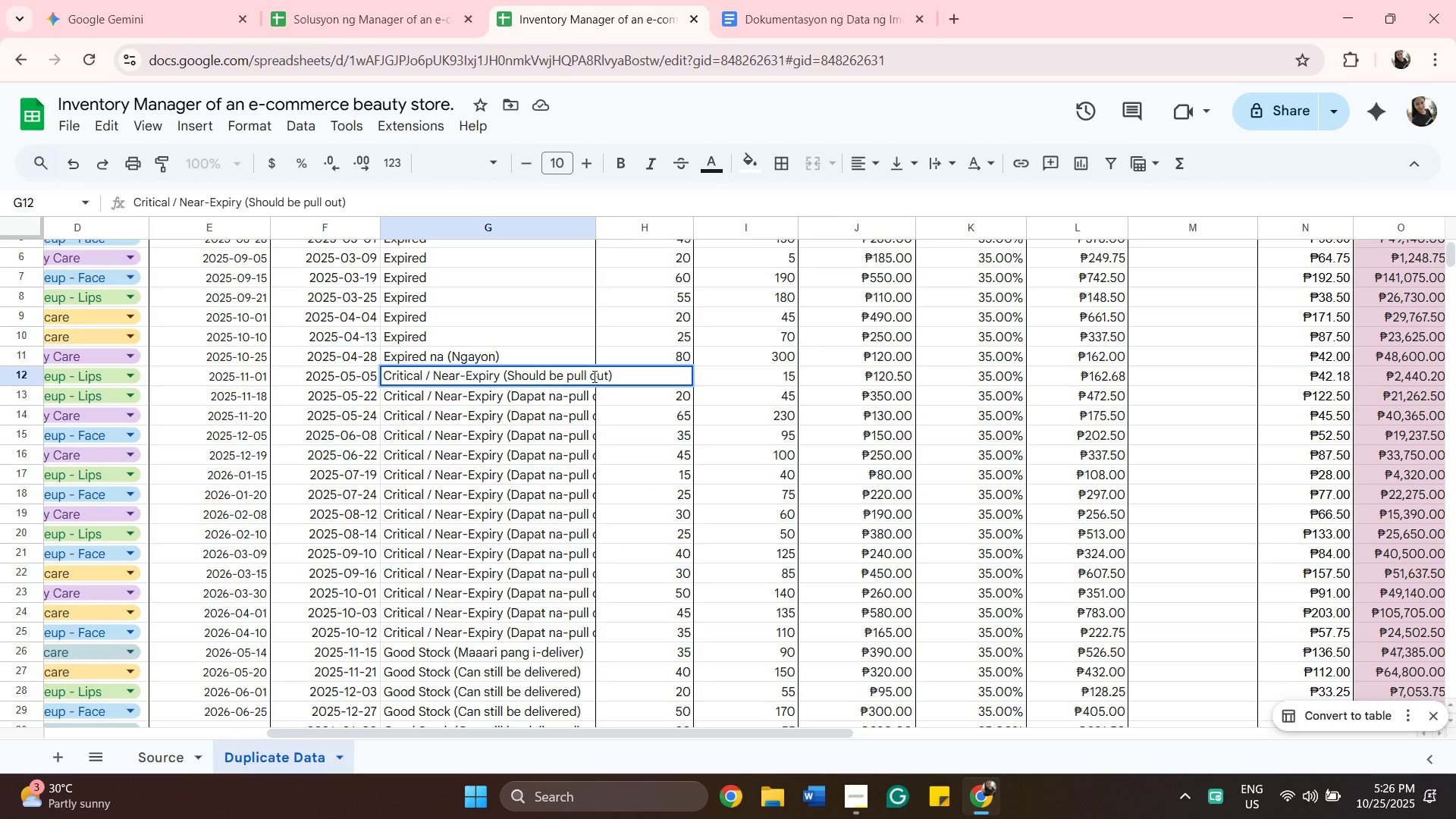 
left_click([590, 375])
 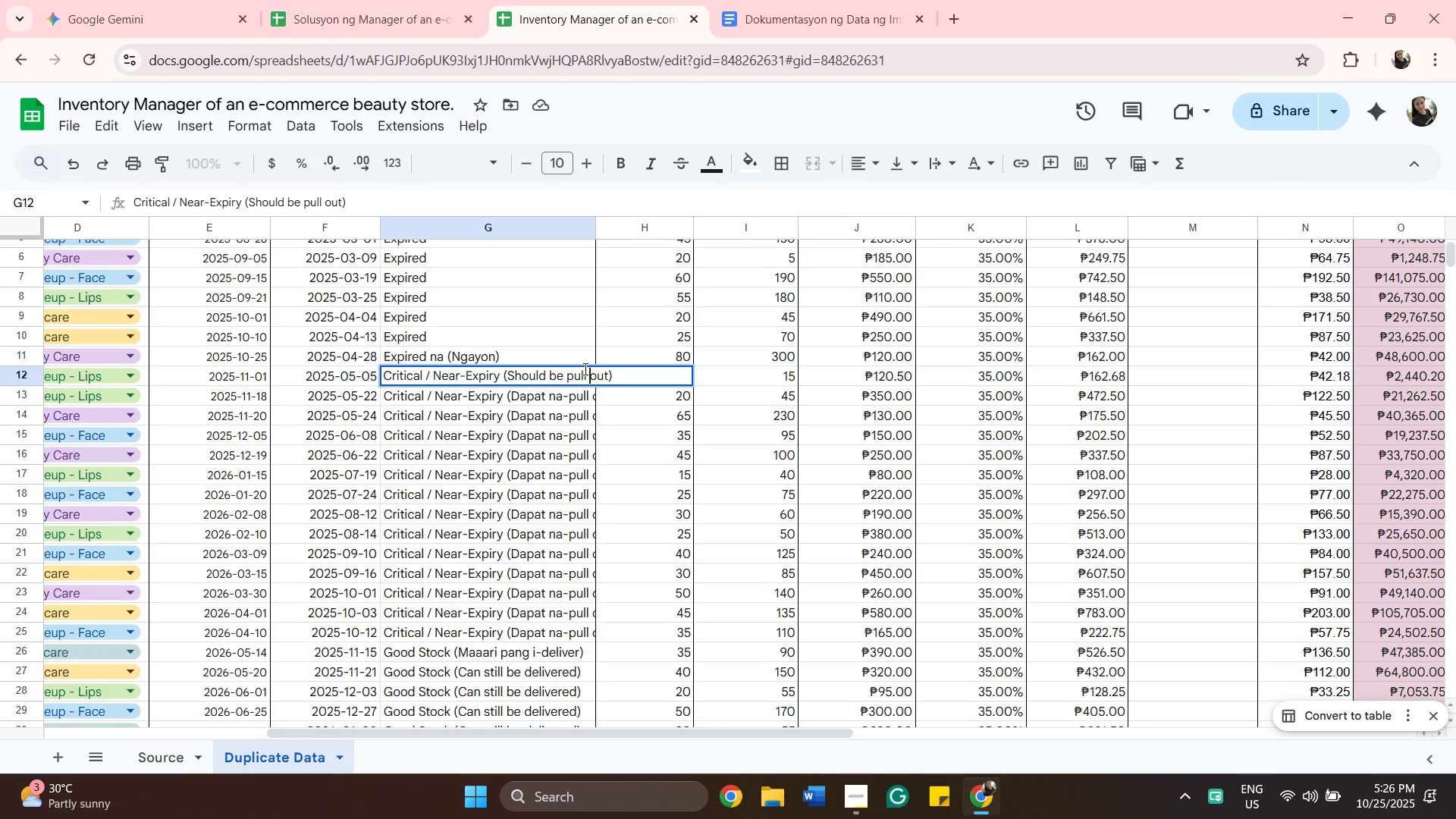 
key(Backspace)
type(ed )
 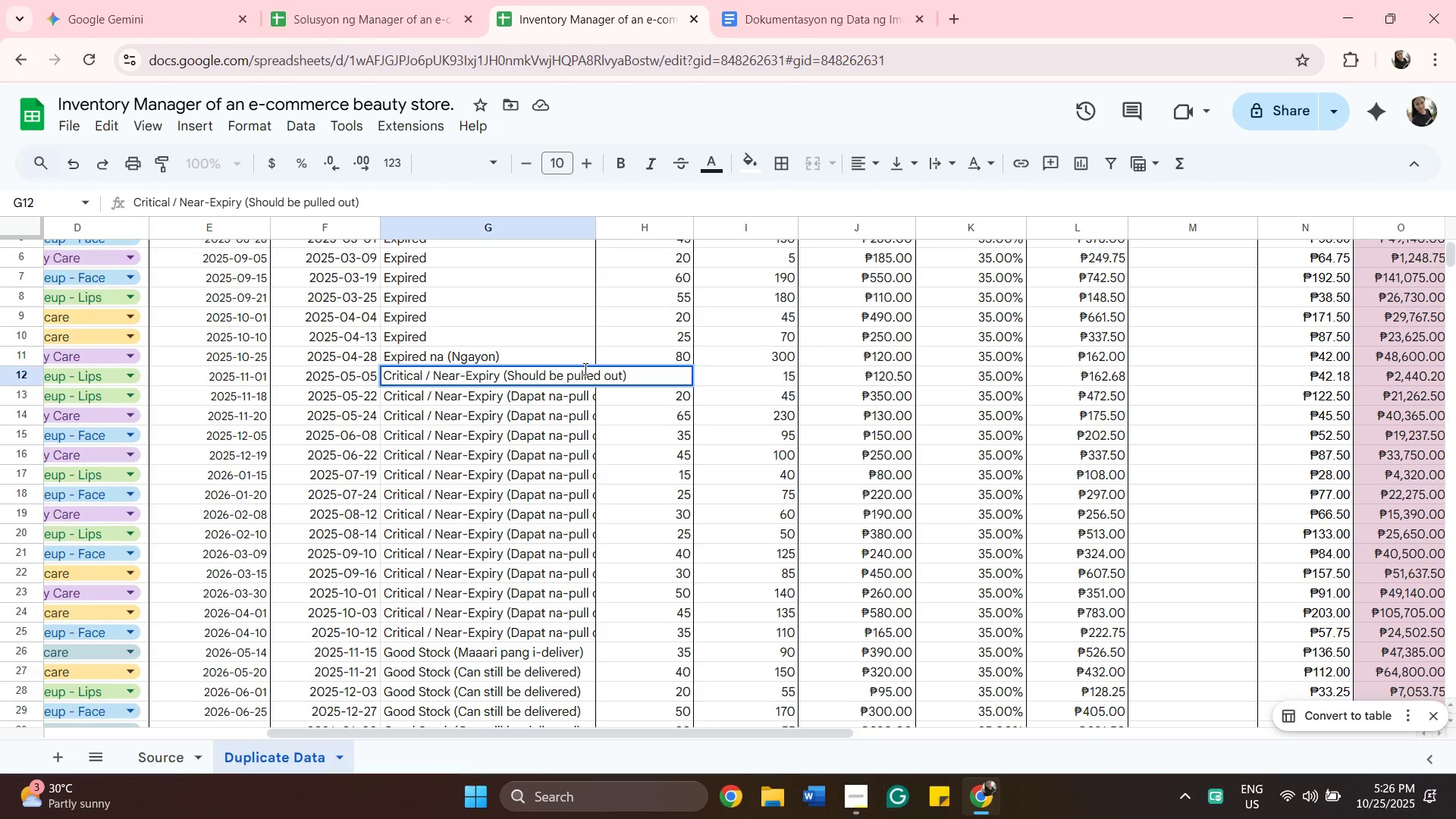 
scroll: coordinate [546, 469], scroll_direction: up, amount: 1.0
 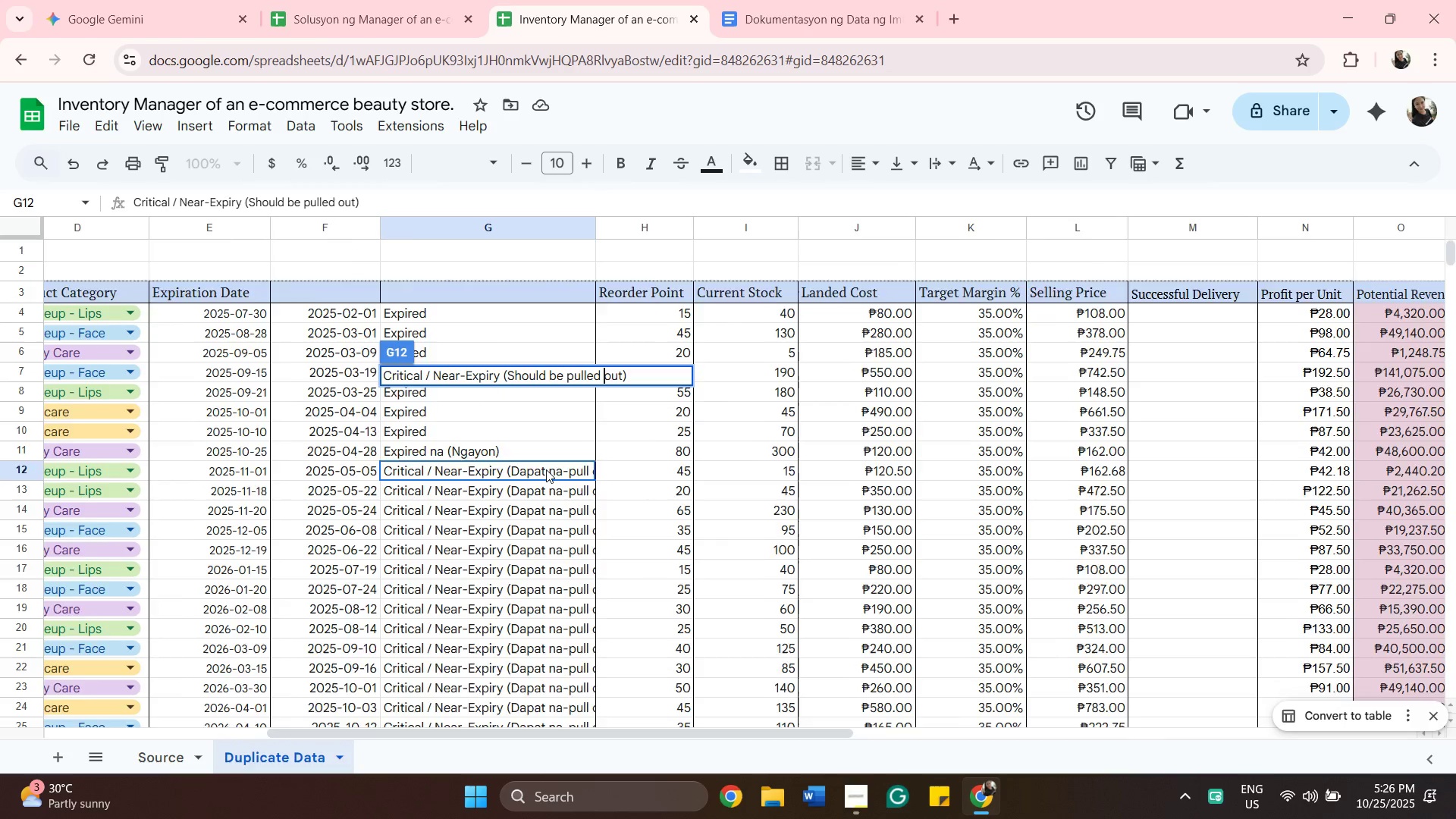 
scroll: coordinate [546, 469], scroll_direction: down, amount: 1.0
 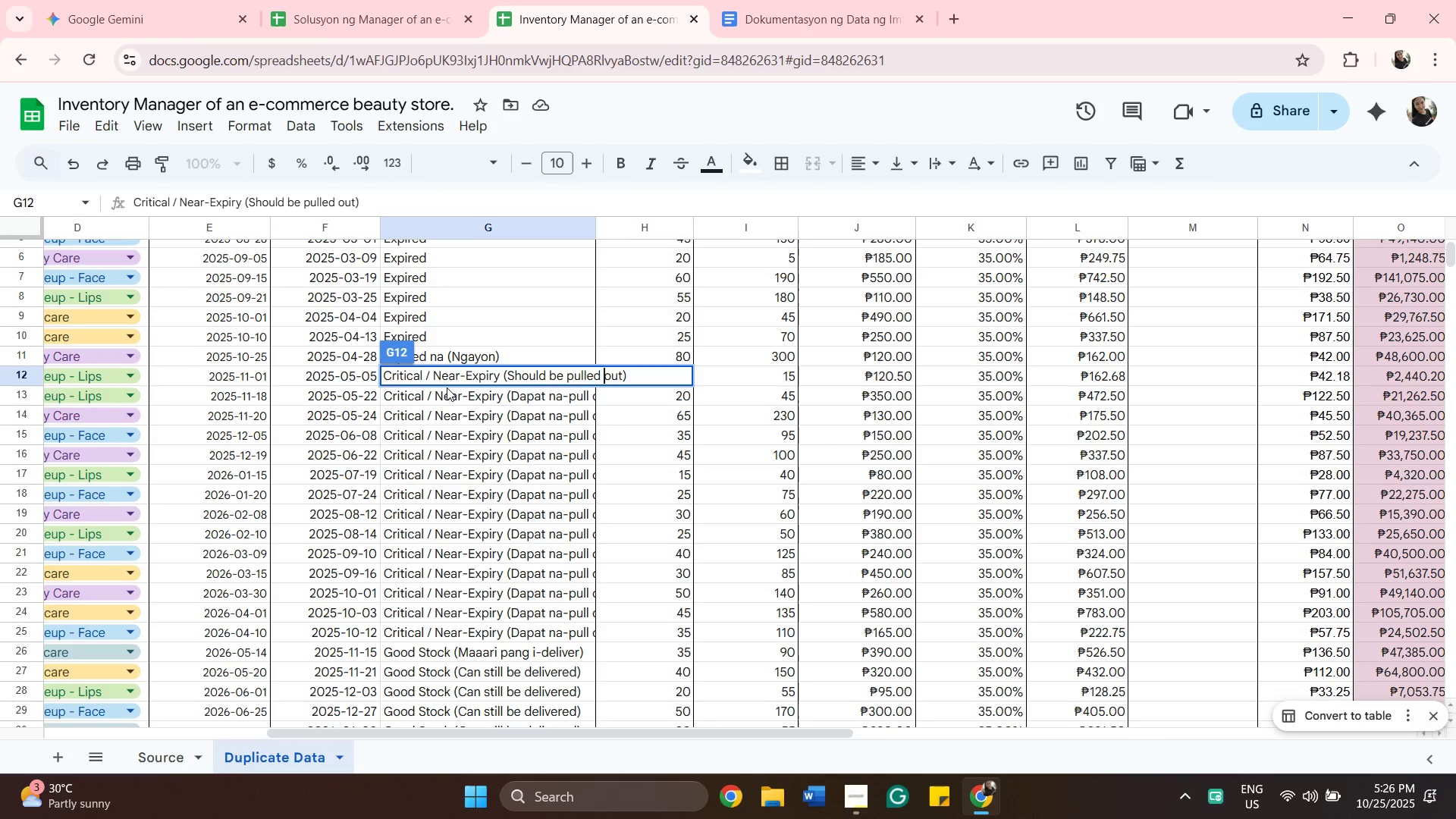 
left_click([447, 388])
 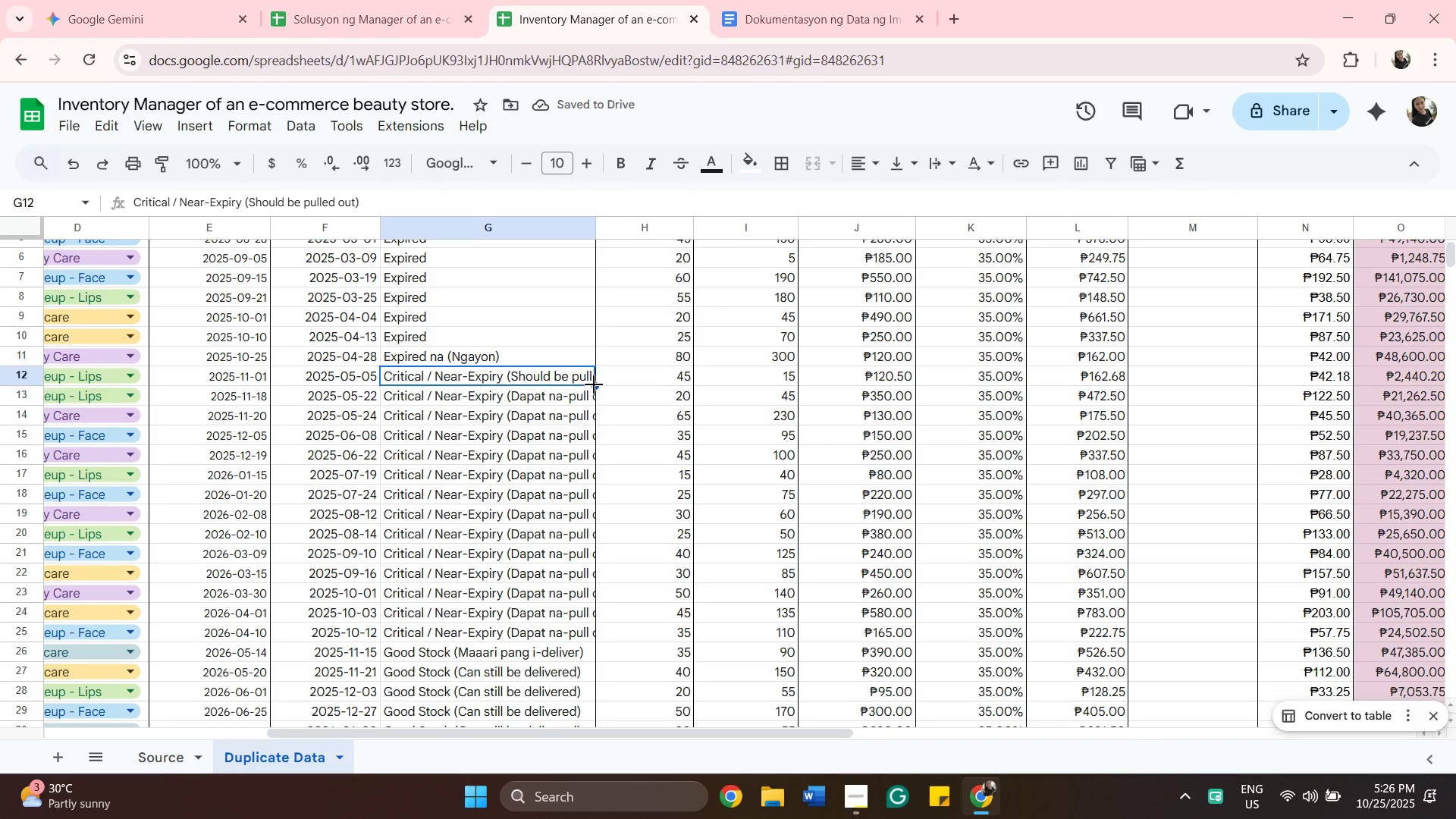 
left_click_drag(start_coordinate=[594, 384], to_coordinate=[598, 632])
 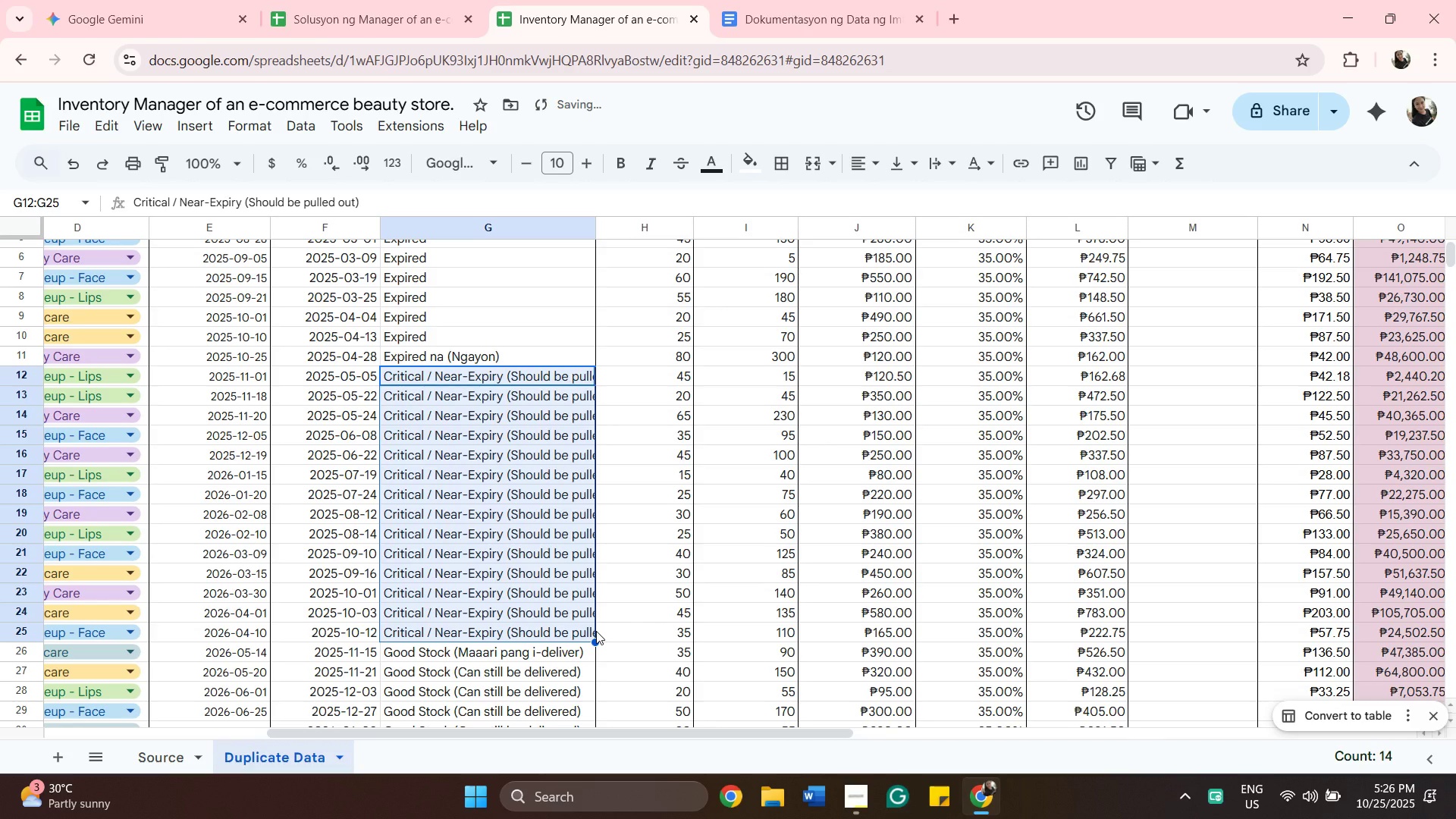 
scroll: coordinate [596, 631], scroll_direction: down, amount: 2.0
 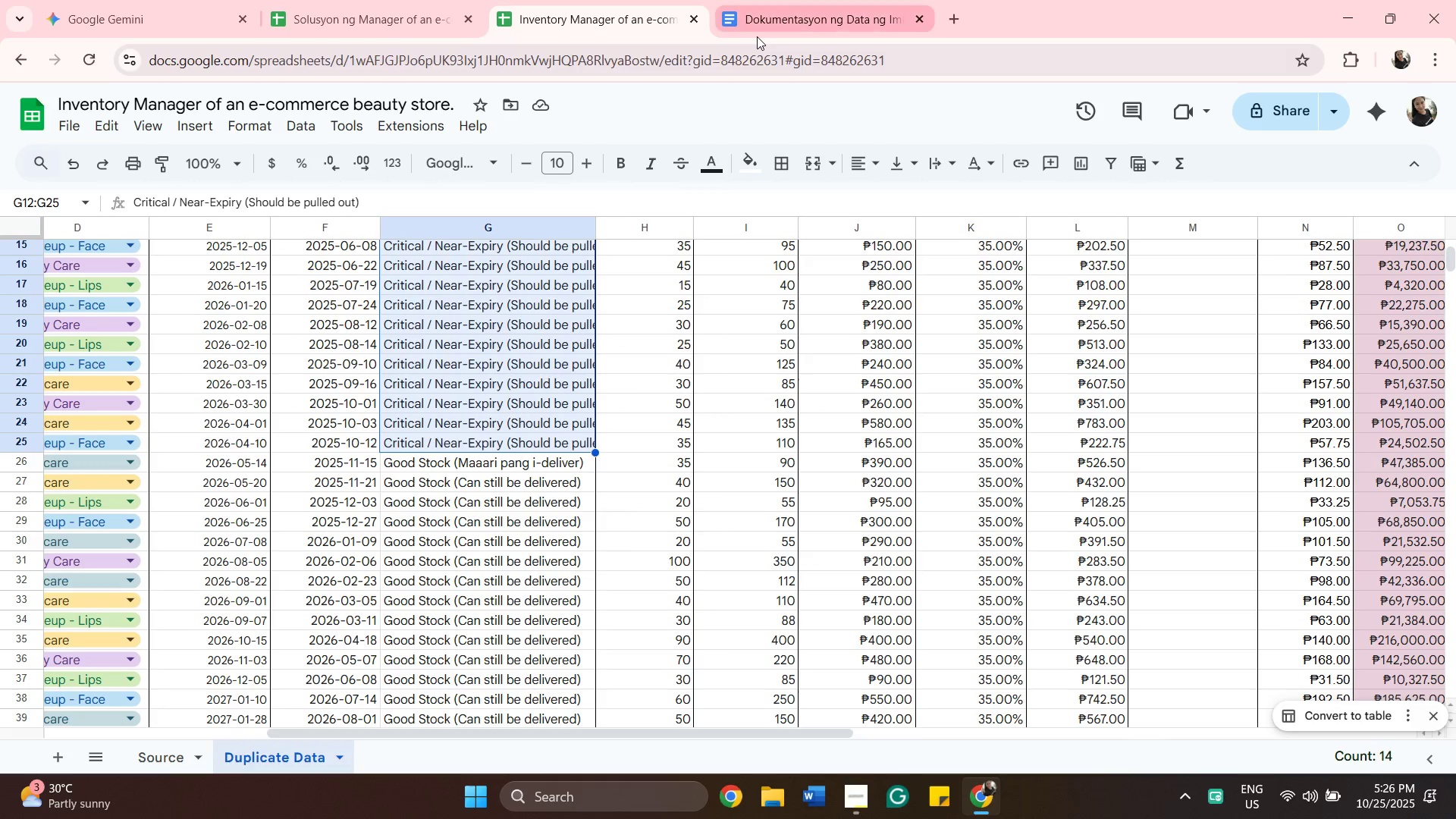 
wait(5.36)
 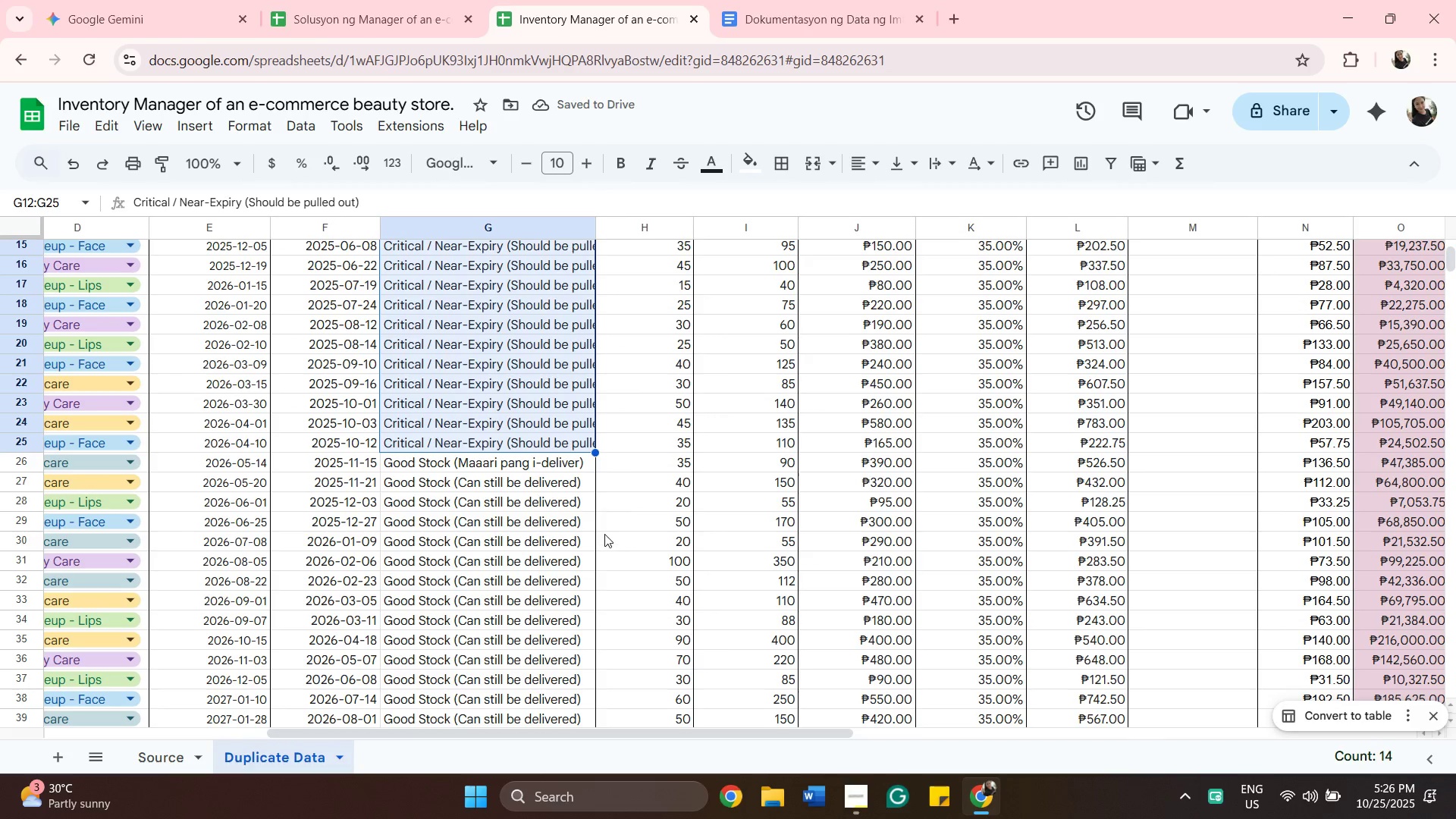 
left_click([171, 25])
 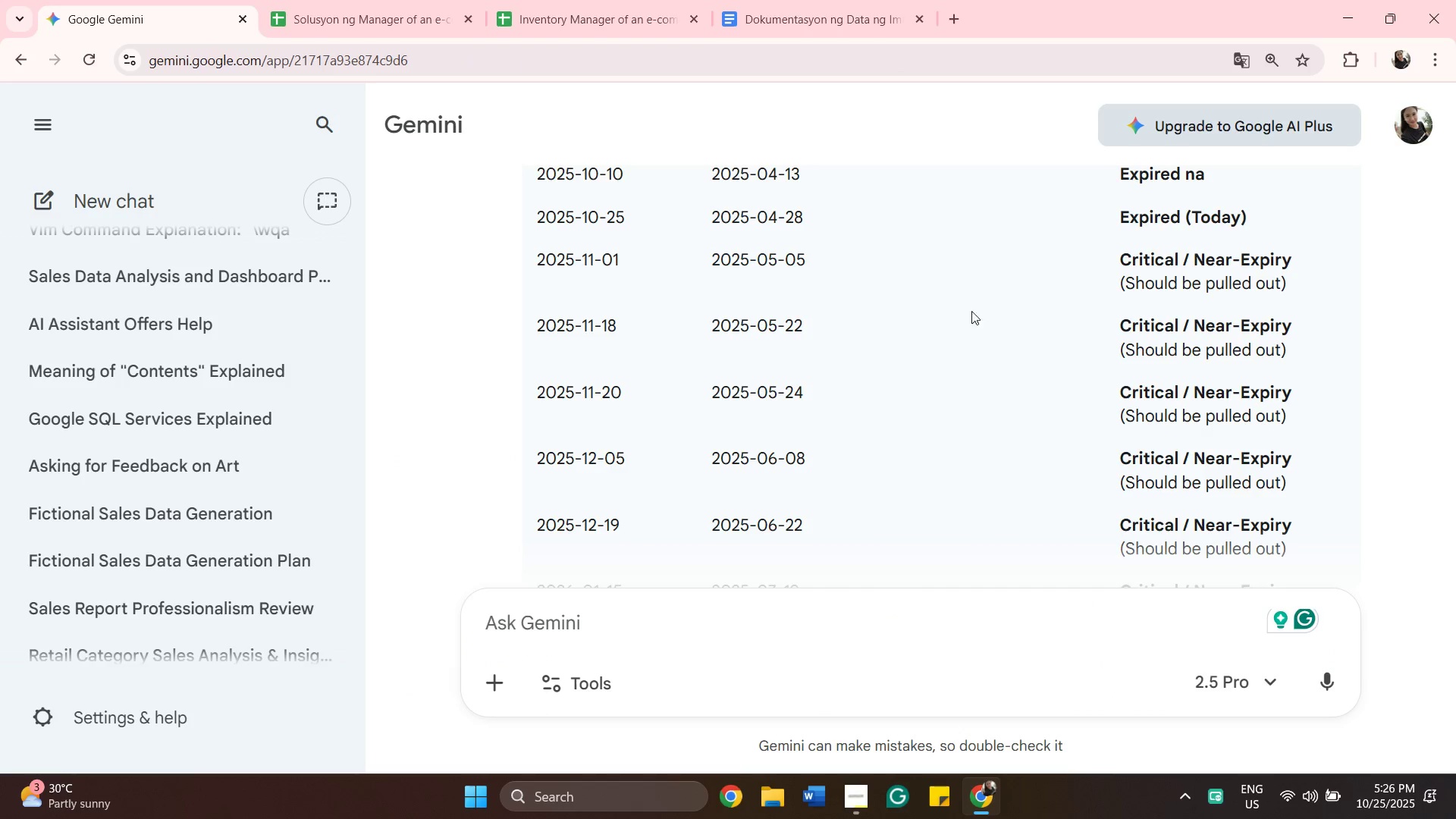 
scroll: coordinate [1005, 337], scroll_direction: down, amount: 4.0
 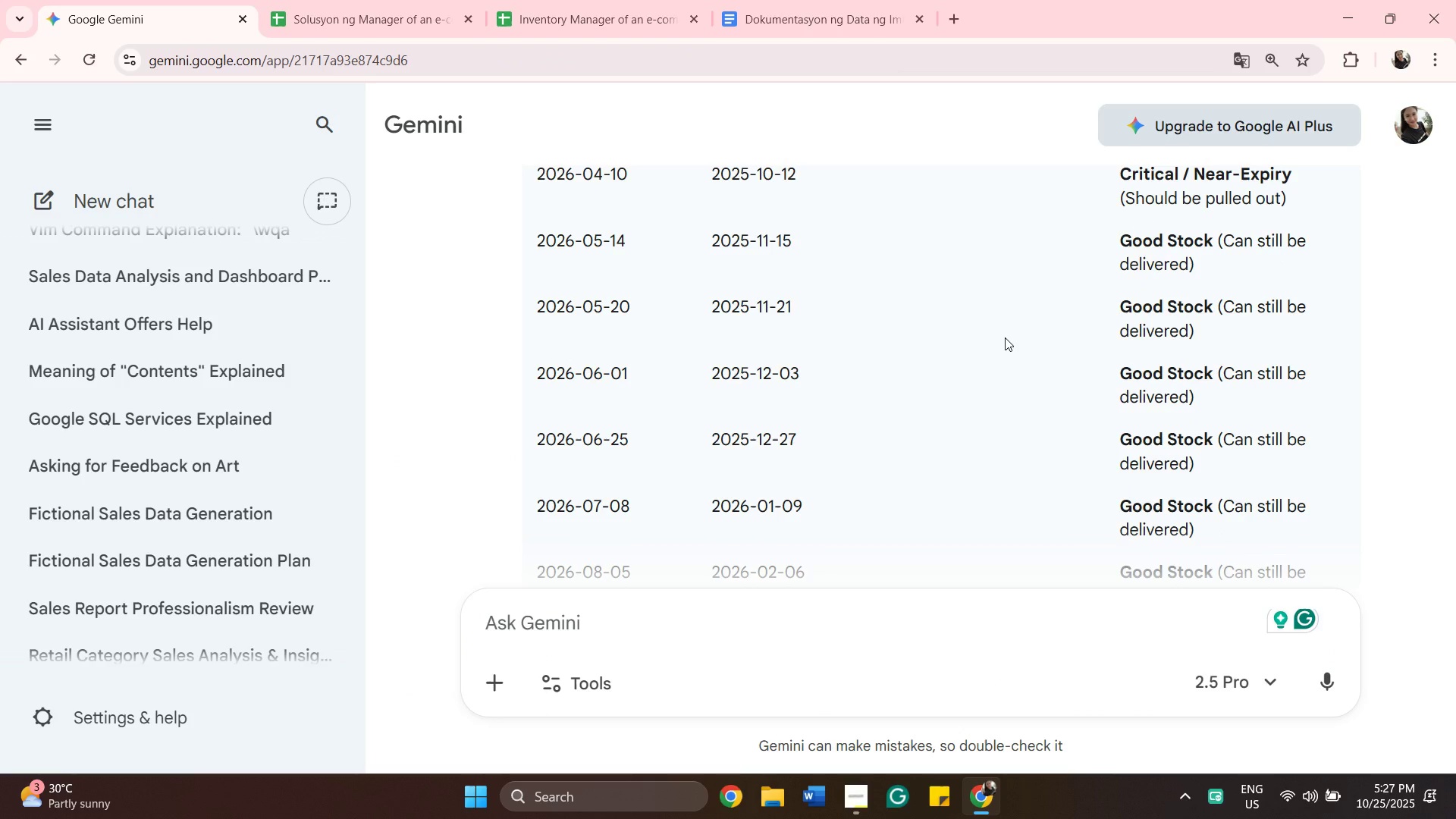 
wait(5.37)
 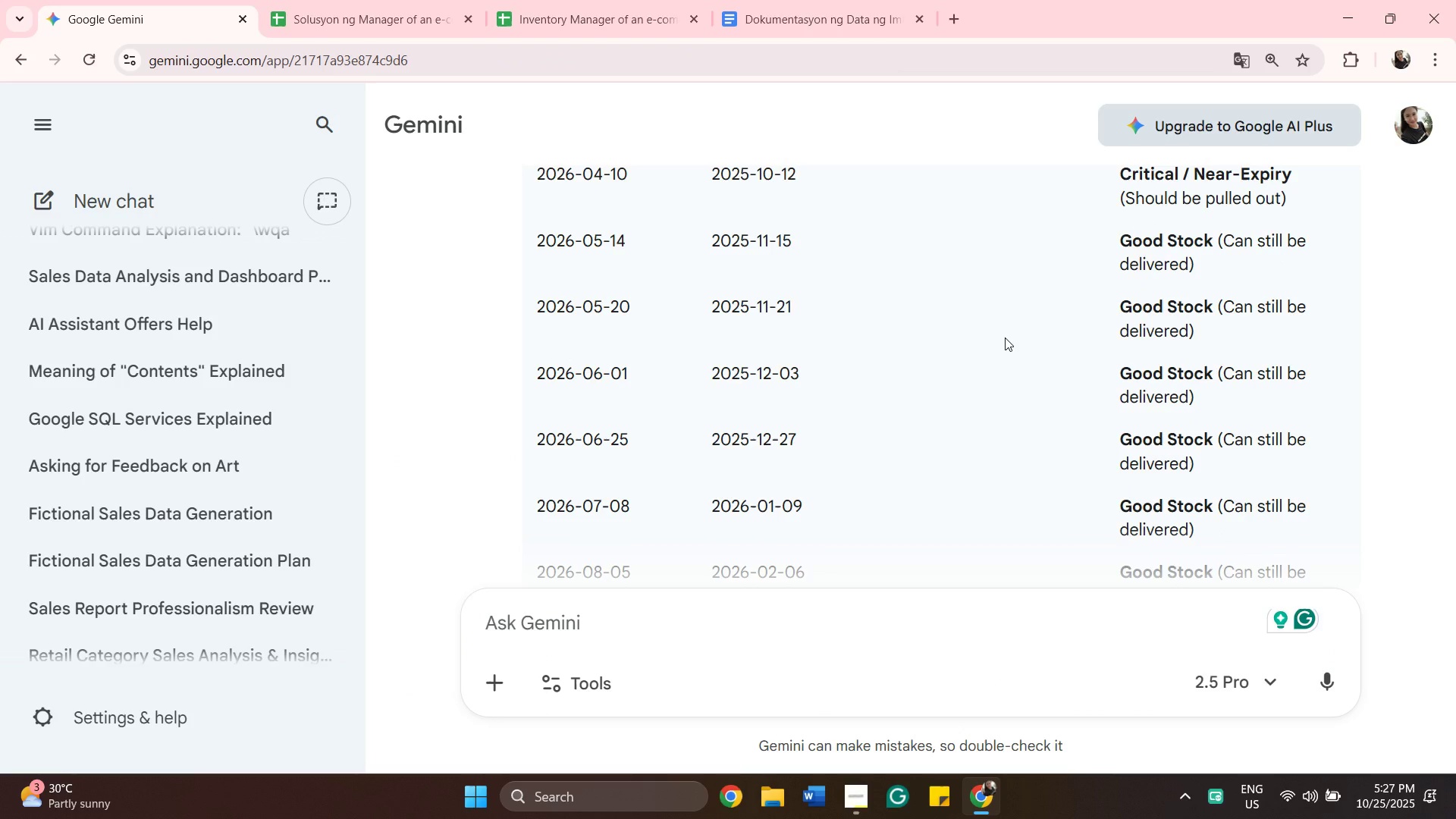 
scroll: coordinate [957, 284], scroll_direction: down, amount: 1.0
 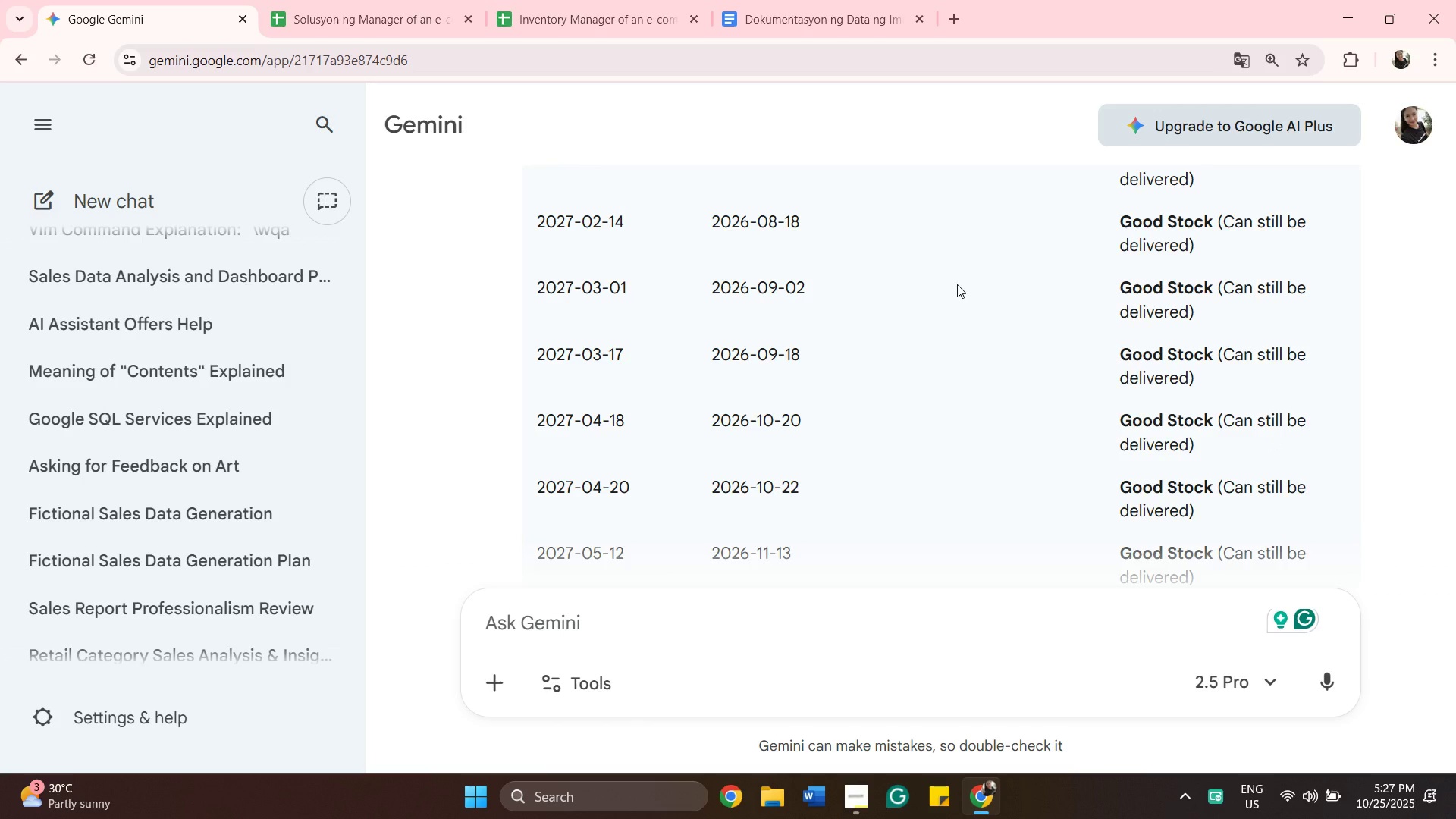 
scroll: coordinate [957, 284], scroll_direction: up, amount: 16.0
 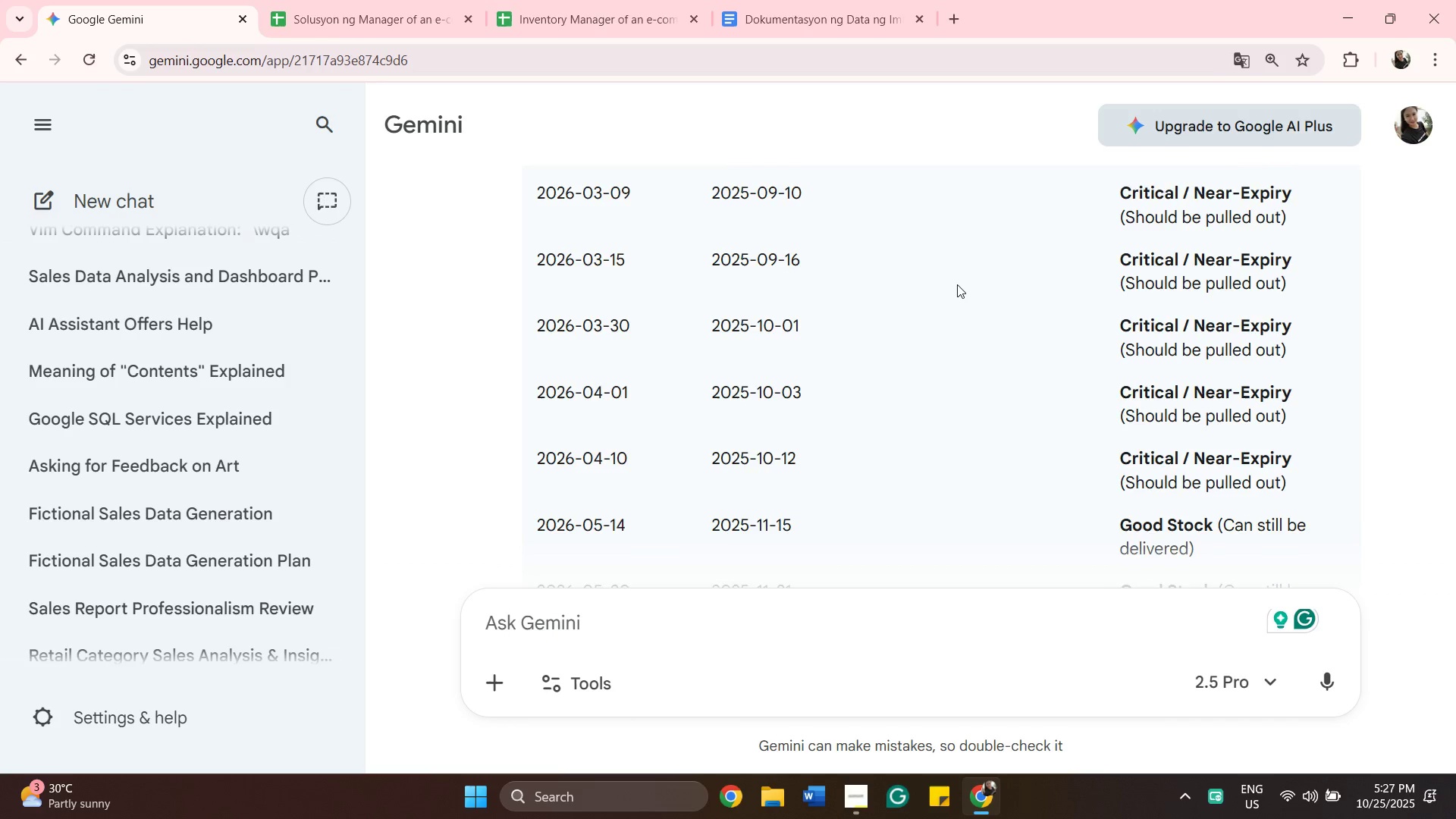 
scroll: coordinate [957, 284], scroll_direction: down, amount: 1.0
 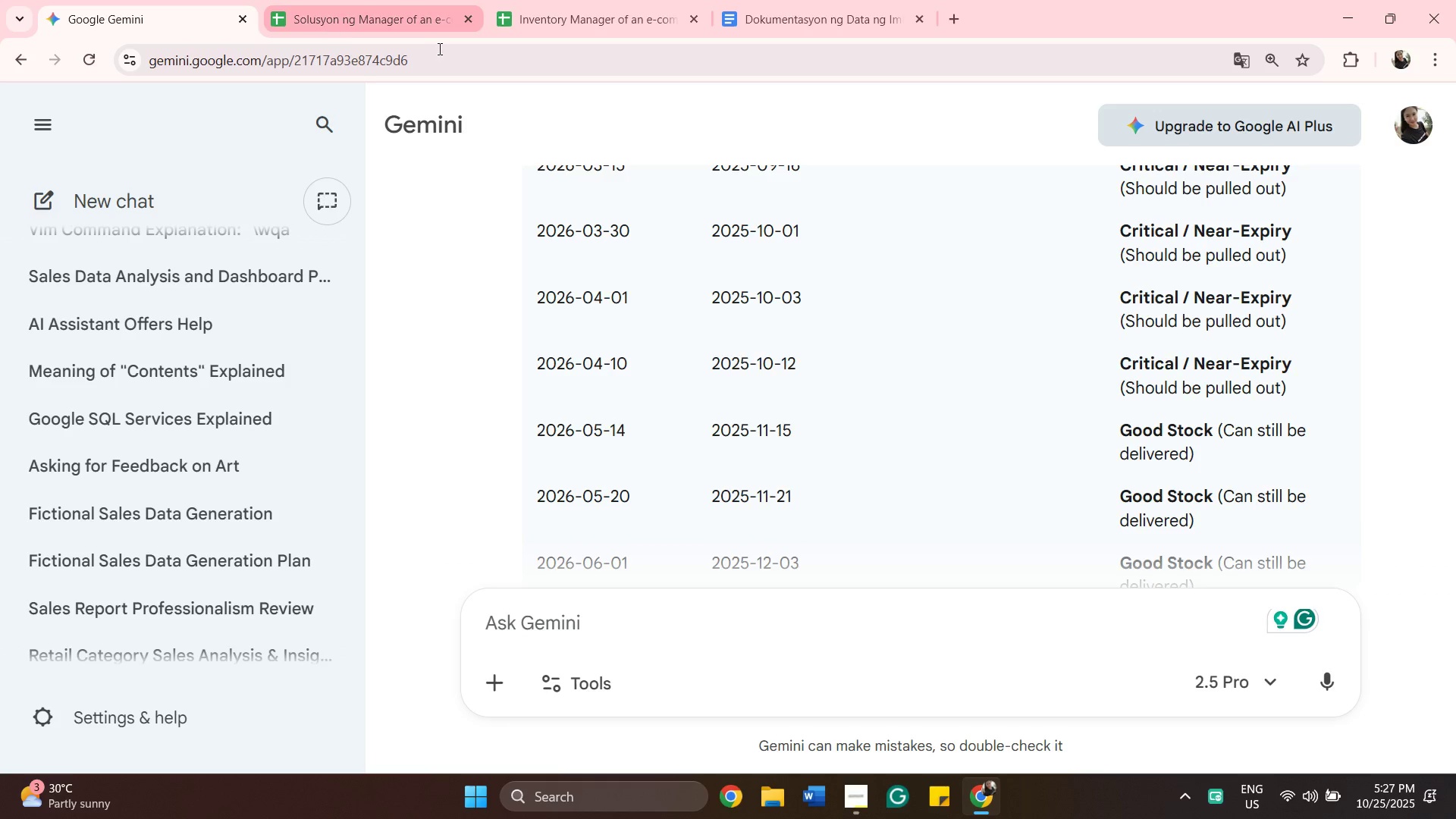 
left_click([565, 0])
 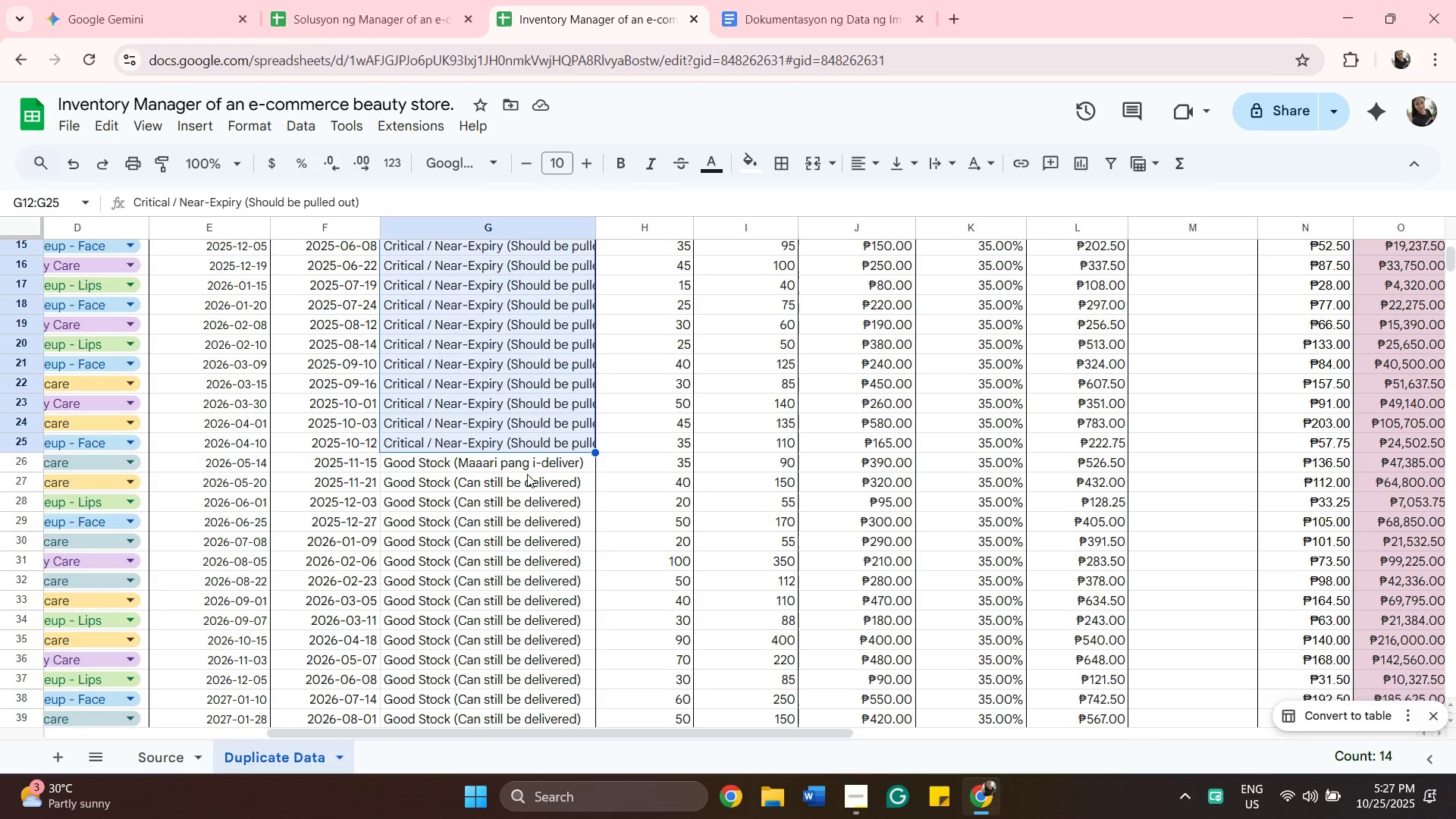 
wait(5.39)
 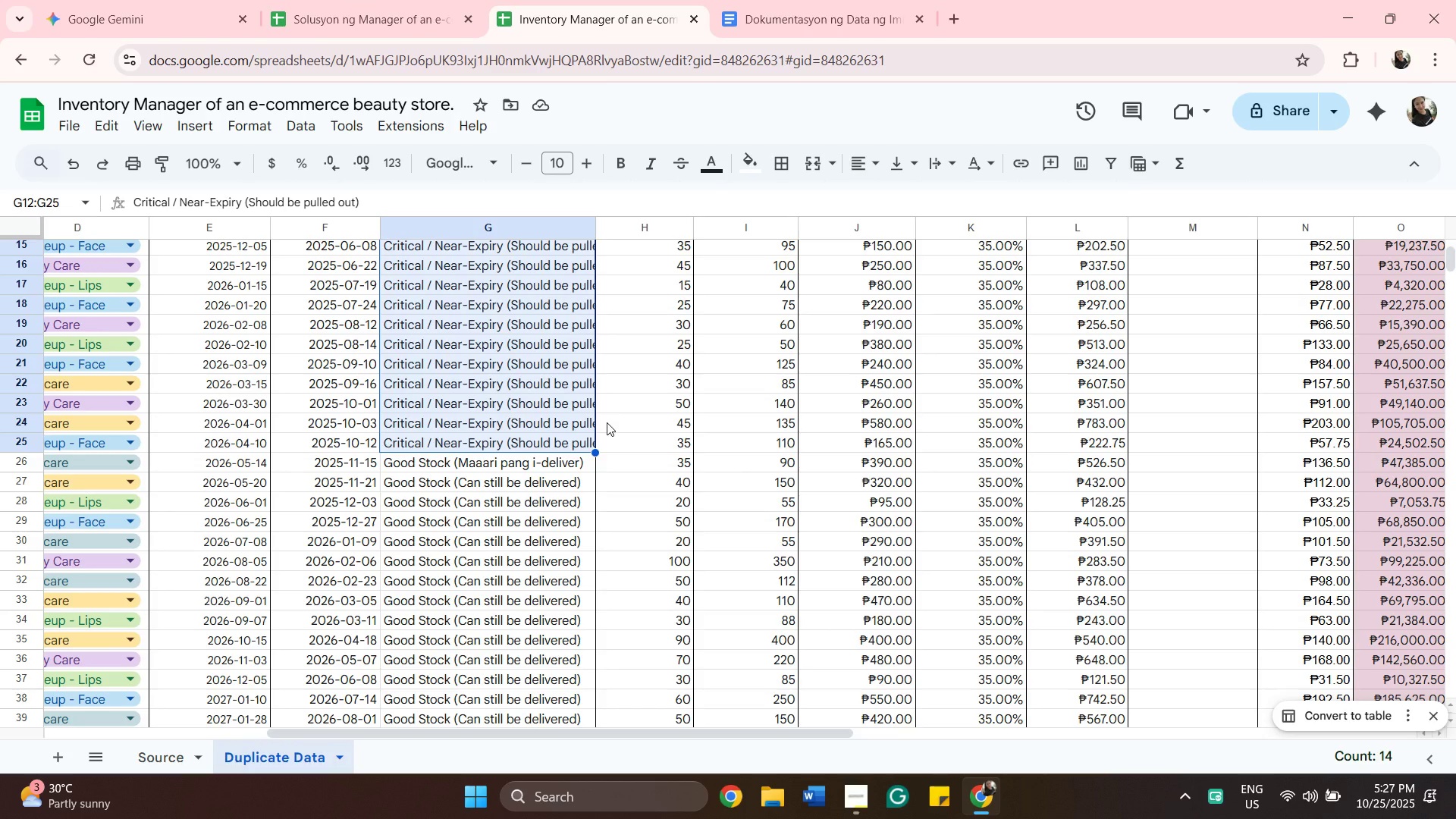 
left_click([521, 467])
 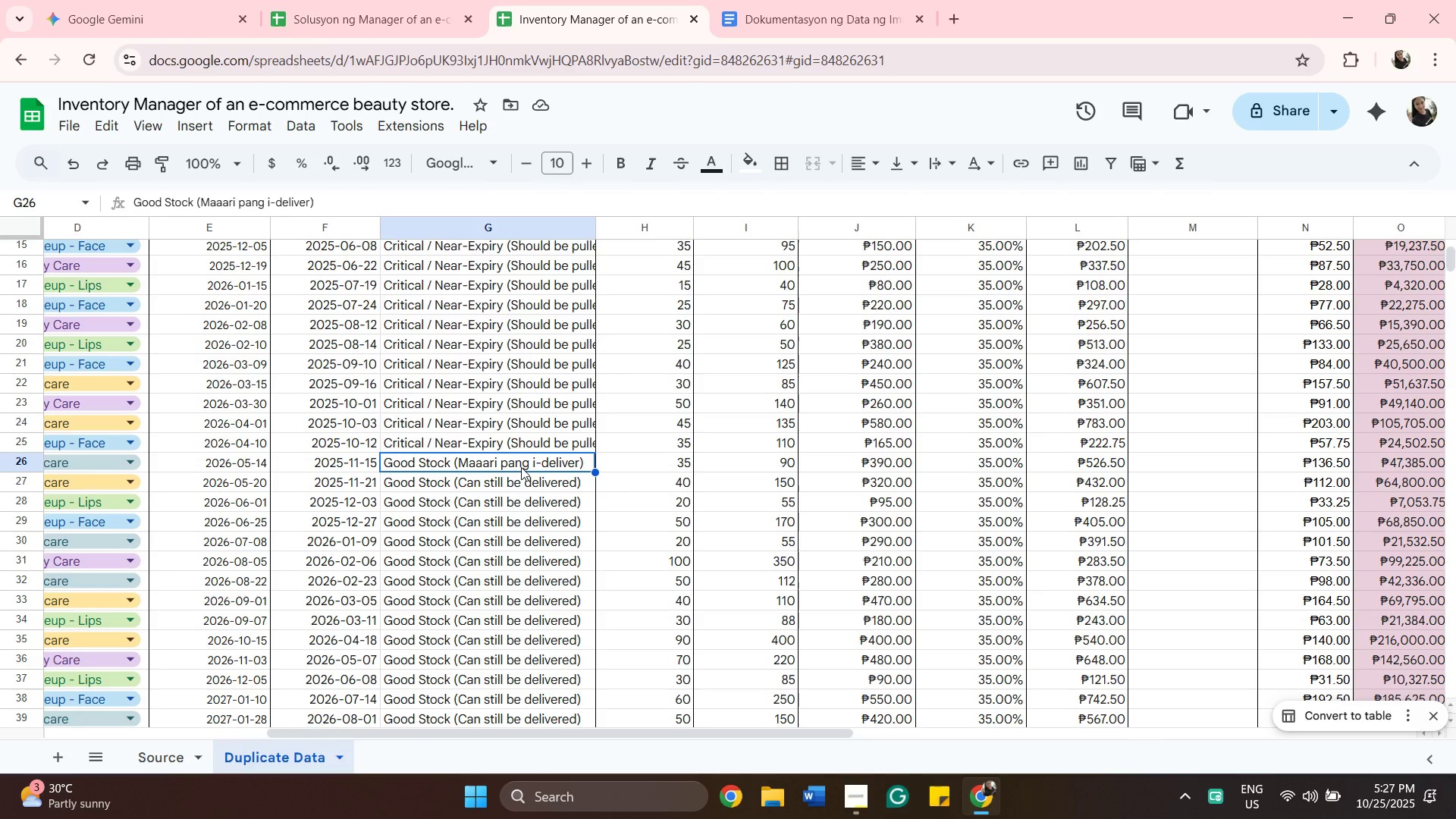 
double_click([521, 467])
 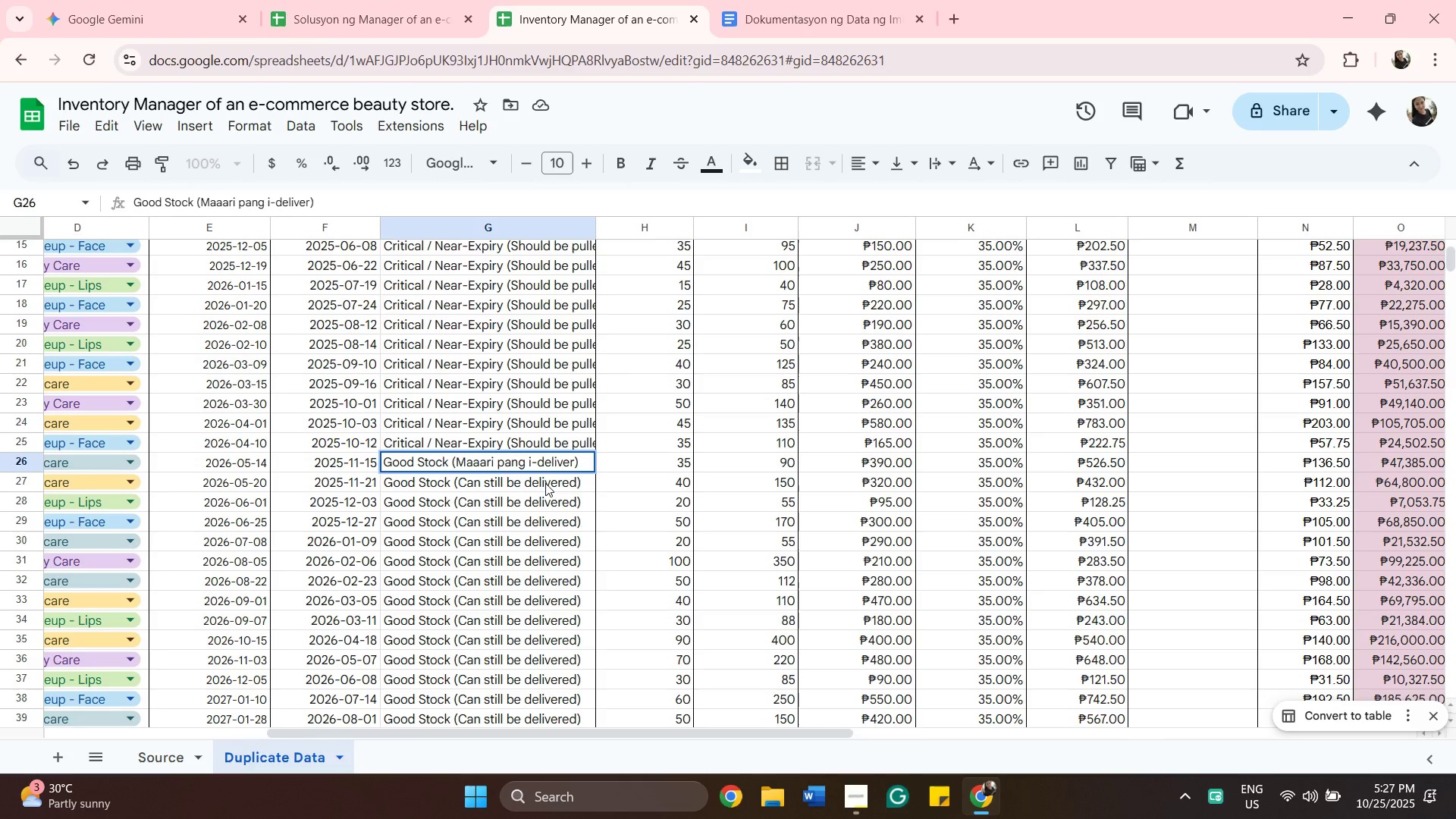 
left_click([545, 483])
 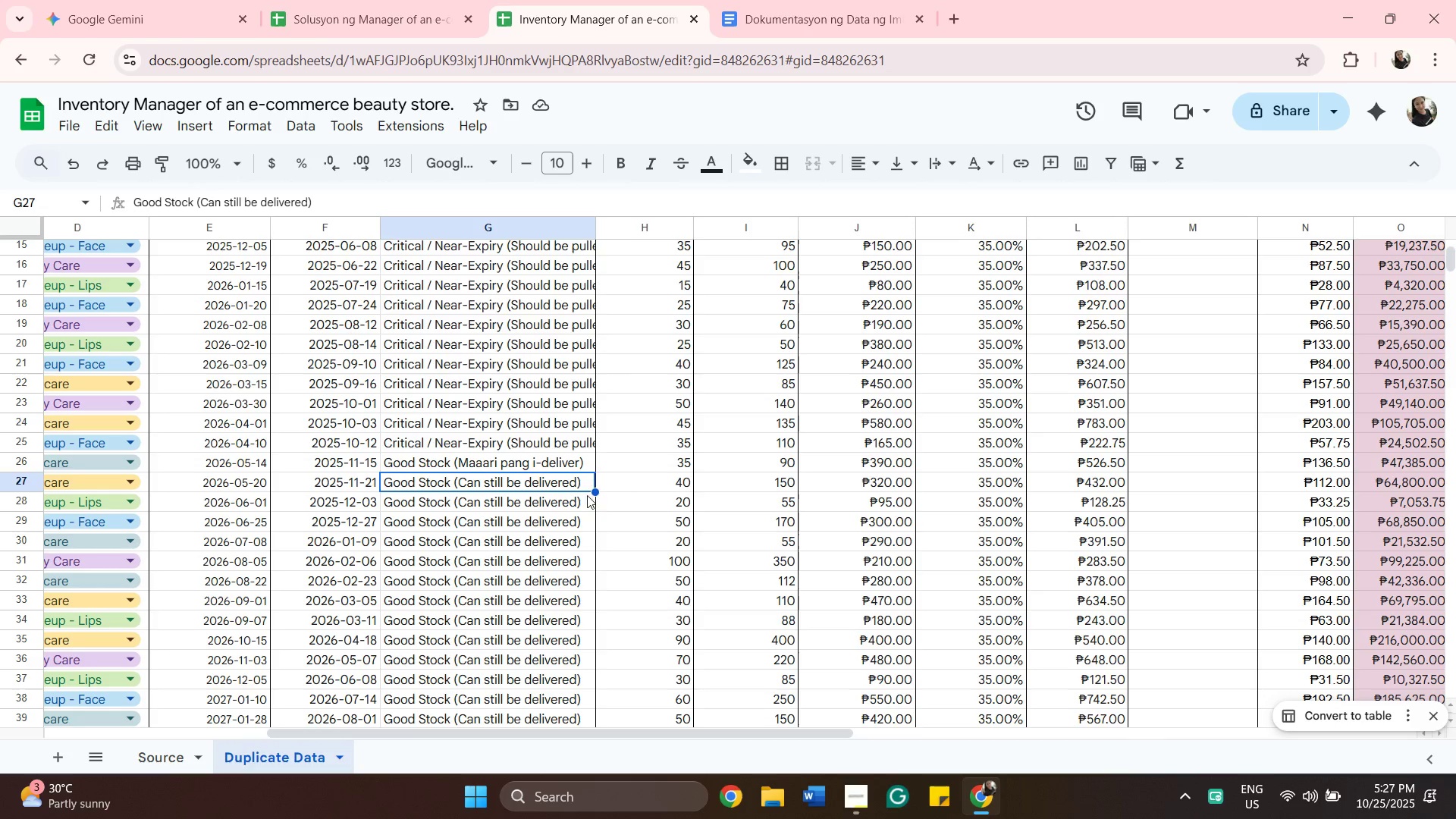 
left_click_drag(start_coordinate=[598, 492], to_coordinate=[585, 469])
 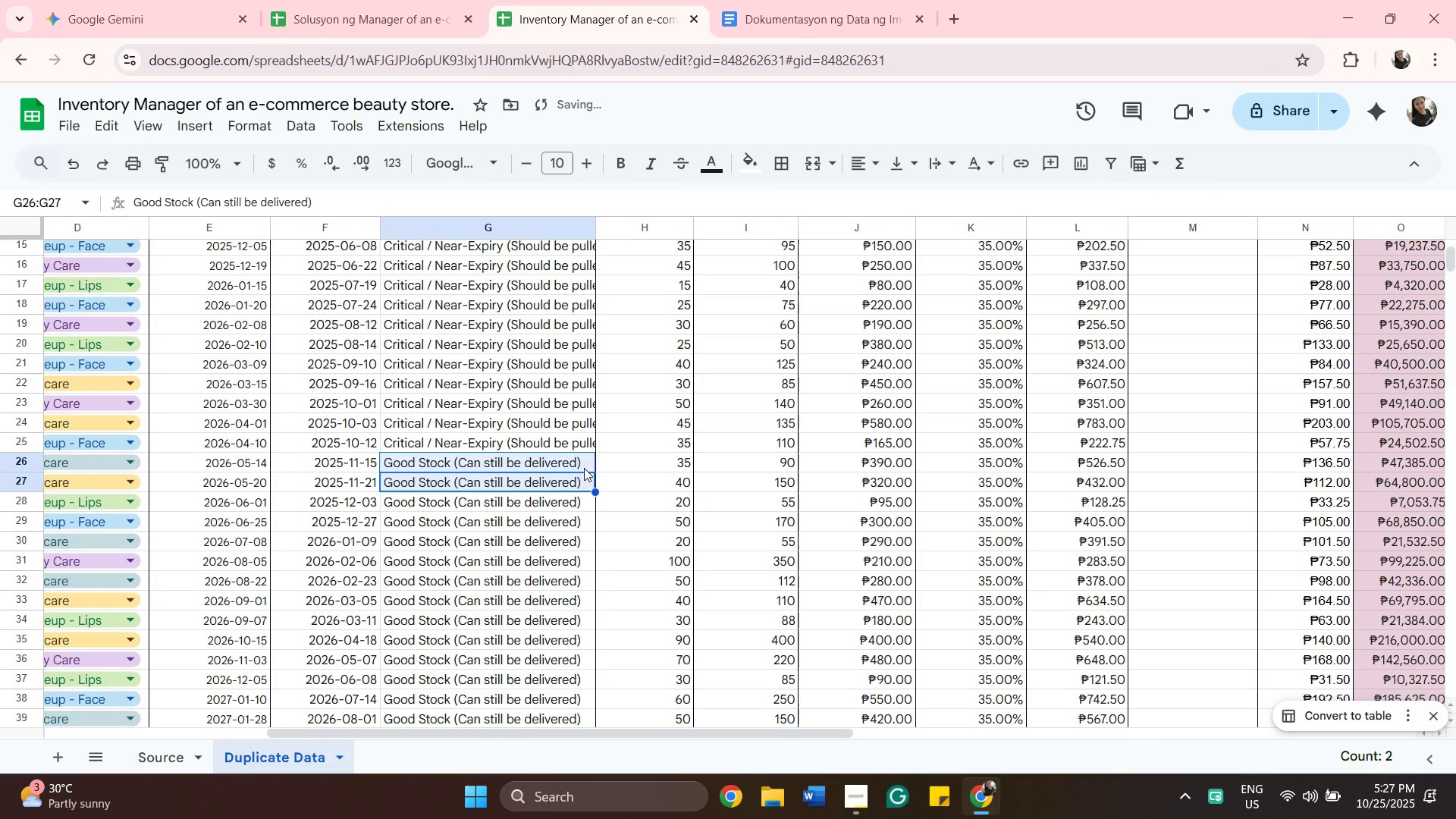 
scroll: coordinate [576, 479], scroll_direction: down, amount: 3.0
 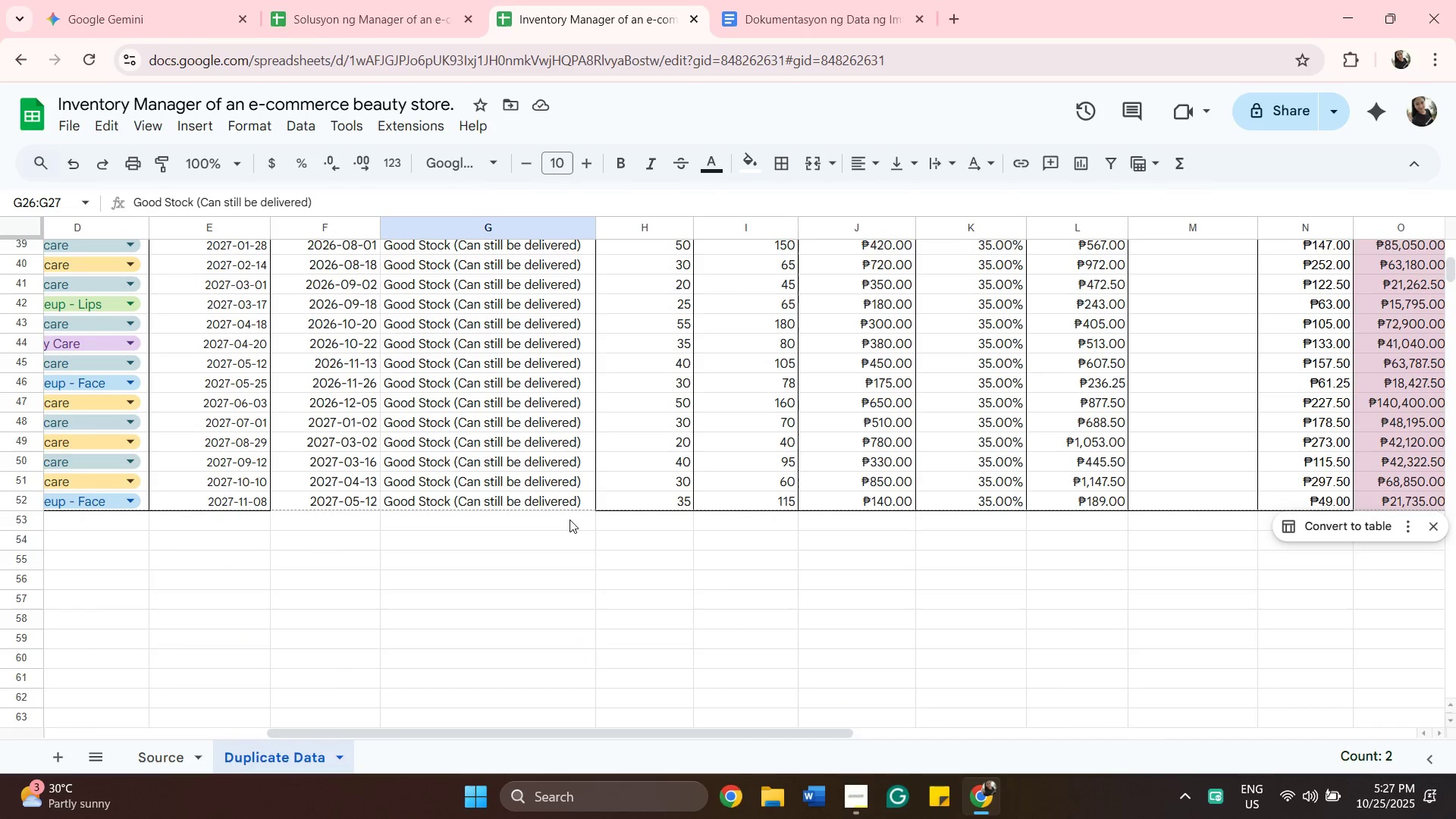 
scroll: coordinate [556, 424], scroll_direction: up, amount: 9.0
 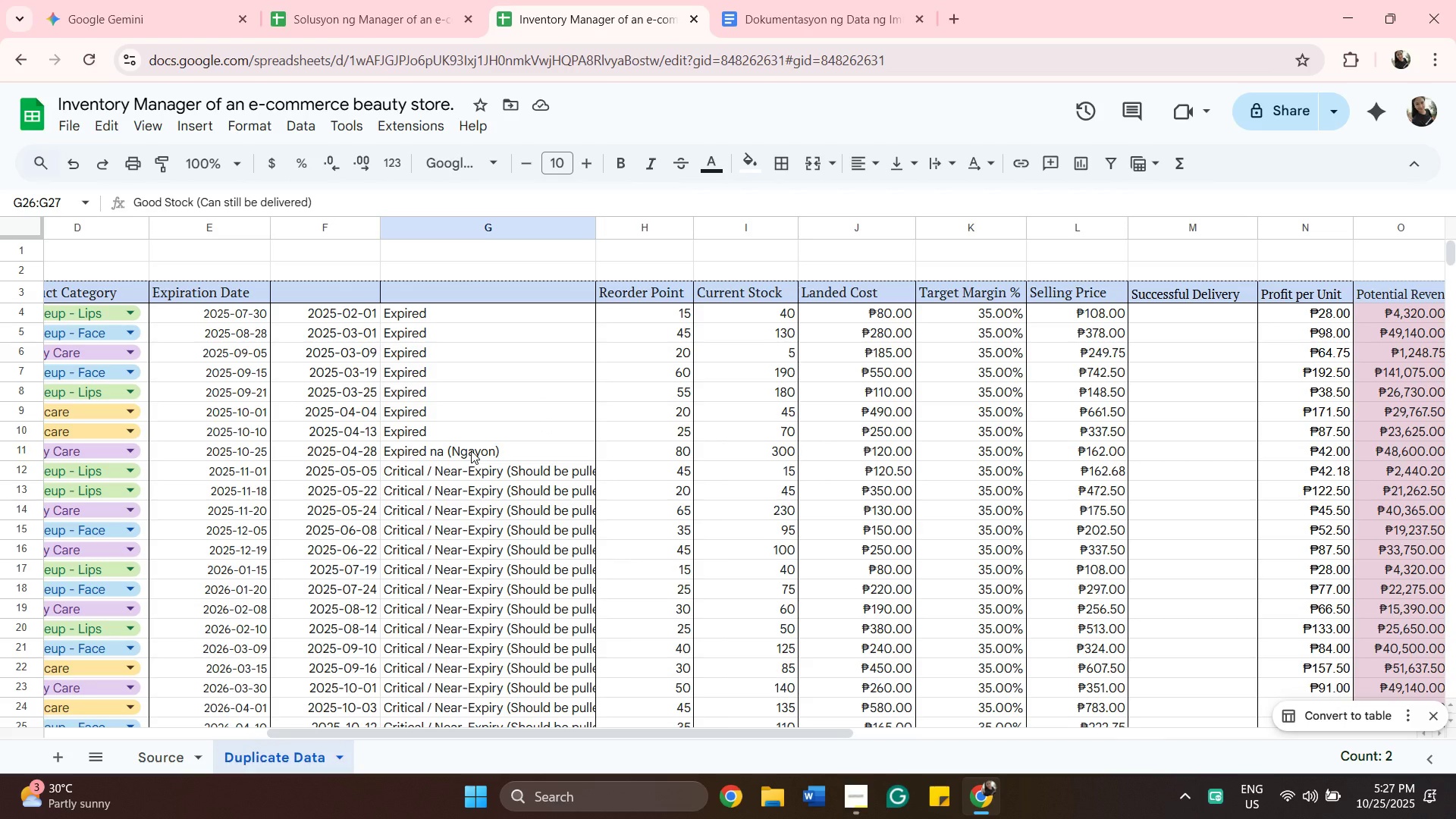 
left_click([471, 450])
 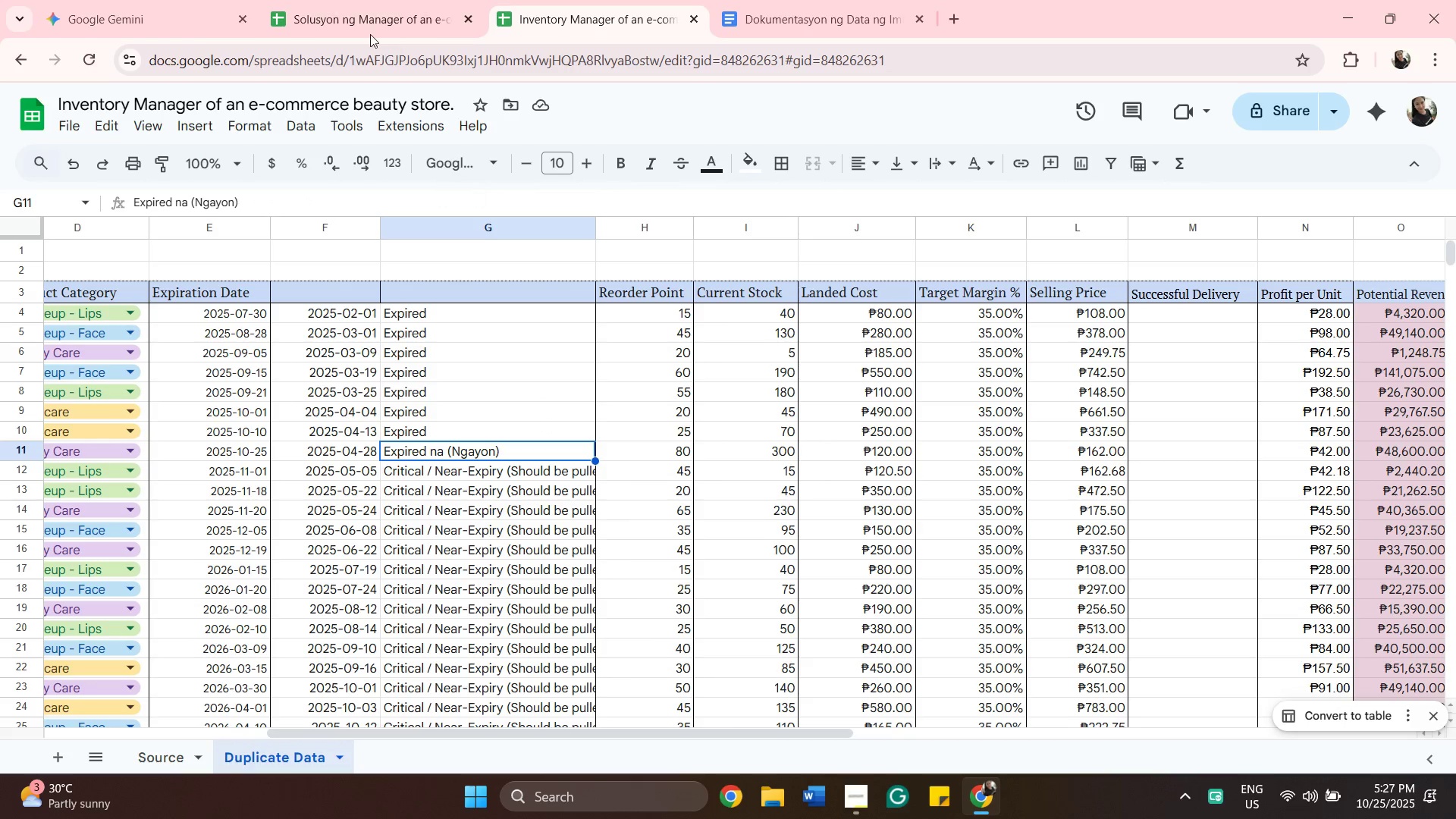 
left_click([352, 3])
 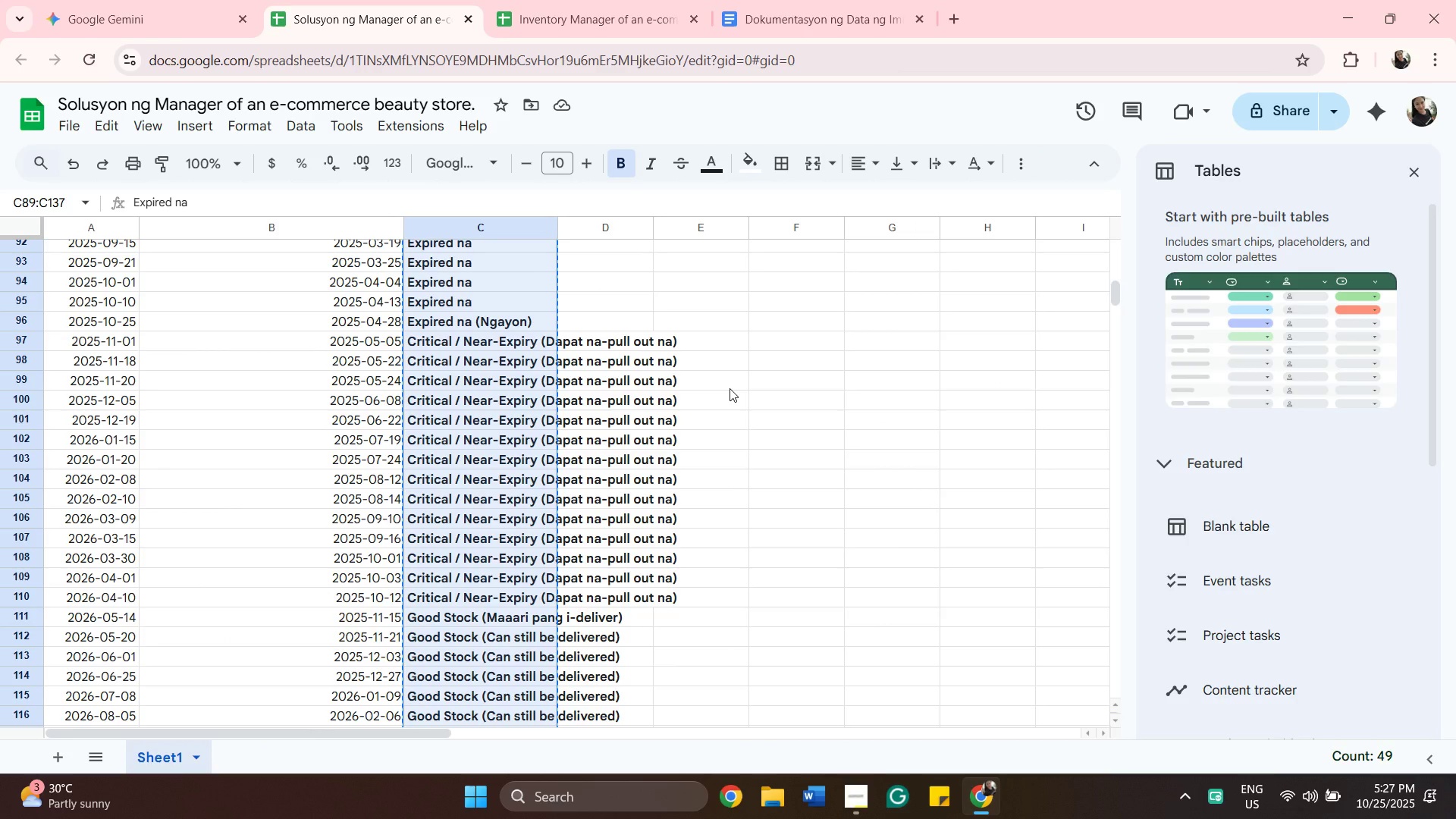 
left_click([730, 388])
 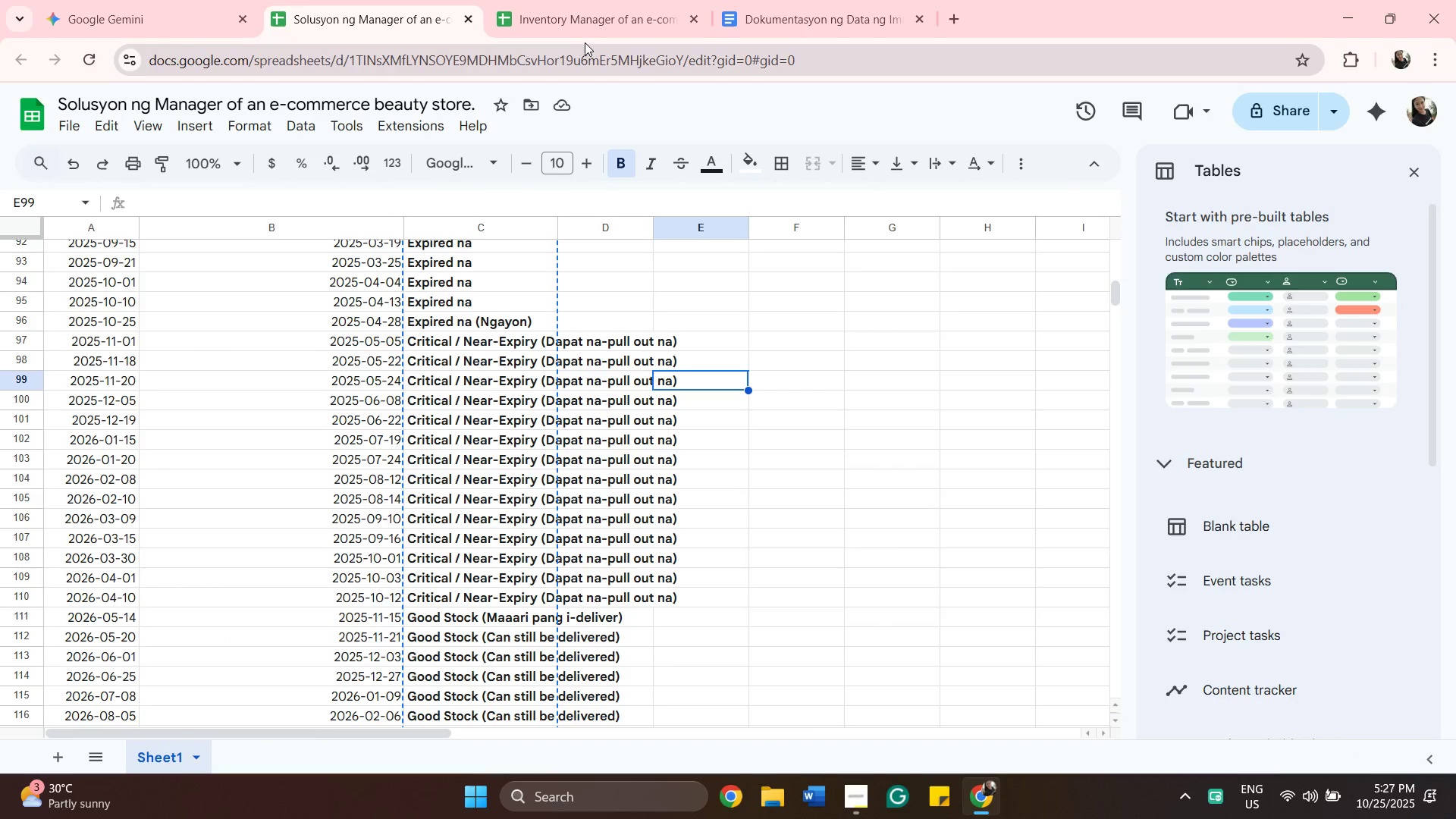 
left_click([592, 9])
 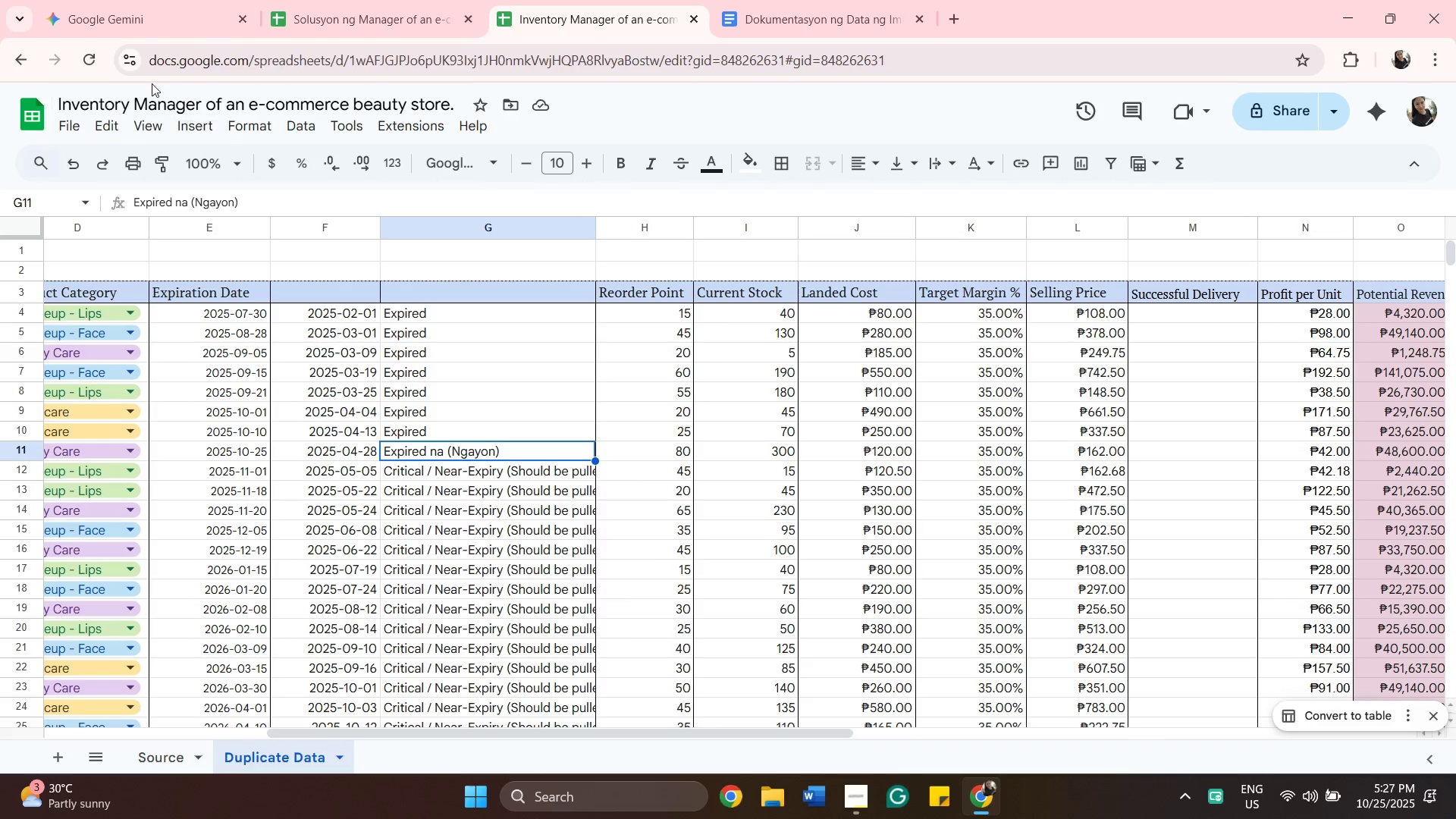 
left_click([156, 32])
 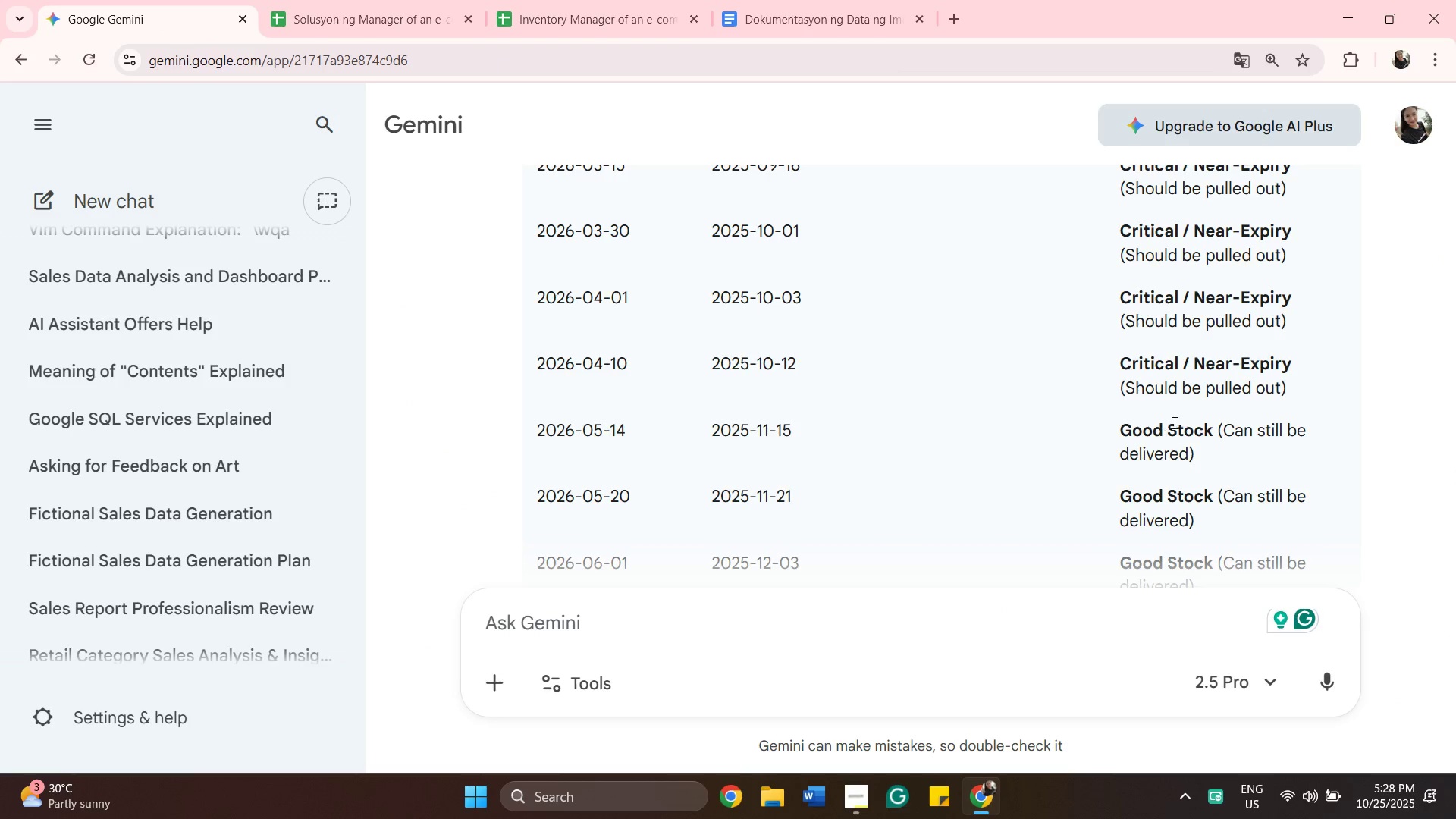 
wait(5.59)
 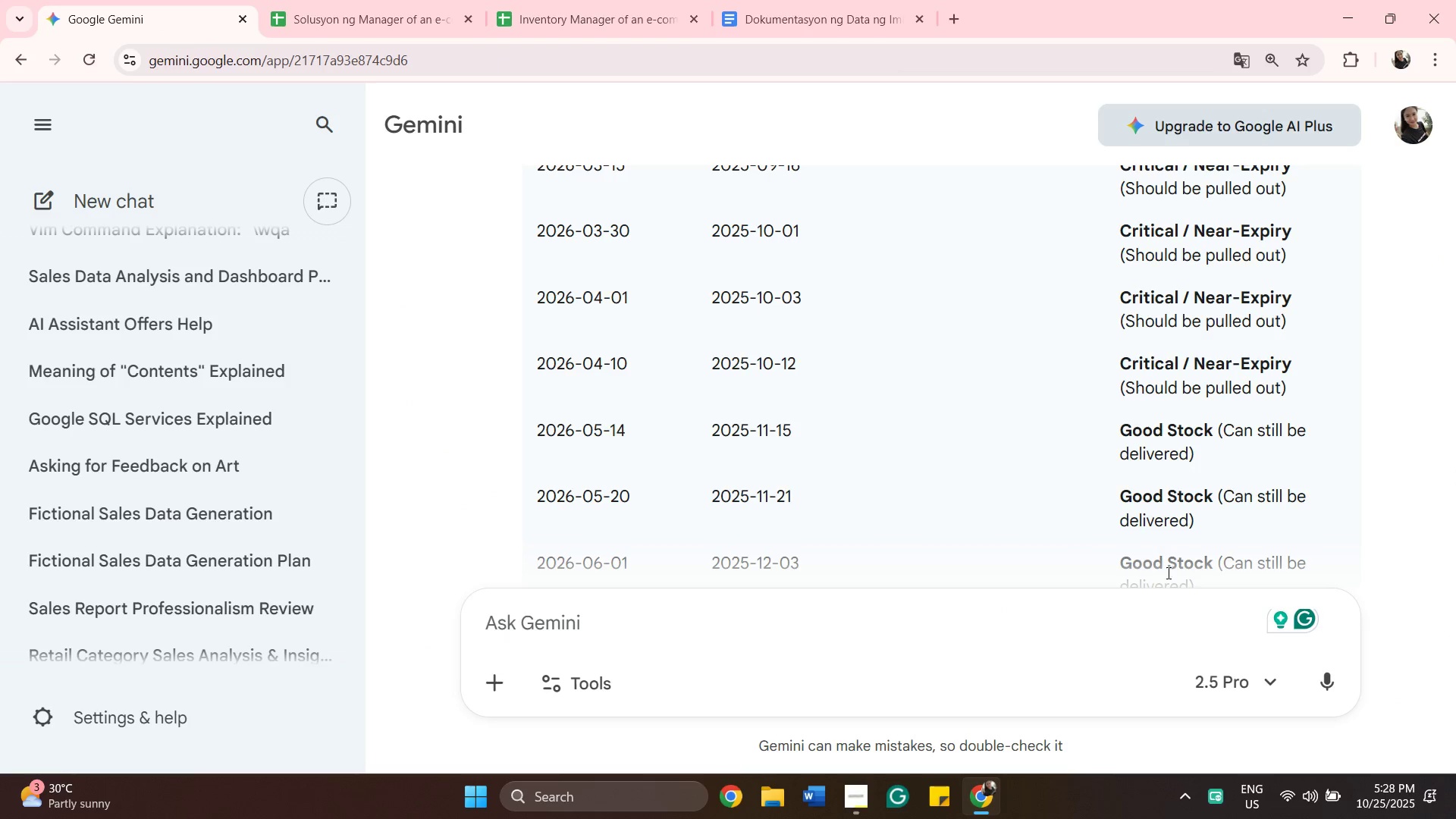 
scroll: coordinate [1210, 423], scroll_direction: up, amount: 5.0
 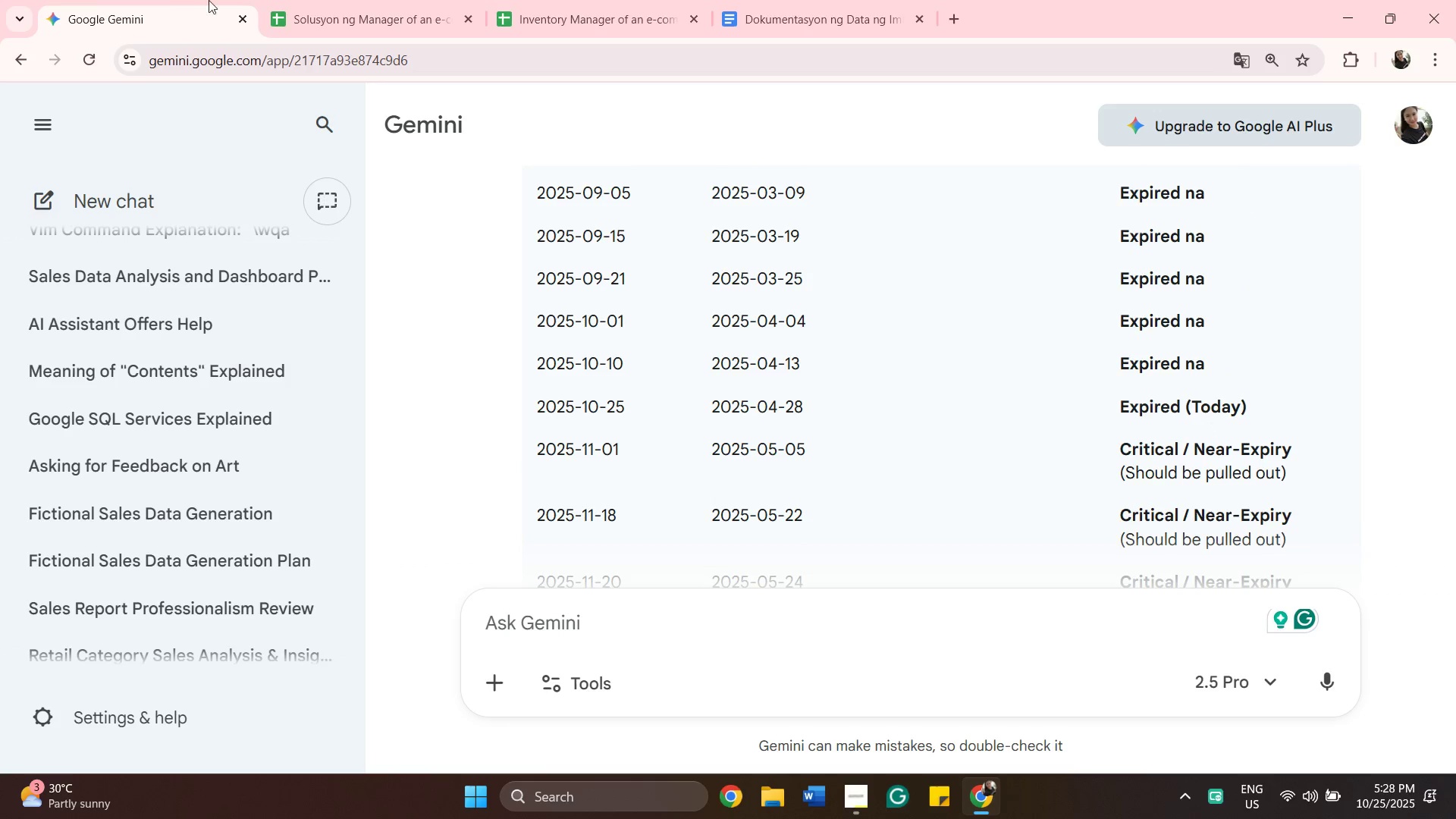 
left_click([323, 8])
 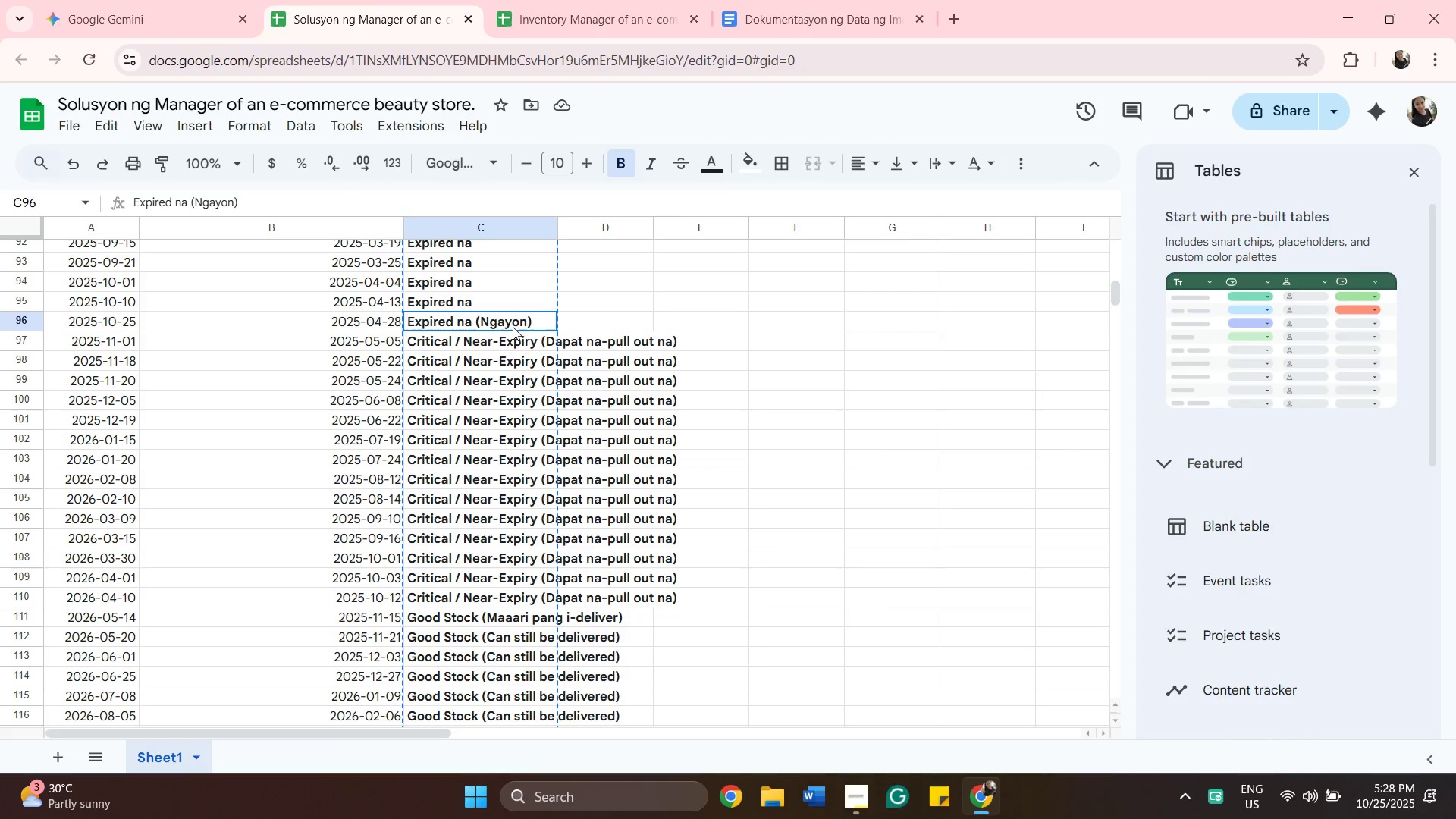 
double_click([513, 327])
 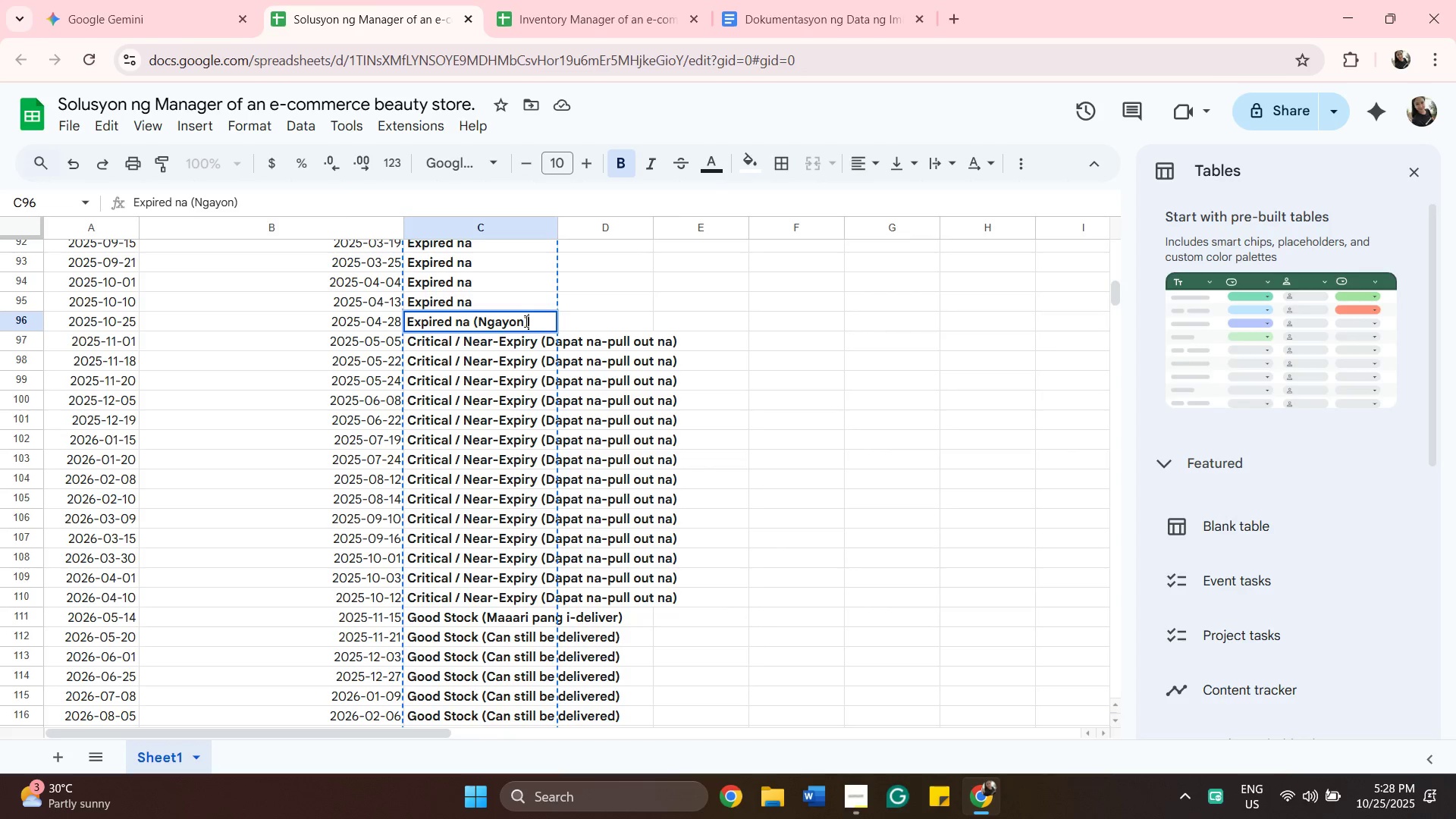 
left_click([525, 321])
 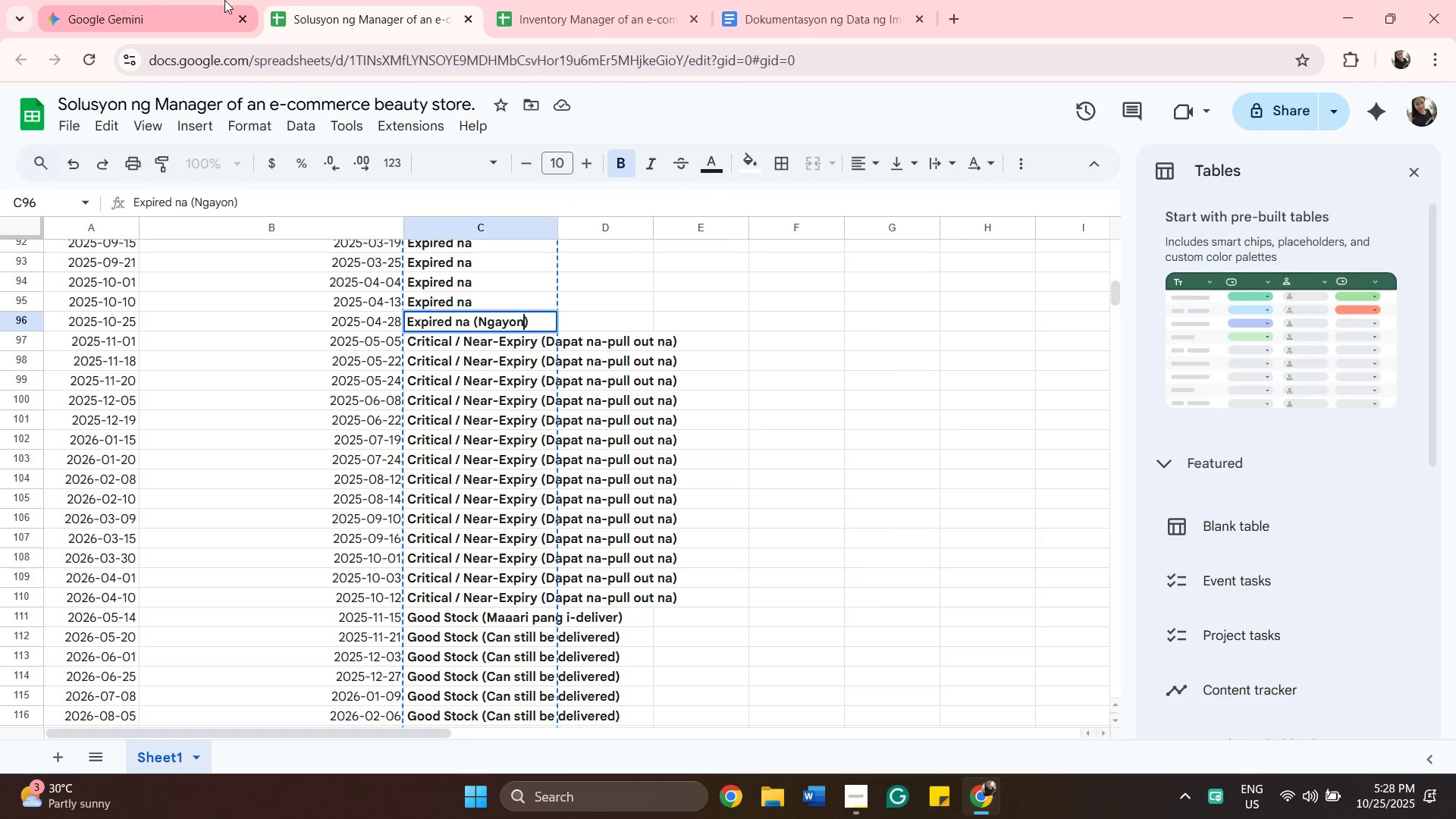 
left_click([581, 6])
 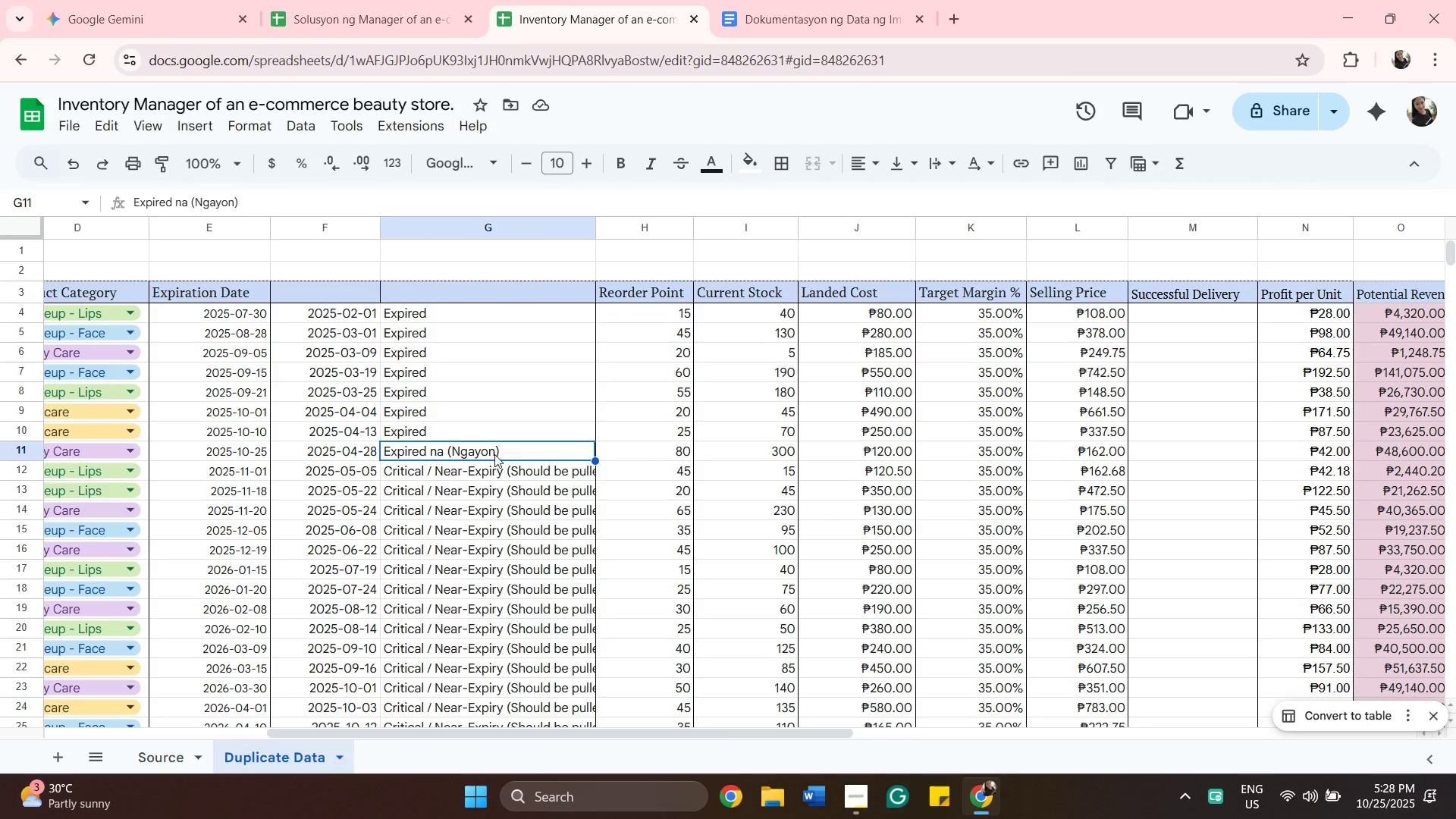 
double_click([494, 454])
 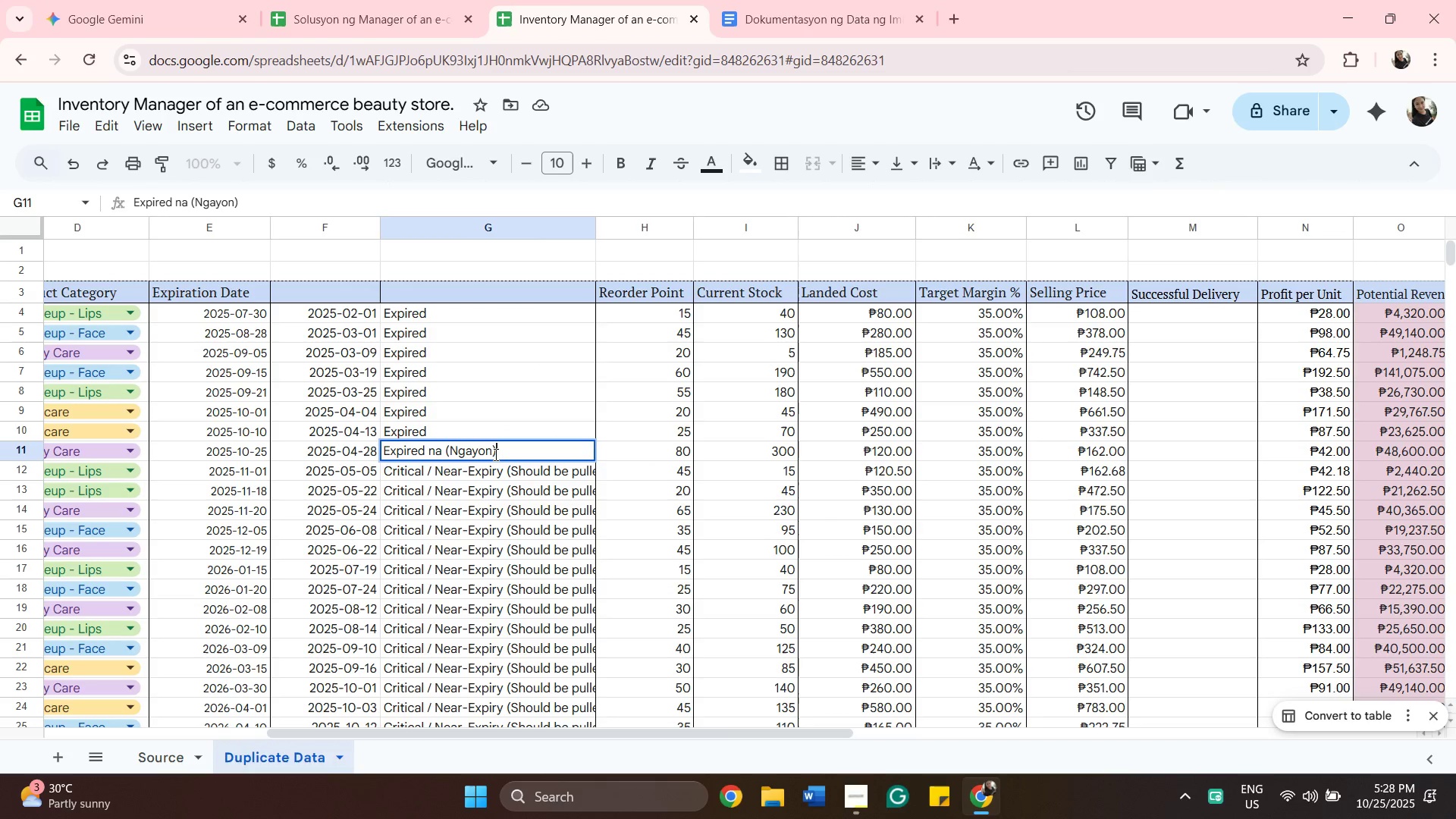 
key(ArrowLeft)
 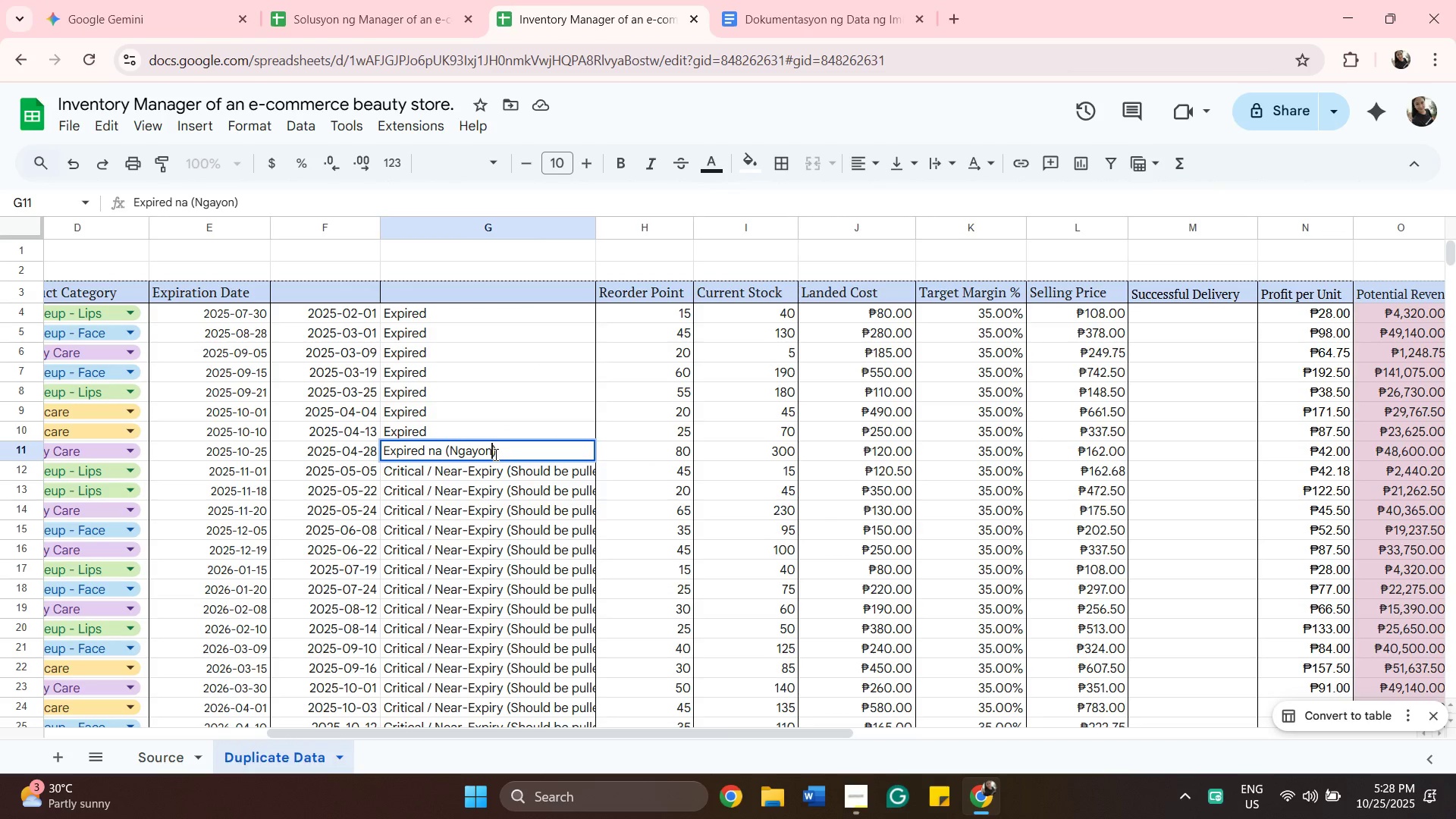 
key(Backspace)
key(Backspace)
key(Backspace)
key(Backspace)
key(Backspace)
type(ow)
 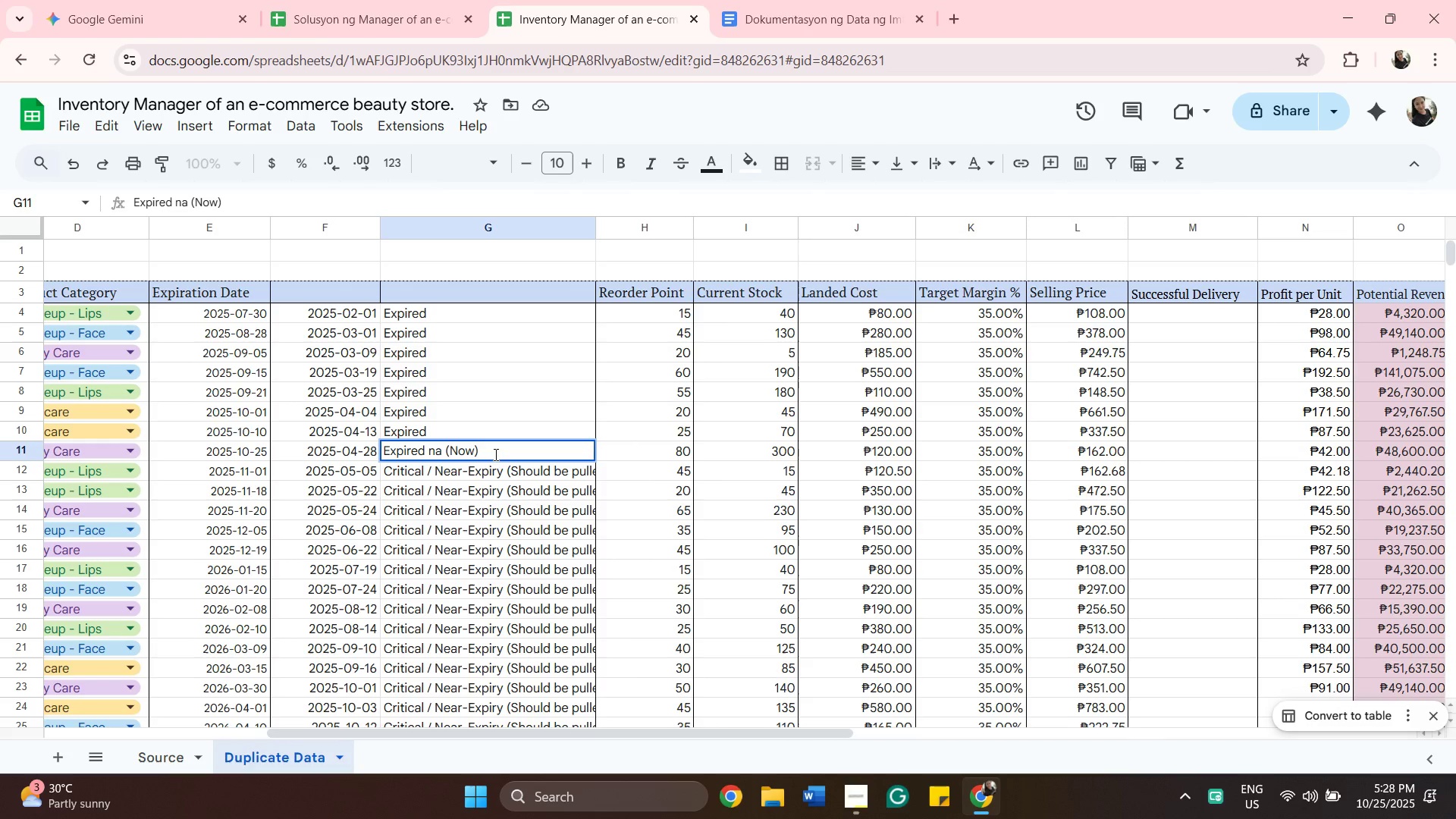 
wait(13.27)
 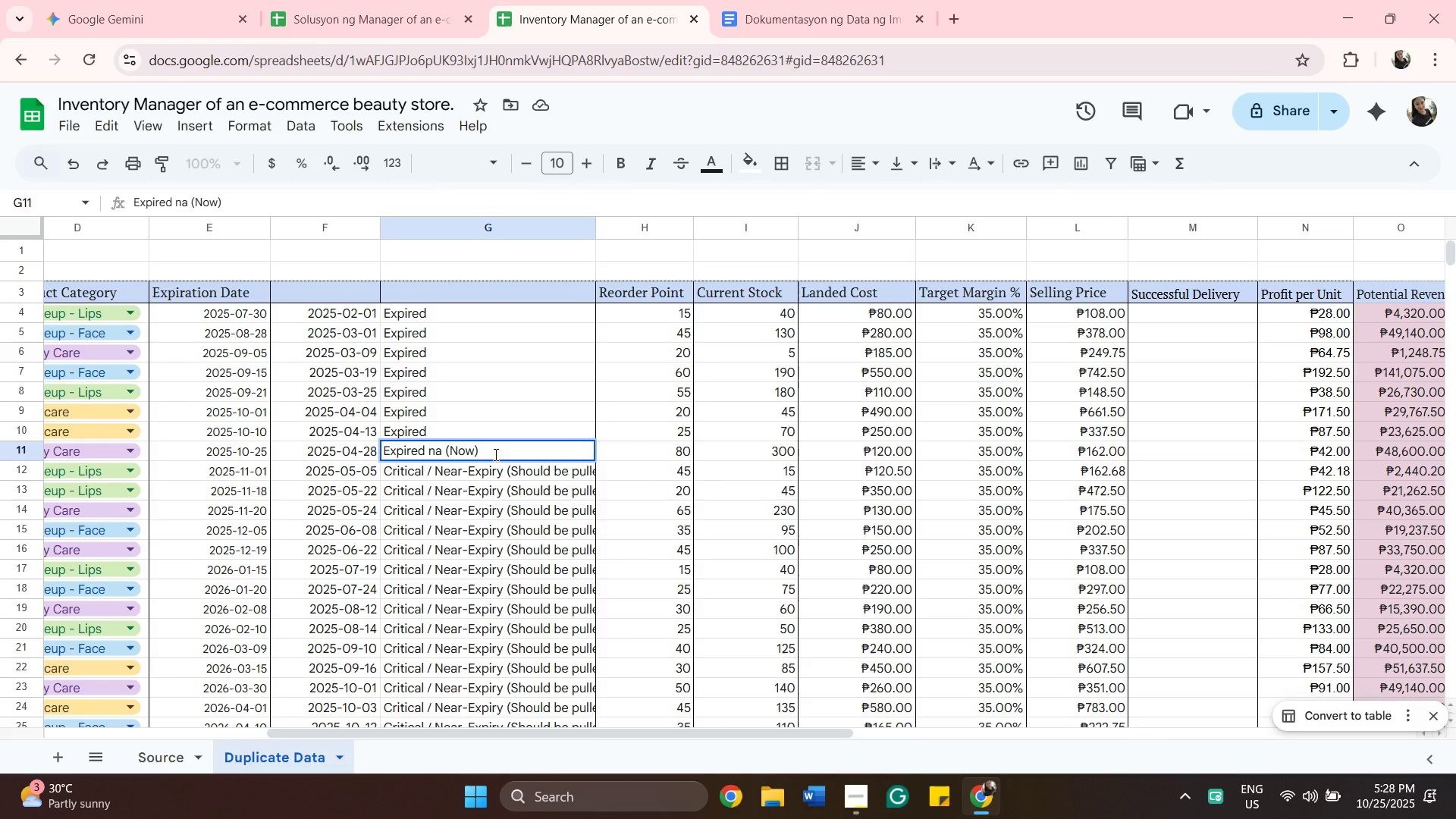 
scroll: coordinate [759, 449], scroll_direction: down, amount: 2.0
 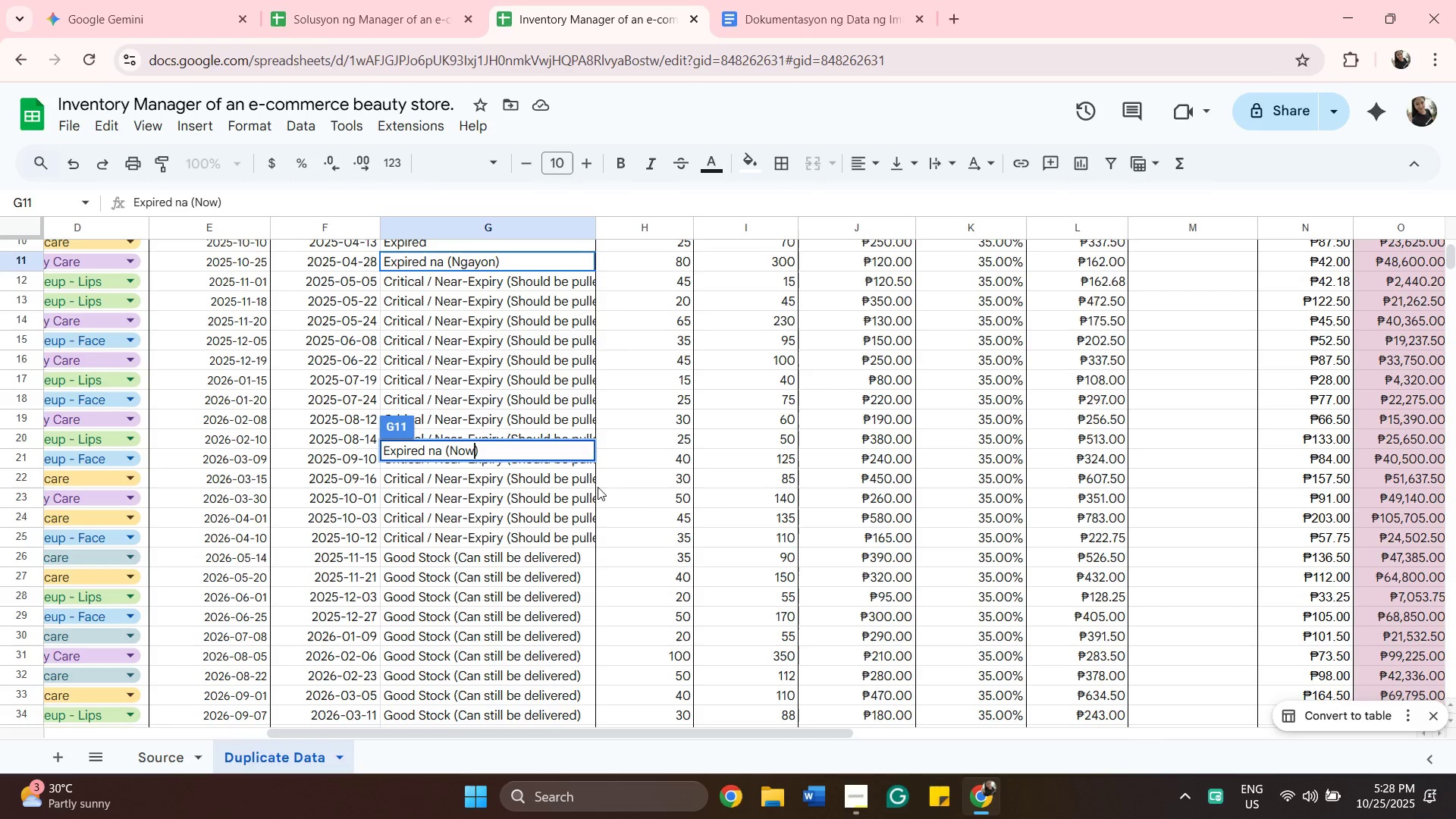 
scroll: coordinate [576, 535], scroll_direction: up, amount: 3.0
 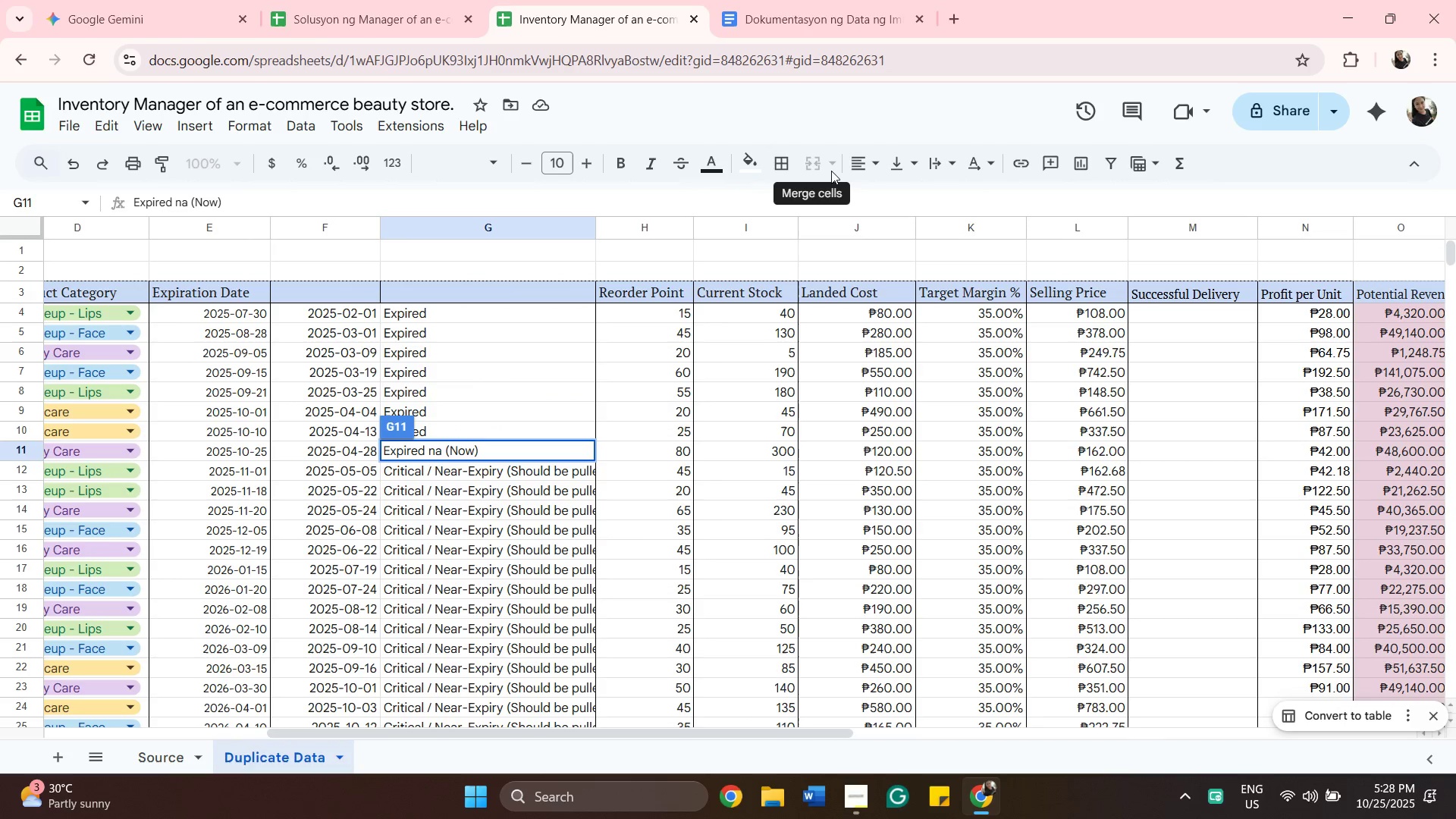 
wait(5.87)
 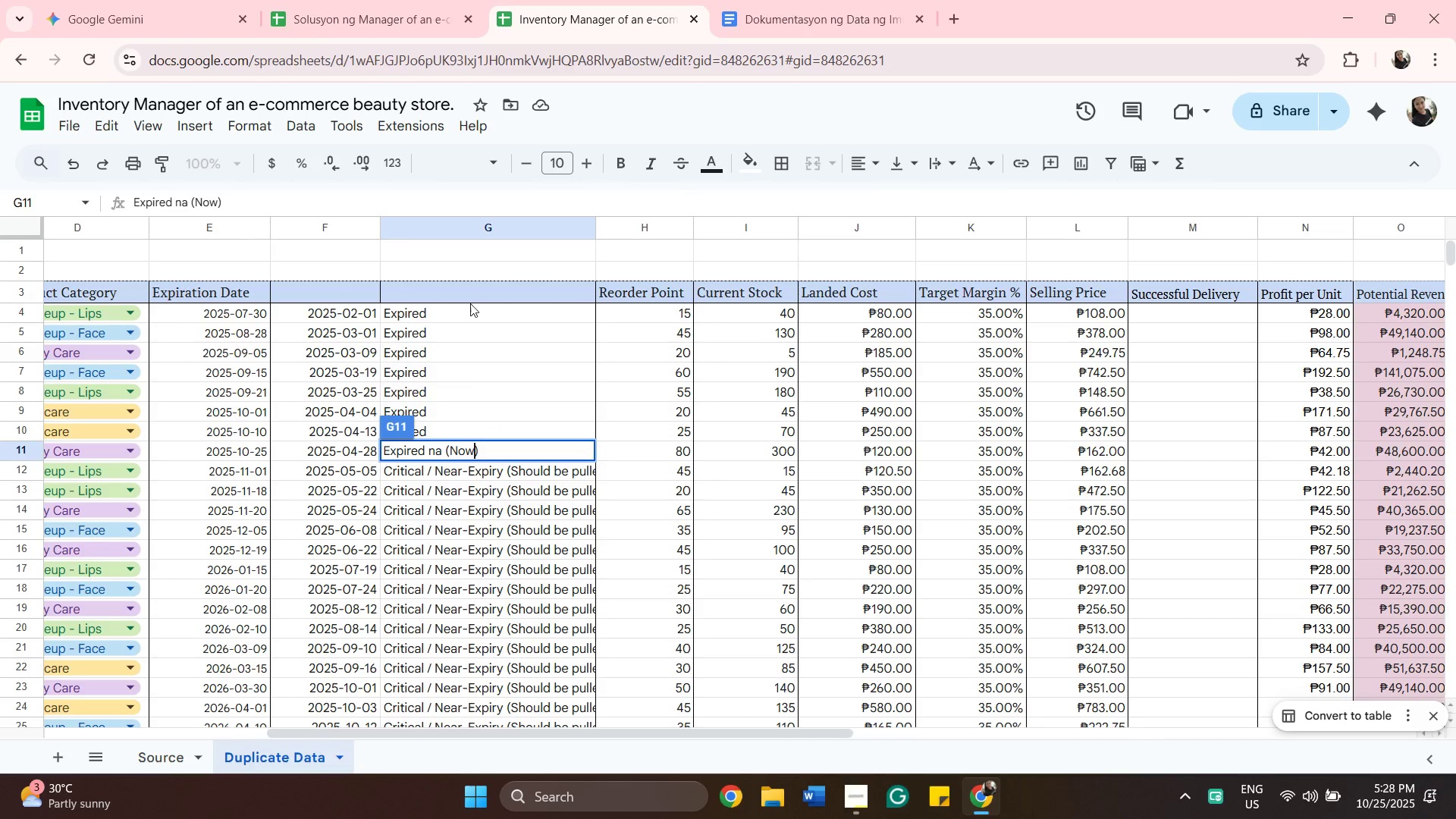 
left_click([493, 302])
 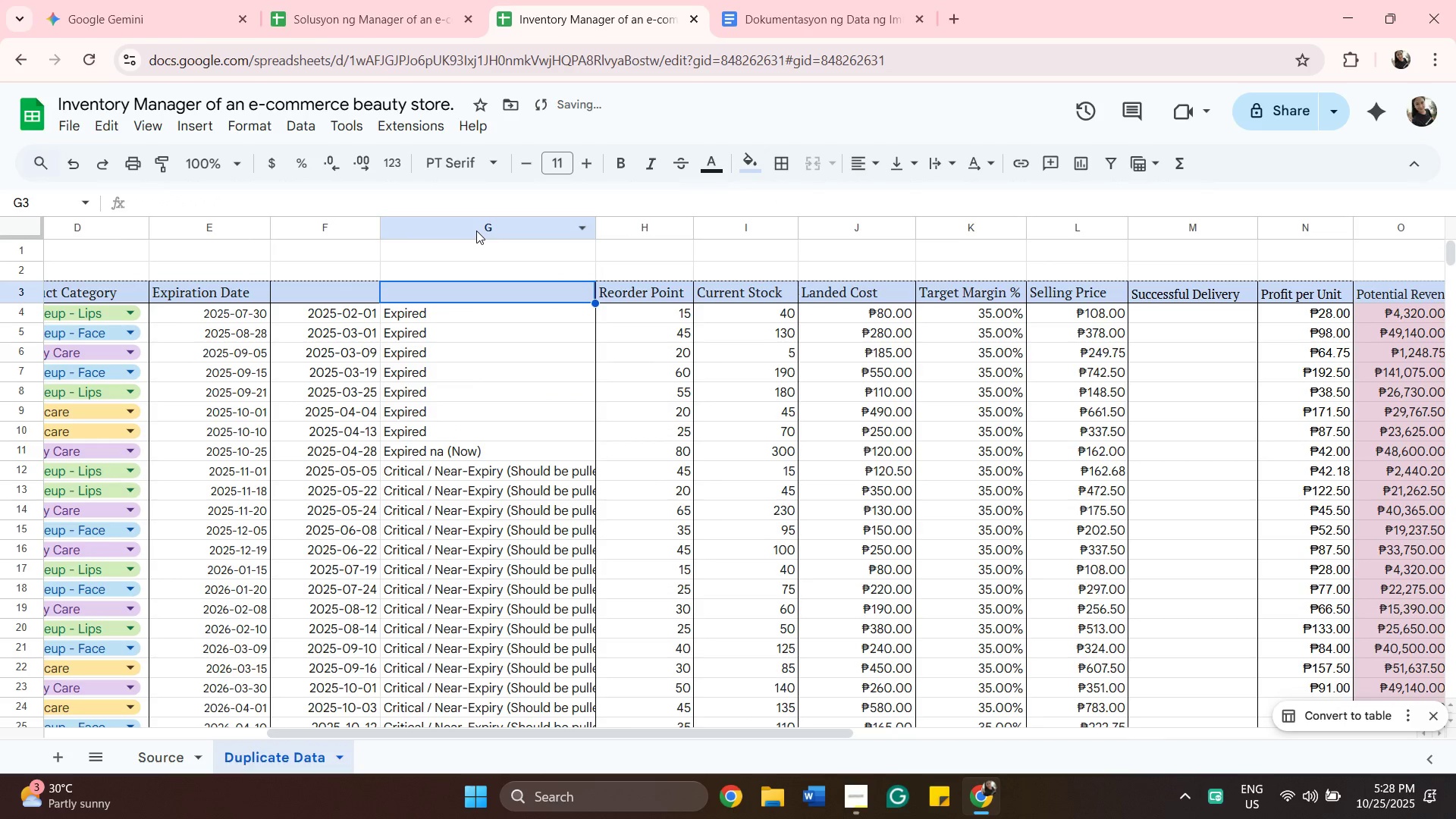 
left_click([476, 231])
 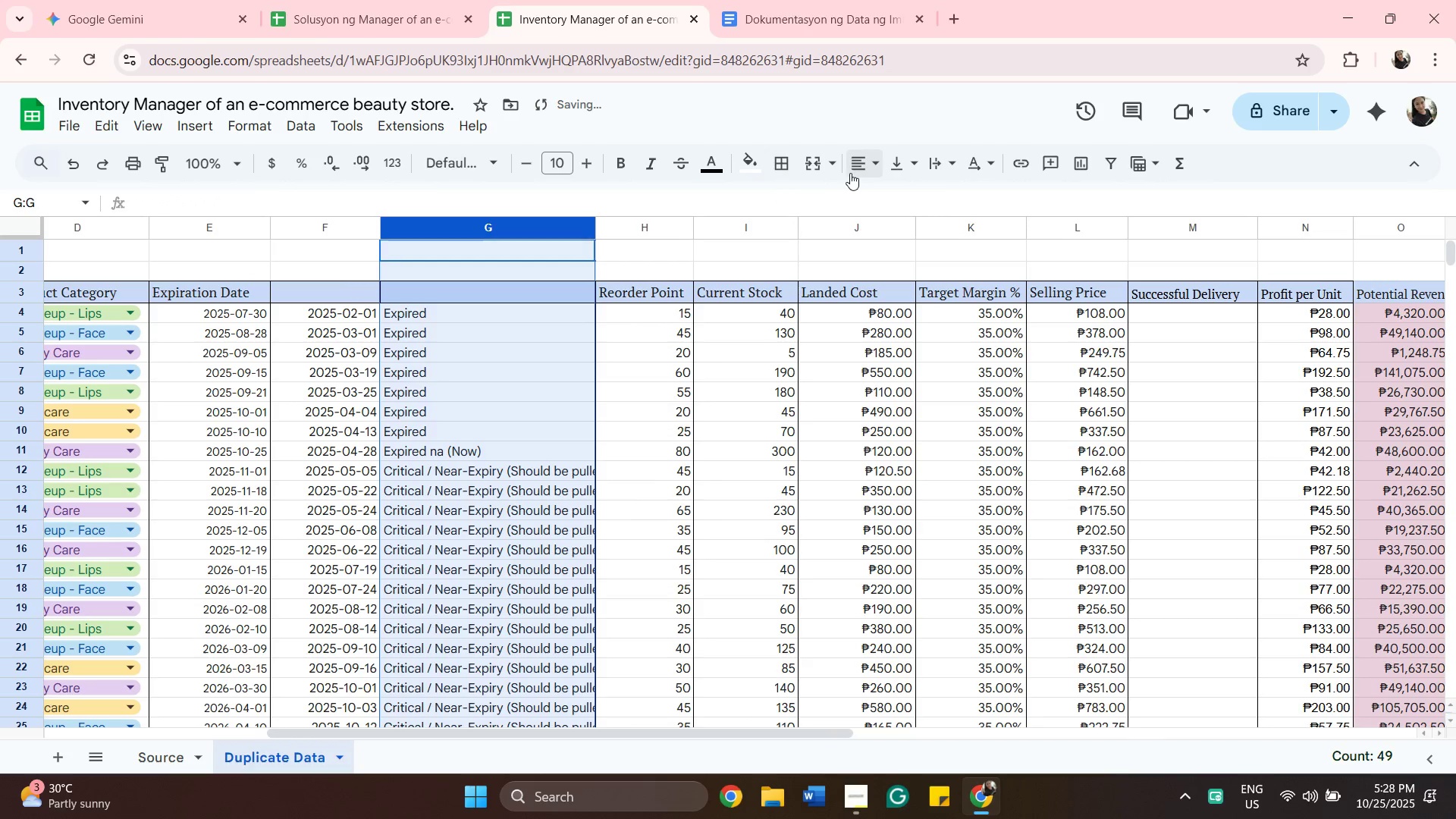 
left_click([852, 173])
 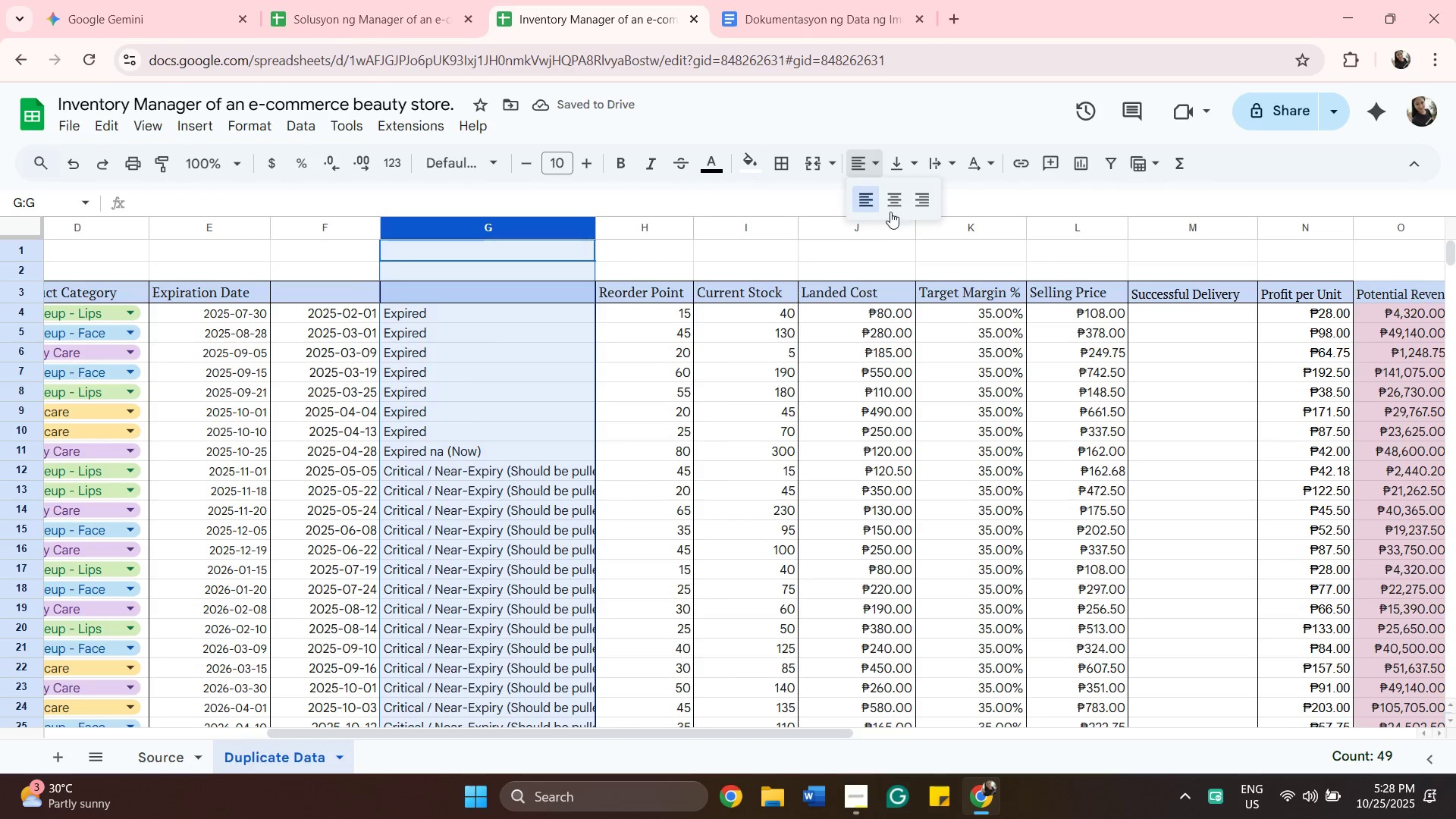 
left_click([891, 199])
 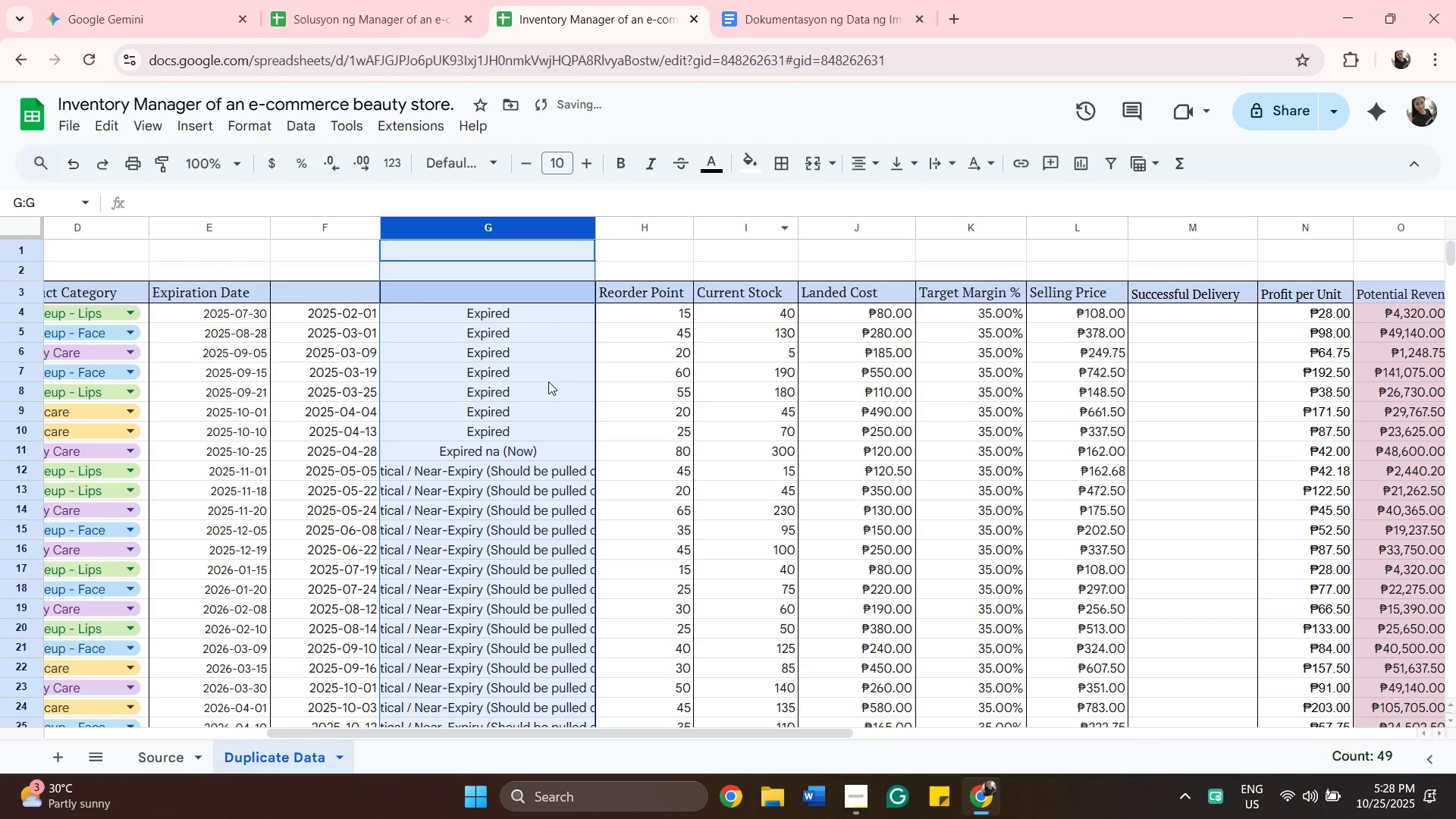 
left_click([548, 381])
 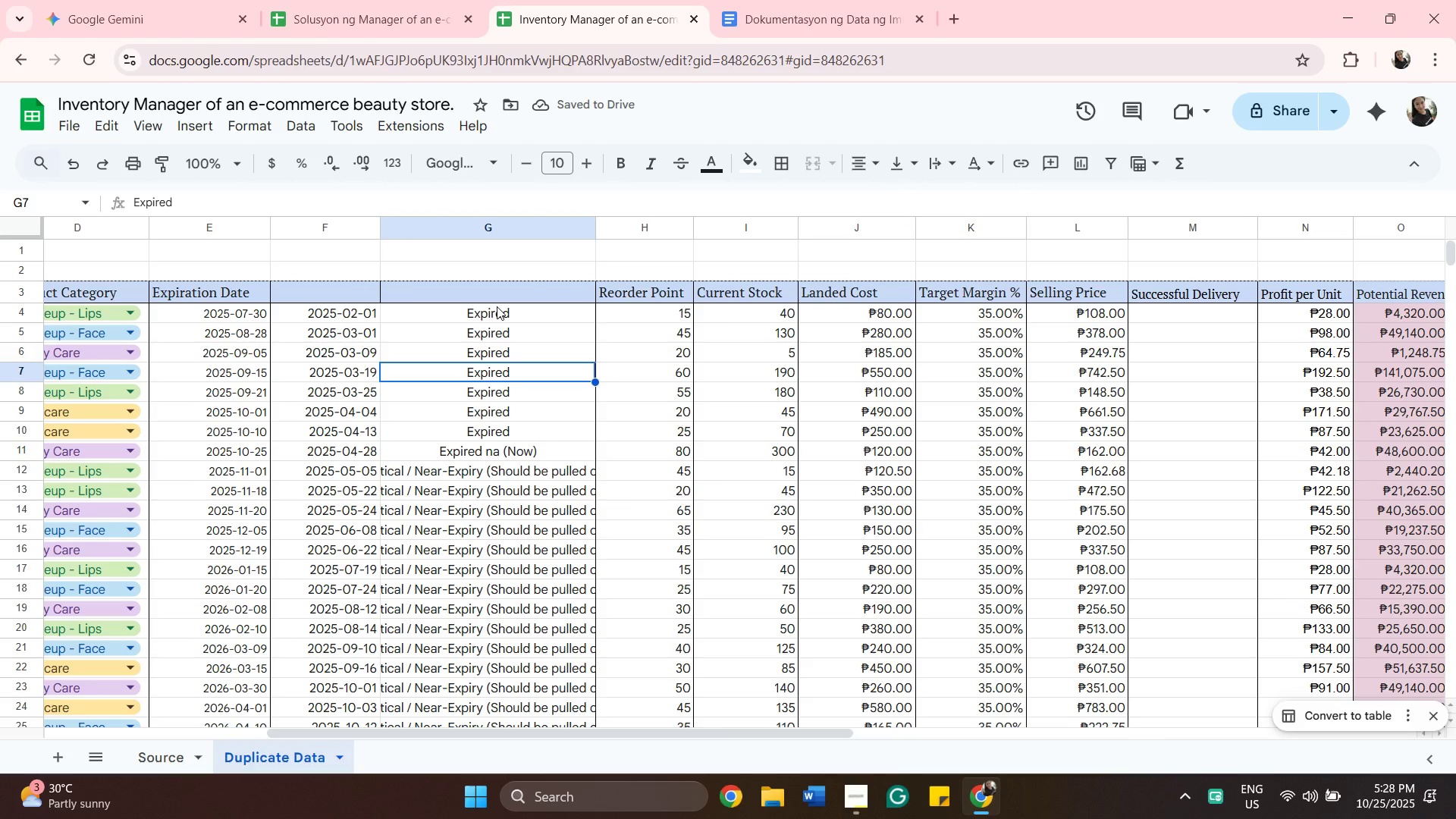 
left_click([497, 306])
 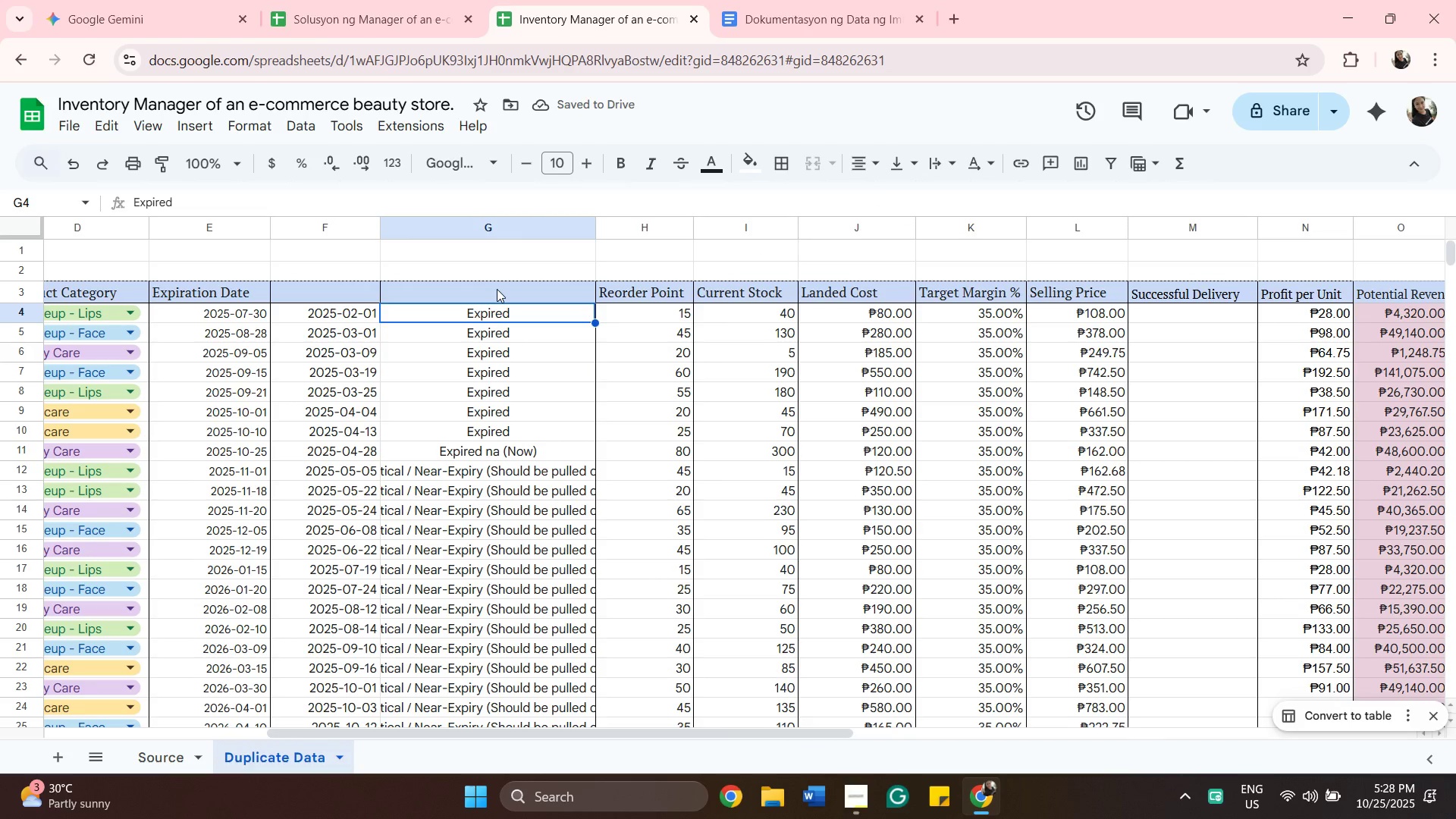 
left_click([497, 289])
 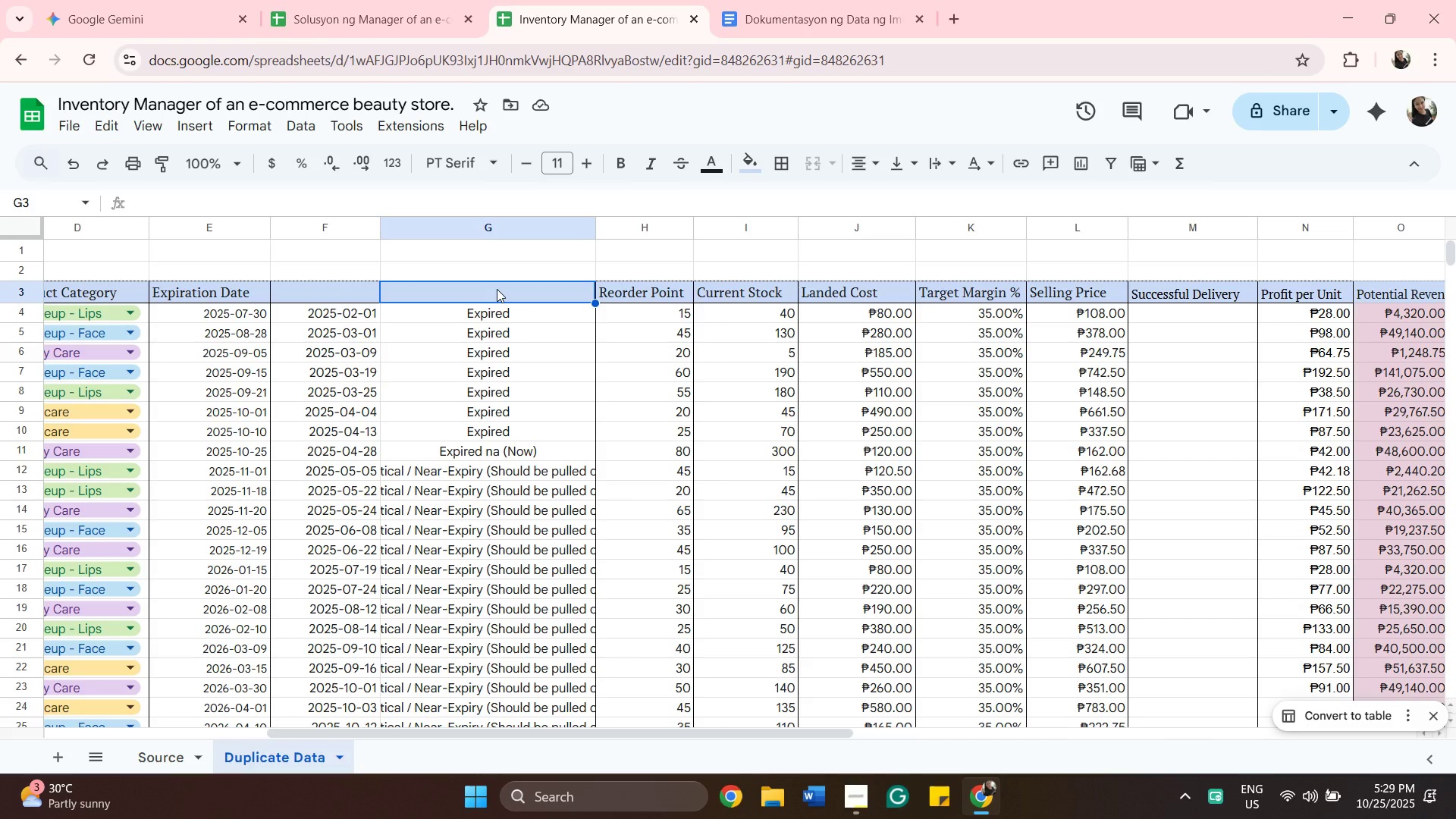 
wait(31.94)
 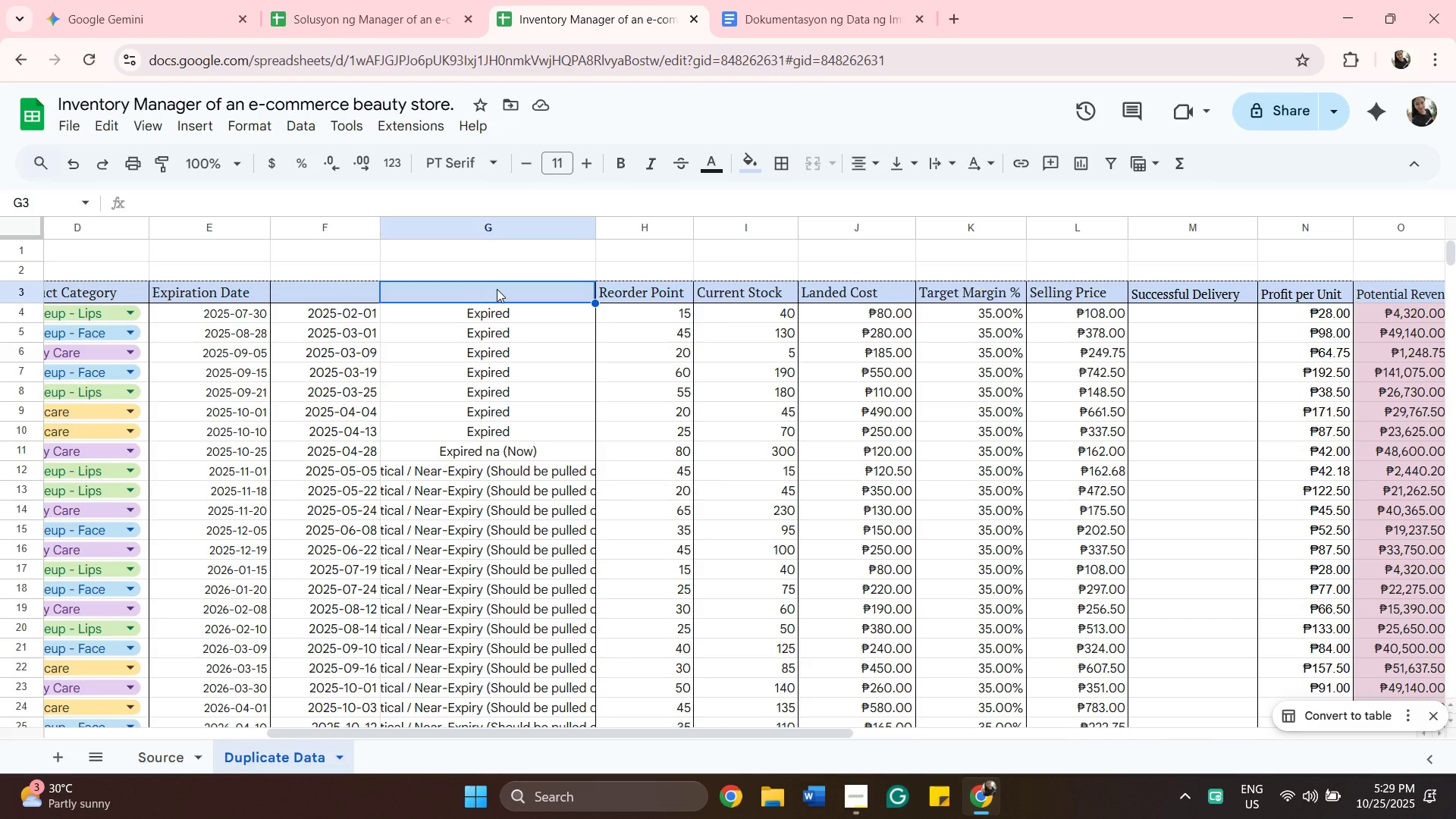 
scroll: coordinate [509, 403], scroll_direction: down, amount: 3.0
 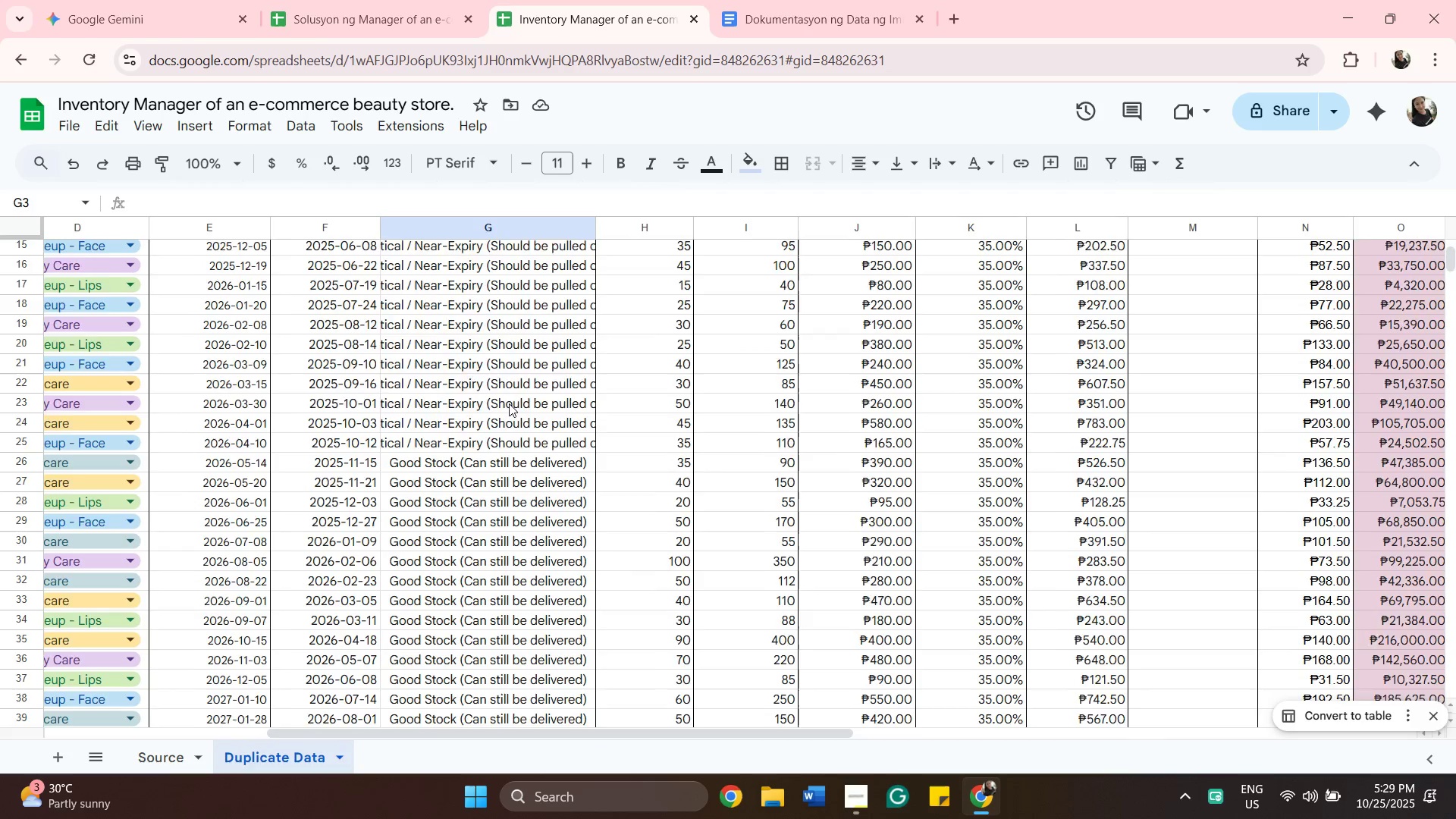 
scroll: coordinate [509, 403], scroll_direction: up, amount: 6.0
 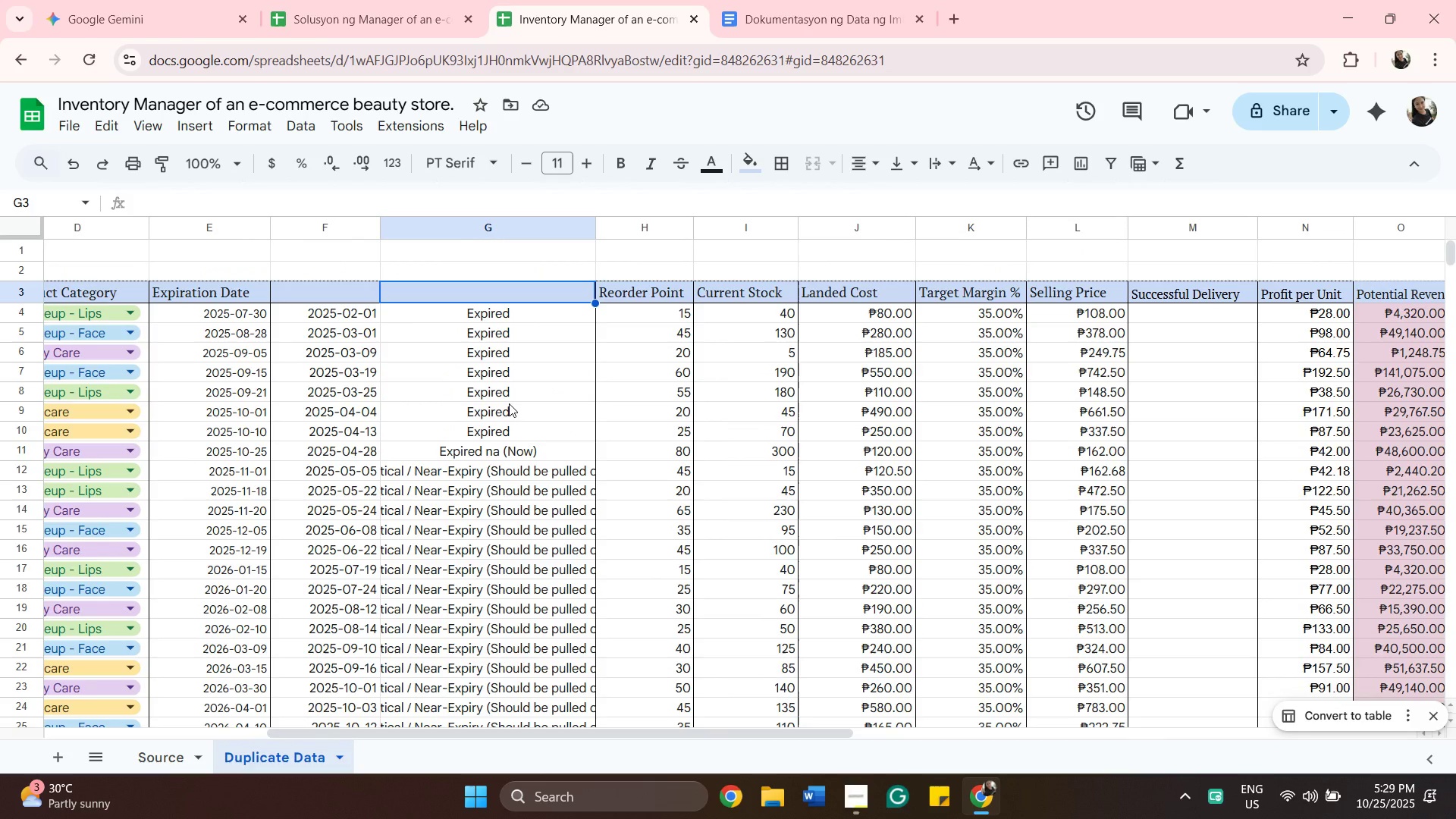 
wait(6.71)
 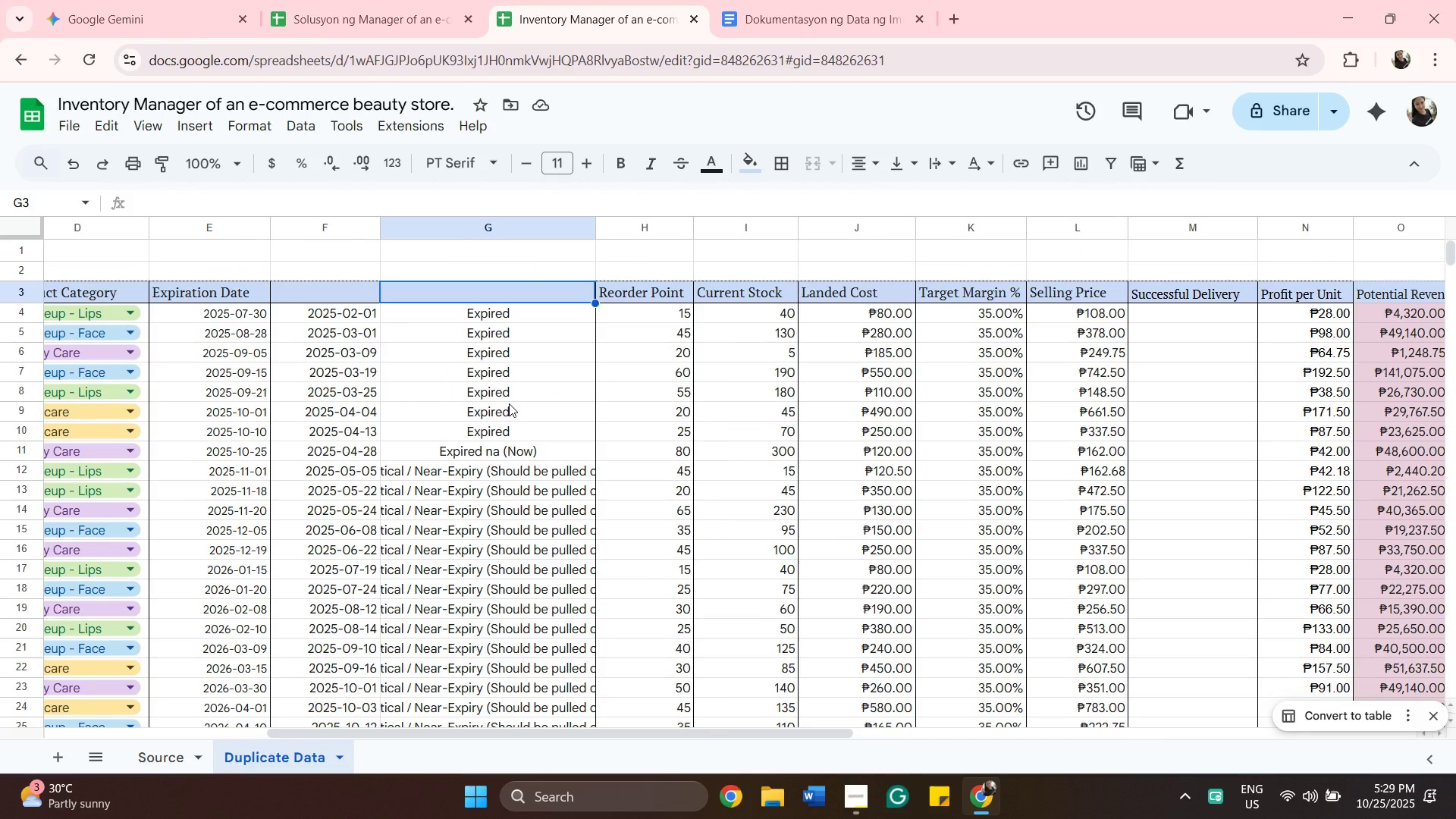 
double_click([451, 294])
 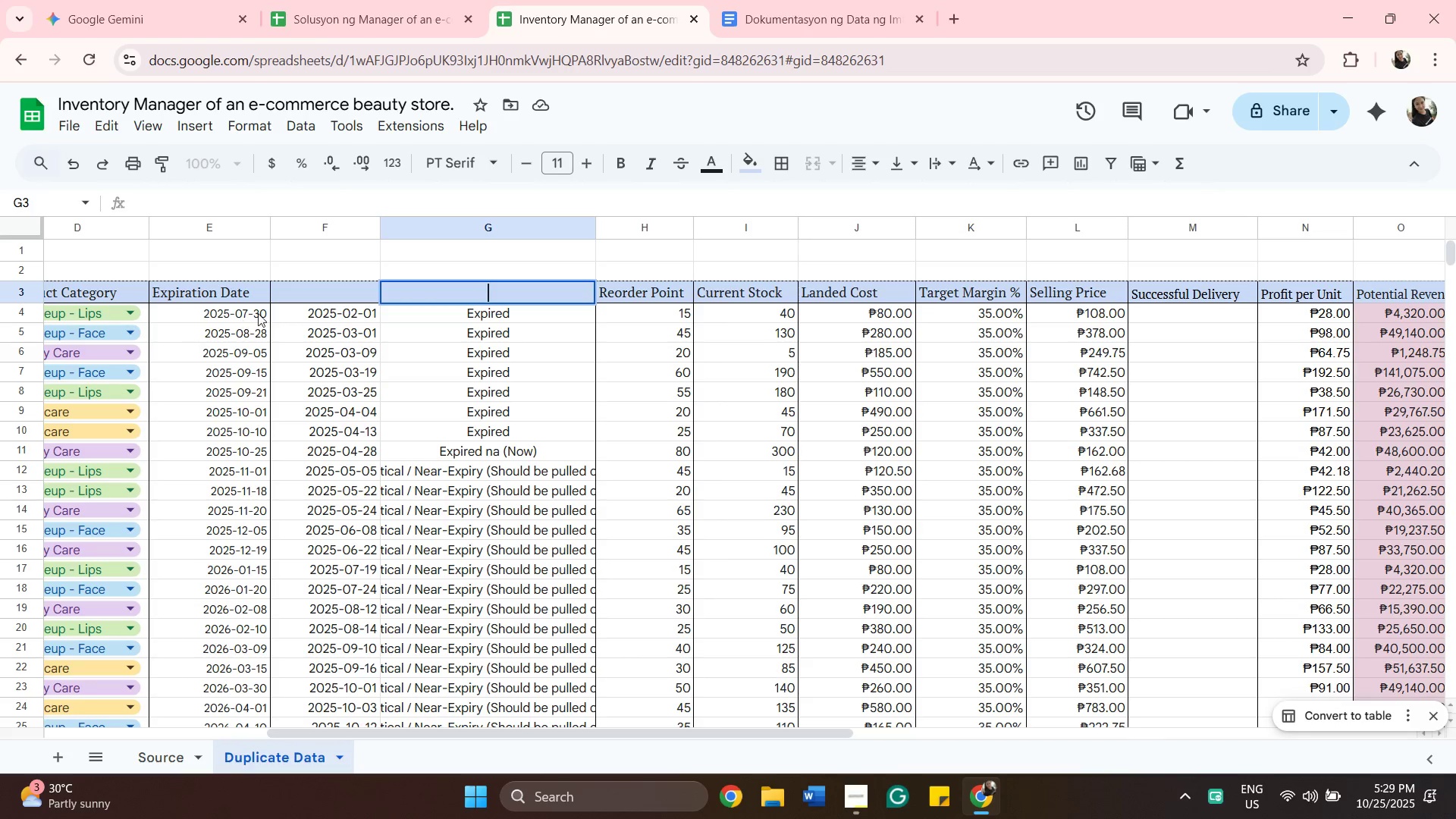 
left_click([349, 294])
 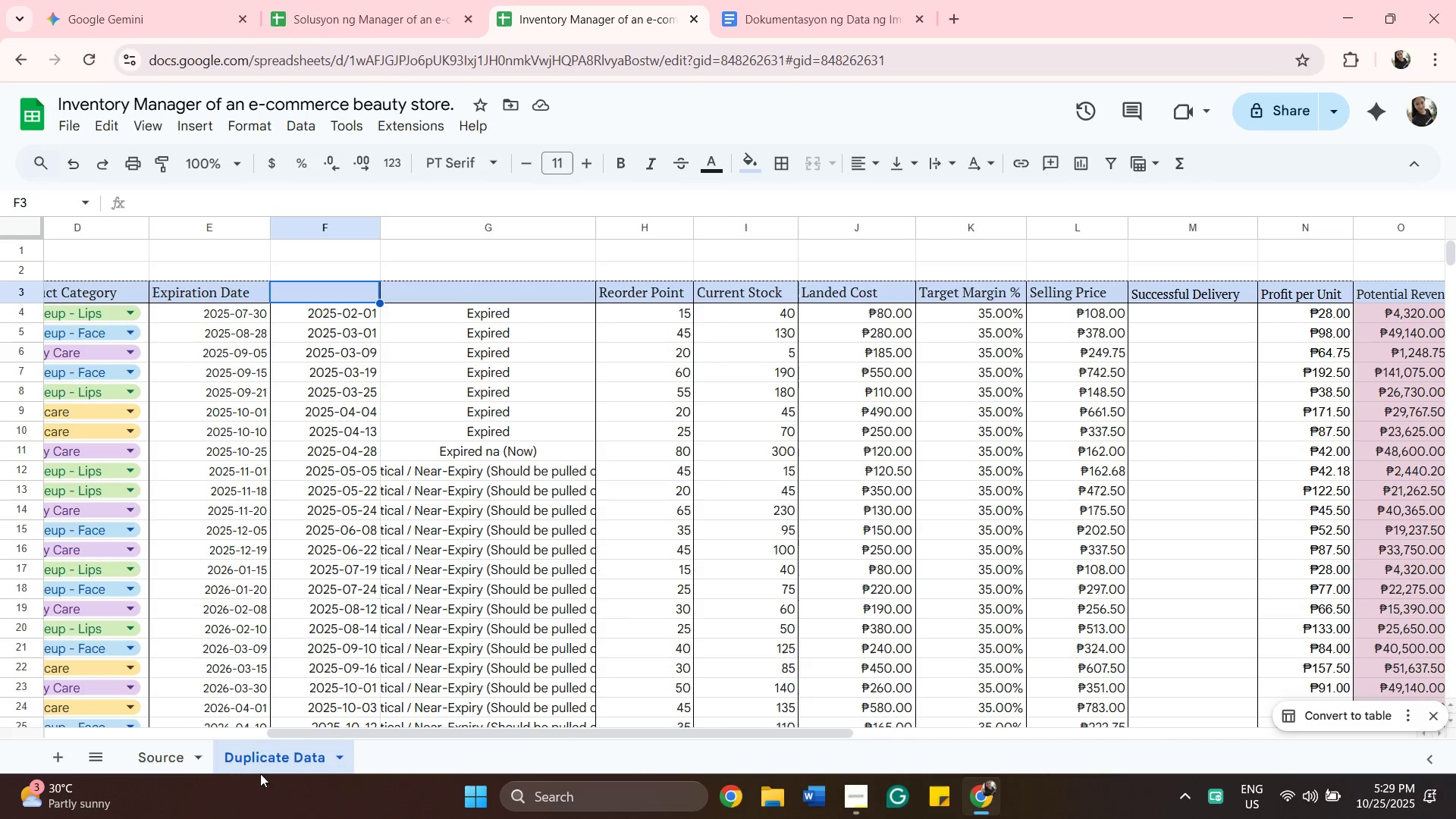 
left_click([156, 764])
 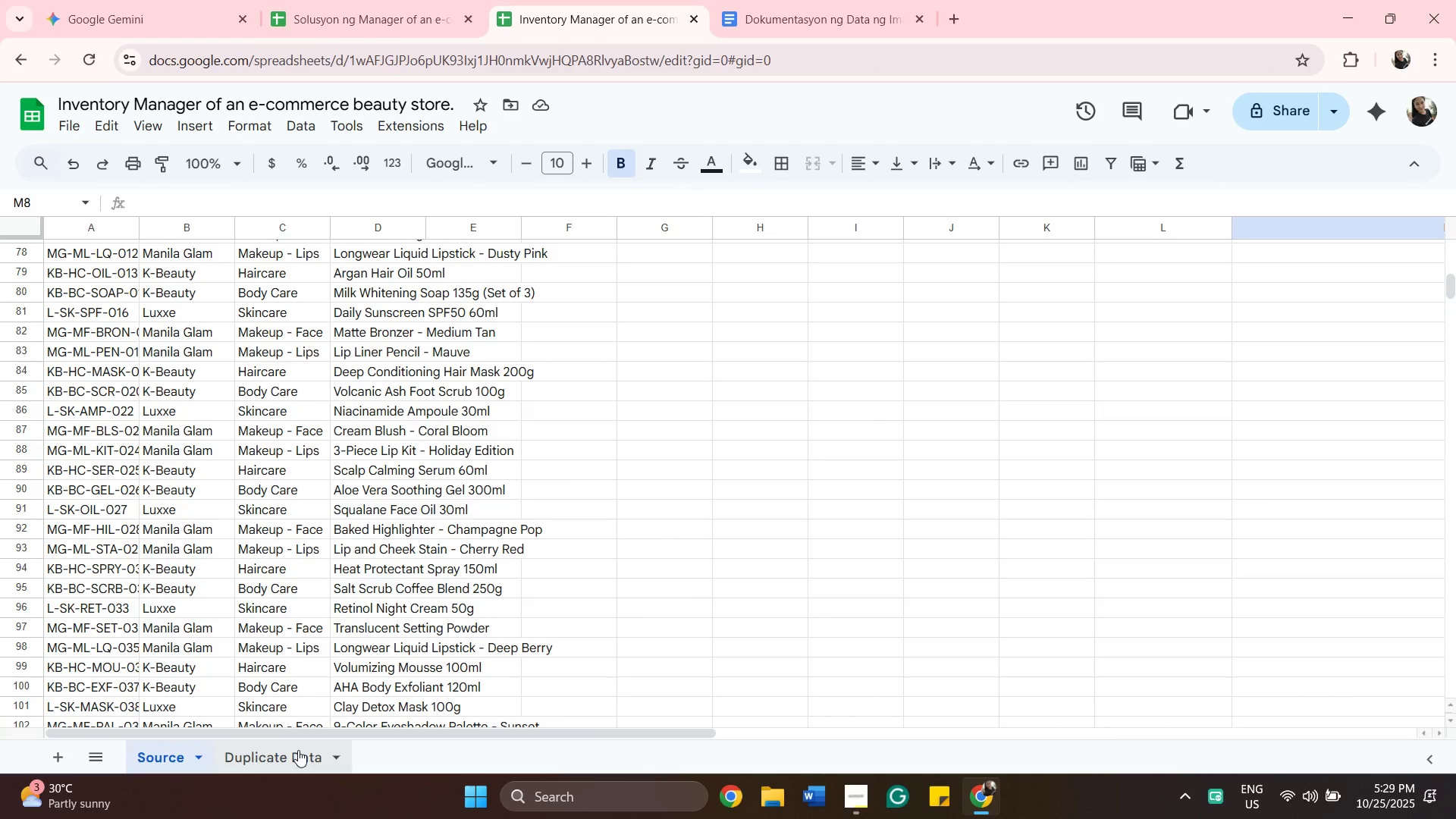 
left_click([298, 750])
 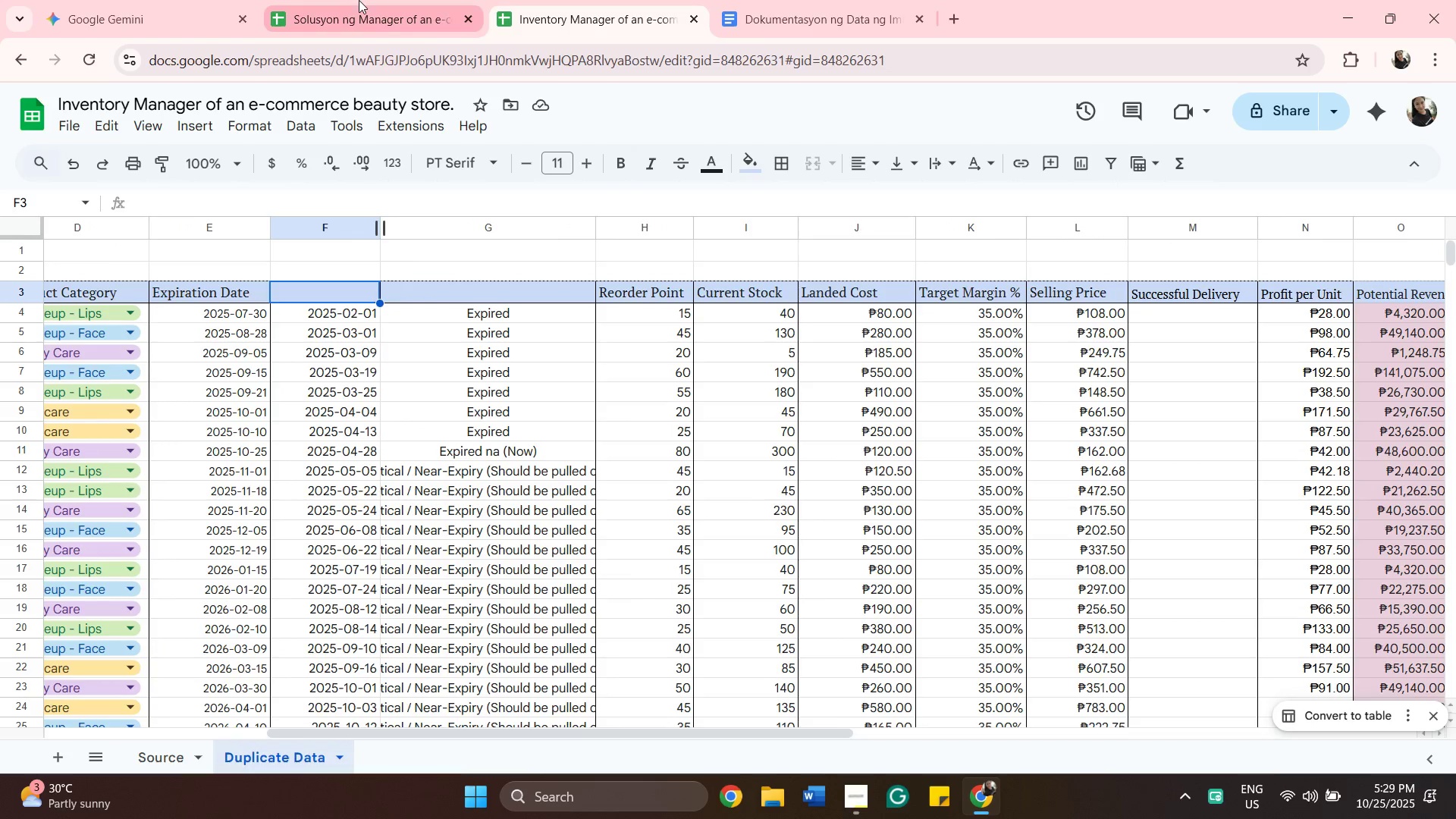 
left_click([359, 0])
 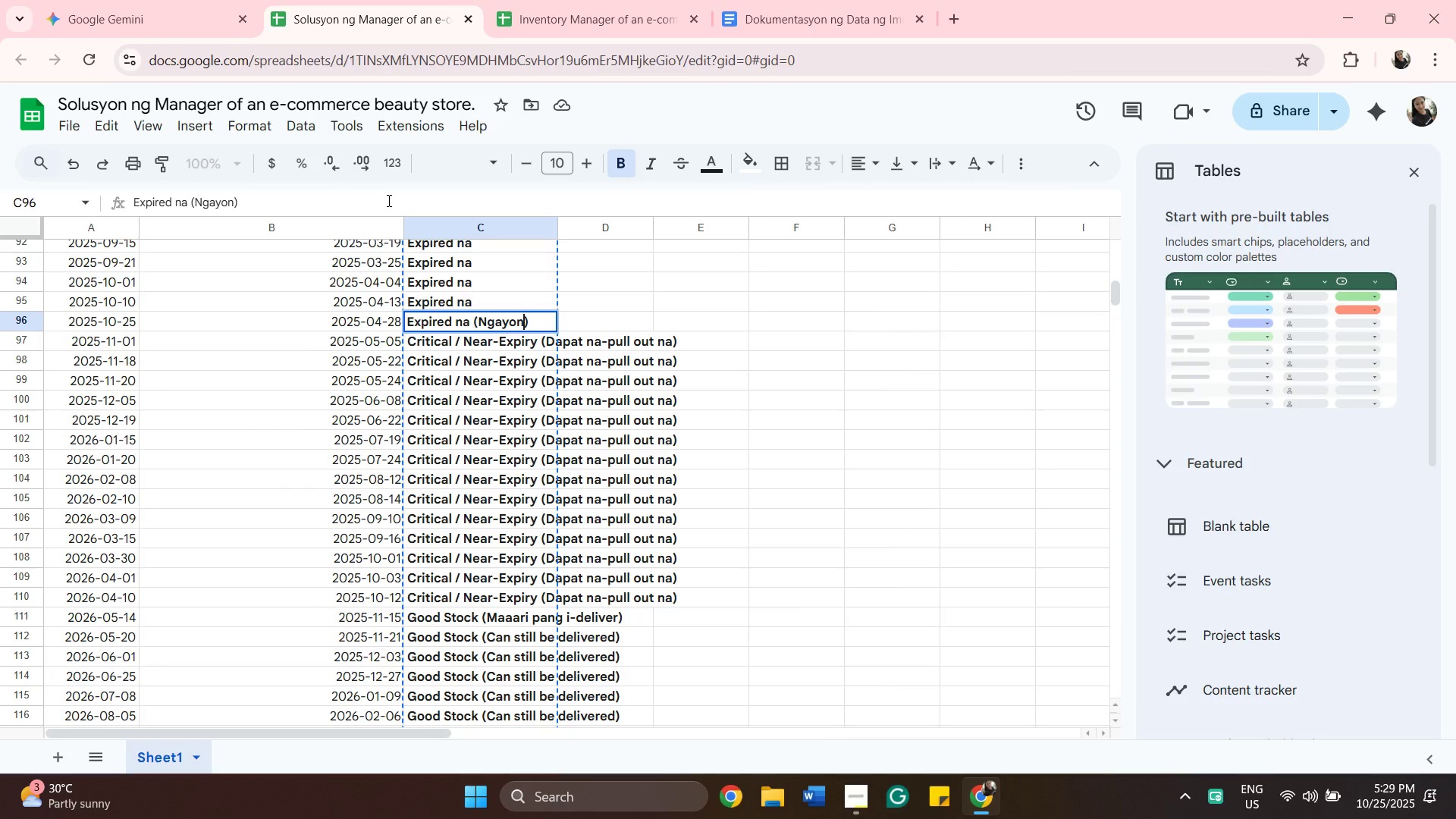 
scroll: coordinate [407, 309], scroll_direction: up, amount: 4.0
 